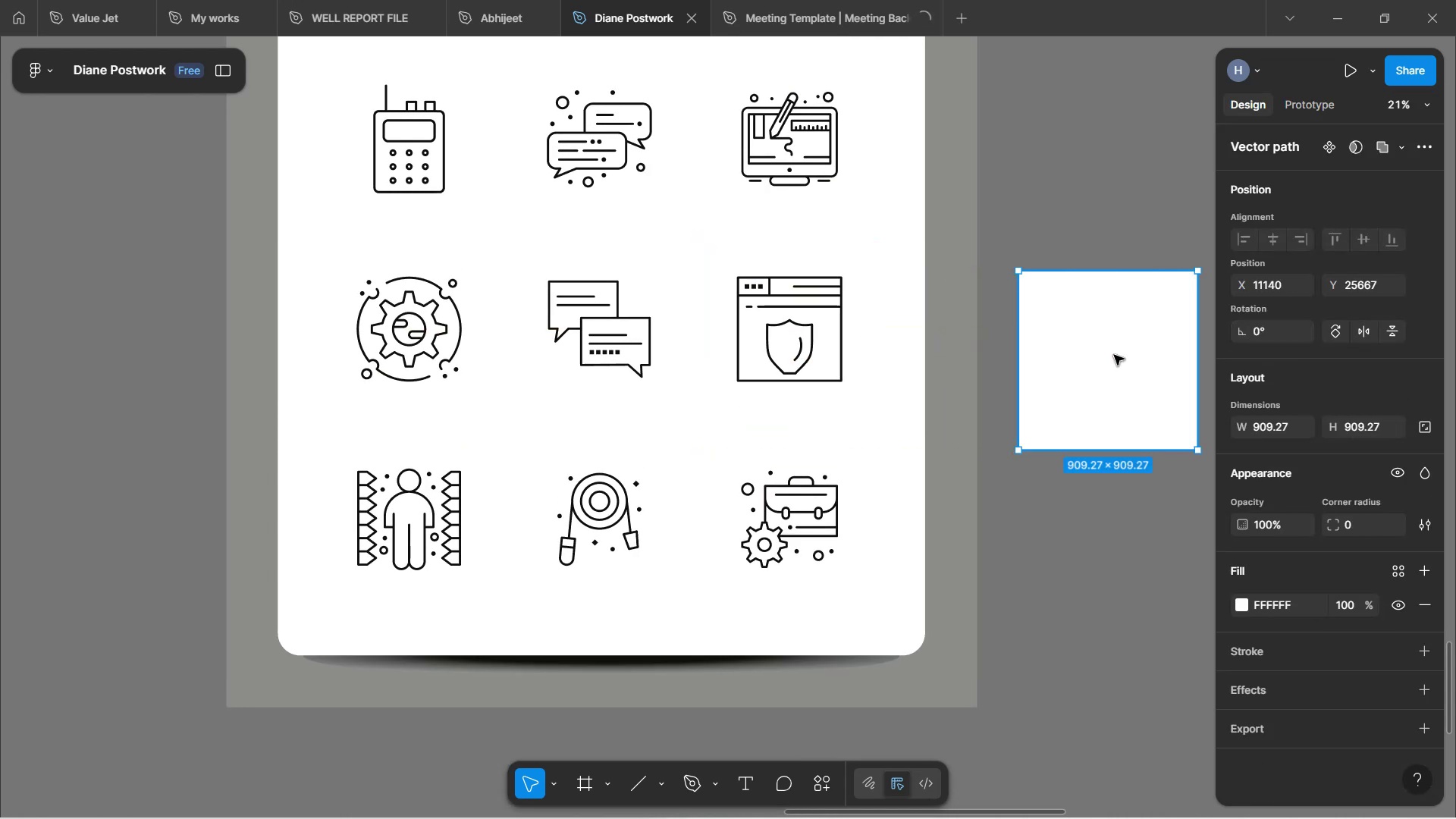 
key(Control+Z)
 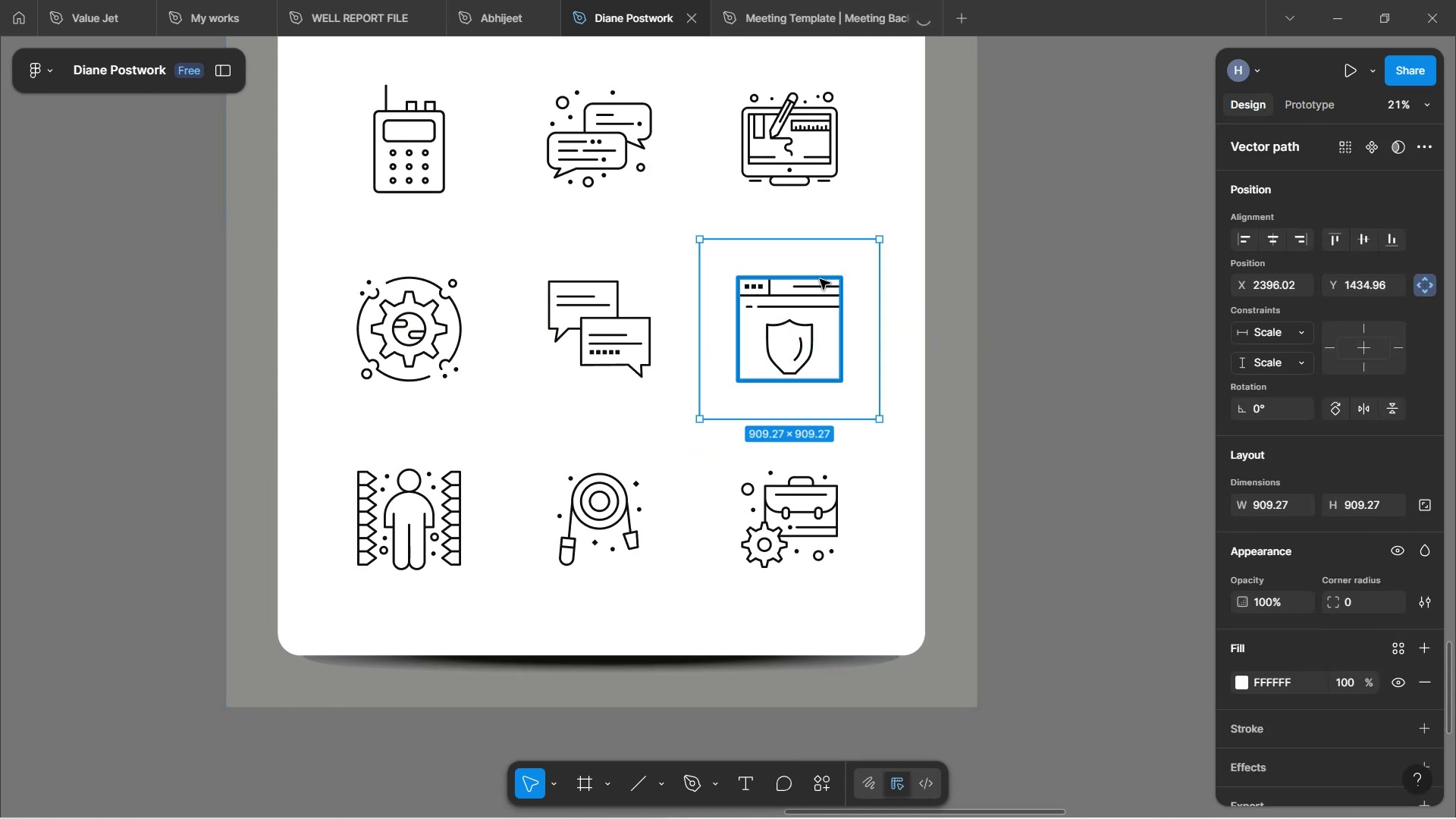 
left_click([818, 275])
 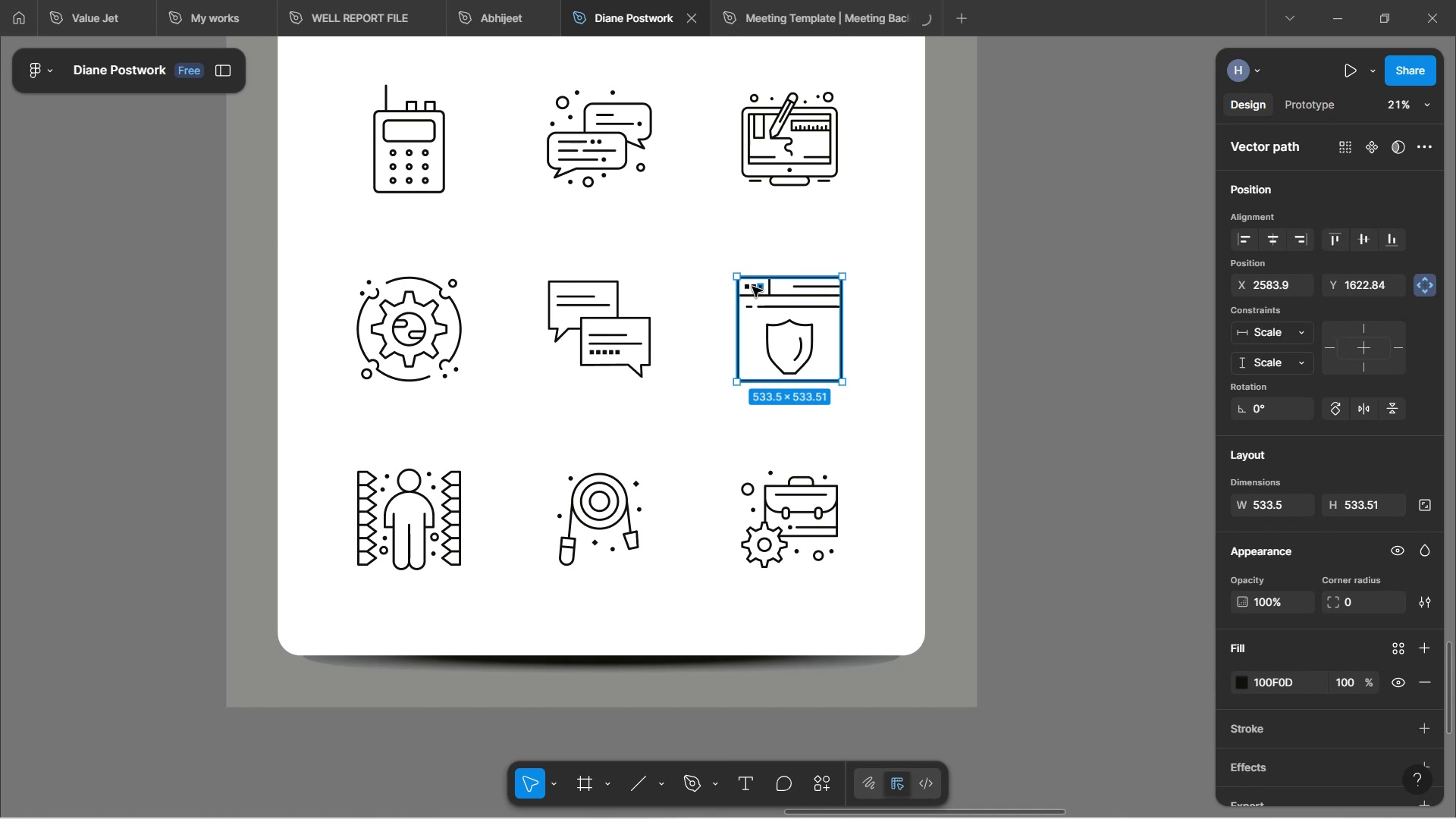 
hold_key(key=ControlLeft, duration=0.74)
scroll: coordinate [741, 285], scroll_direction: up, amount: 6.0
 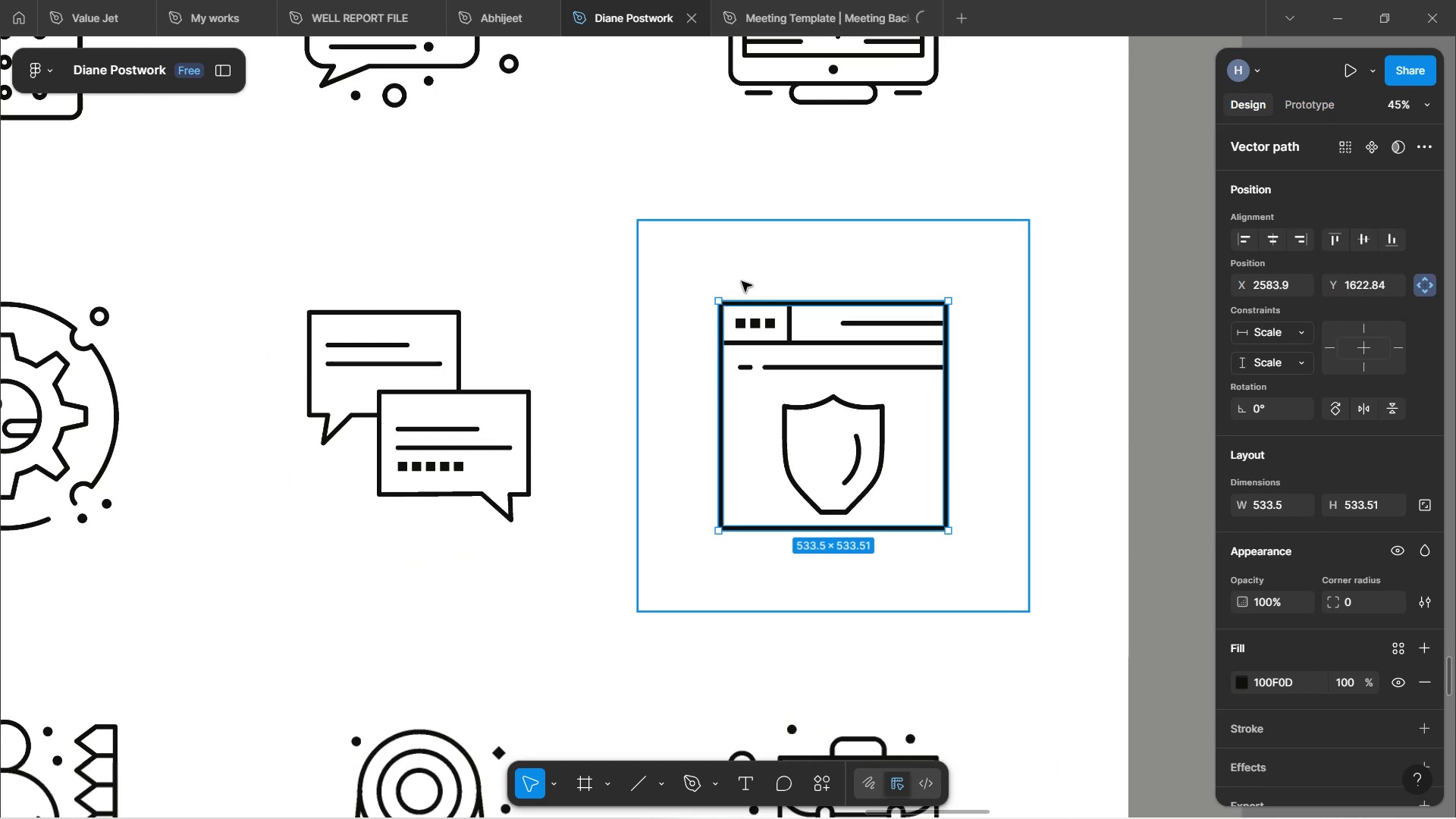 
hold_key(key=Space, duration=0.47)
 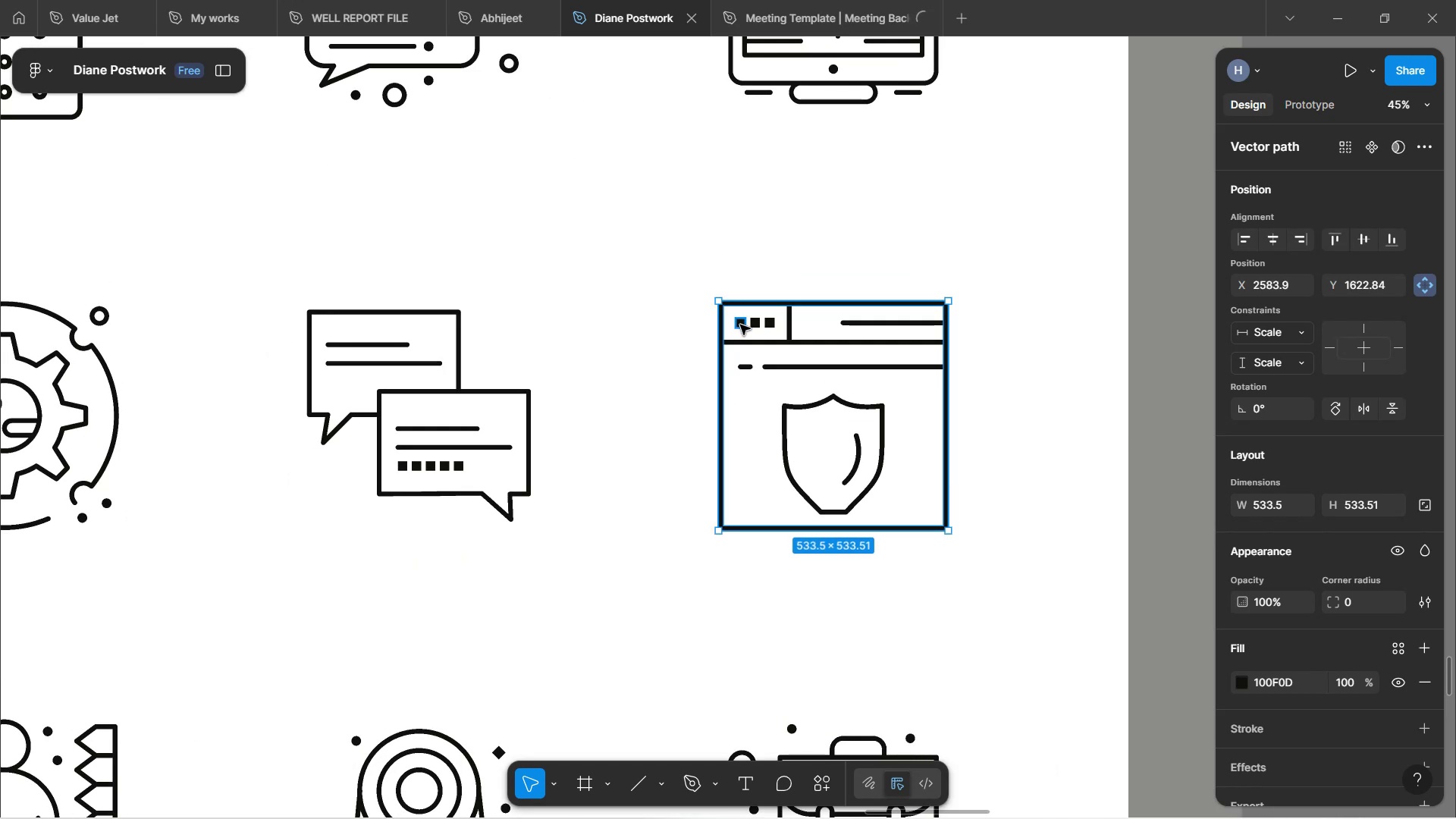 
hold_key(key=ShiftLeft, duration=1.53)
left_click([742, 322])
 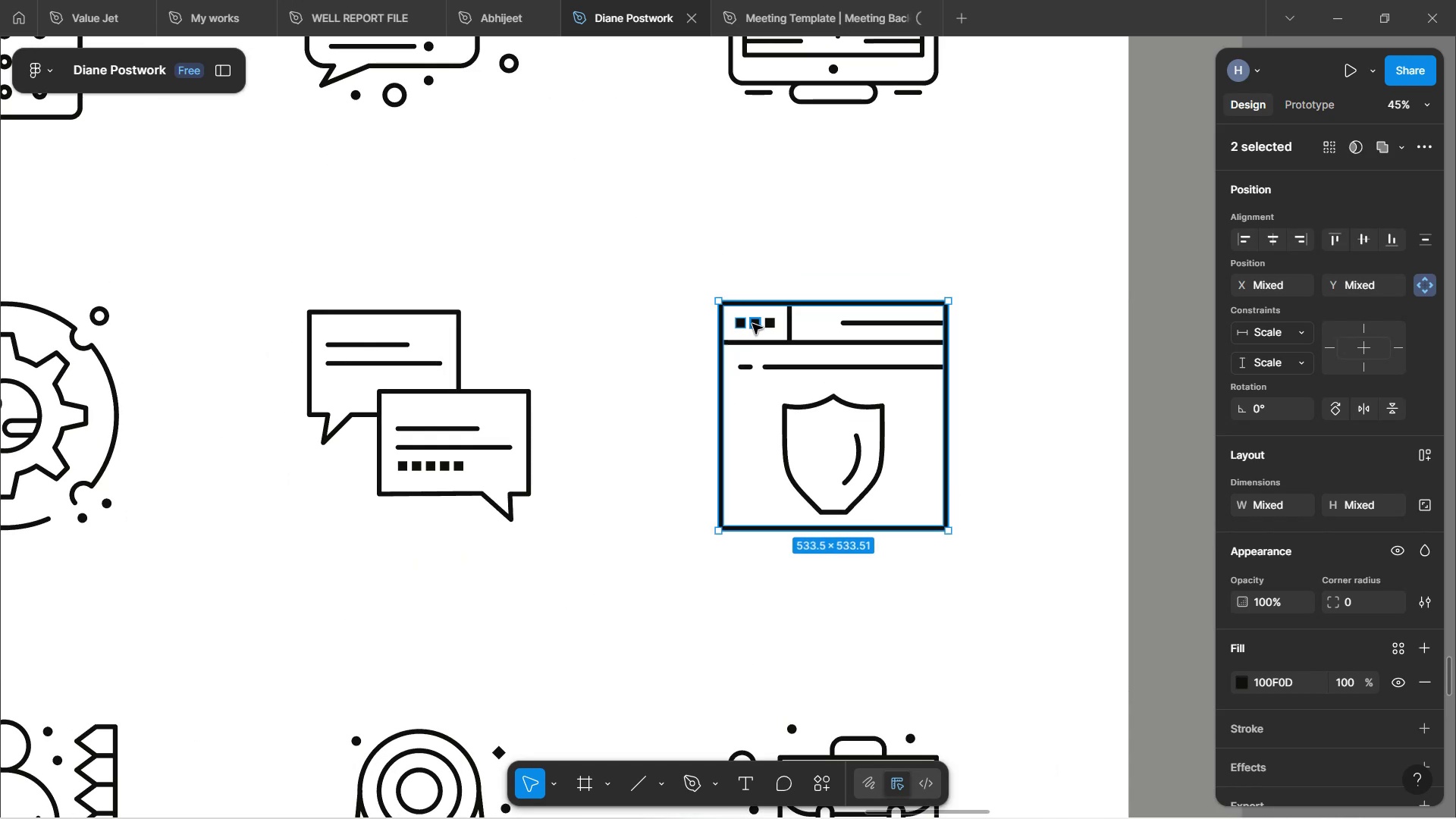 
left_click([756, 324])
 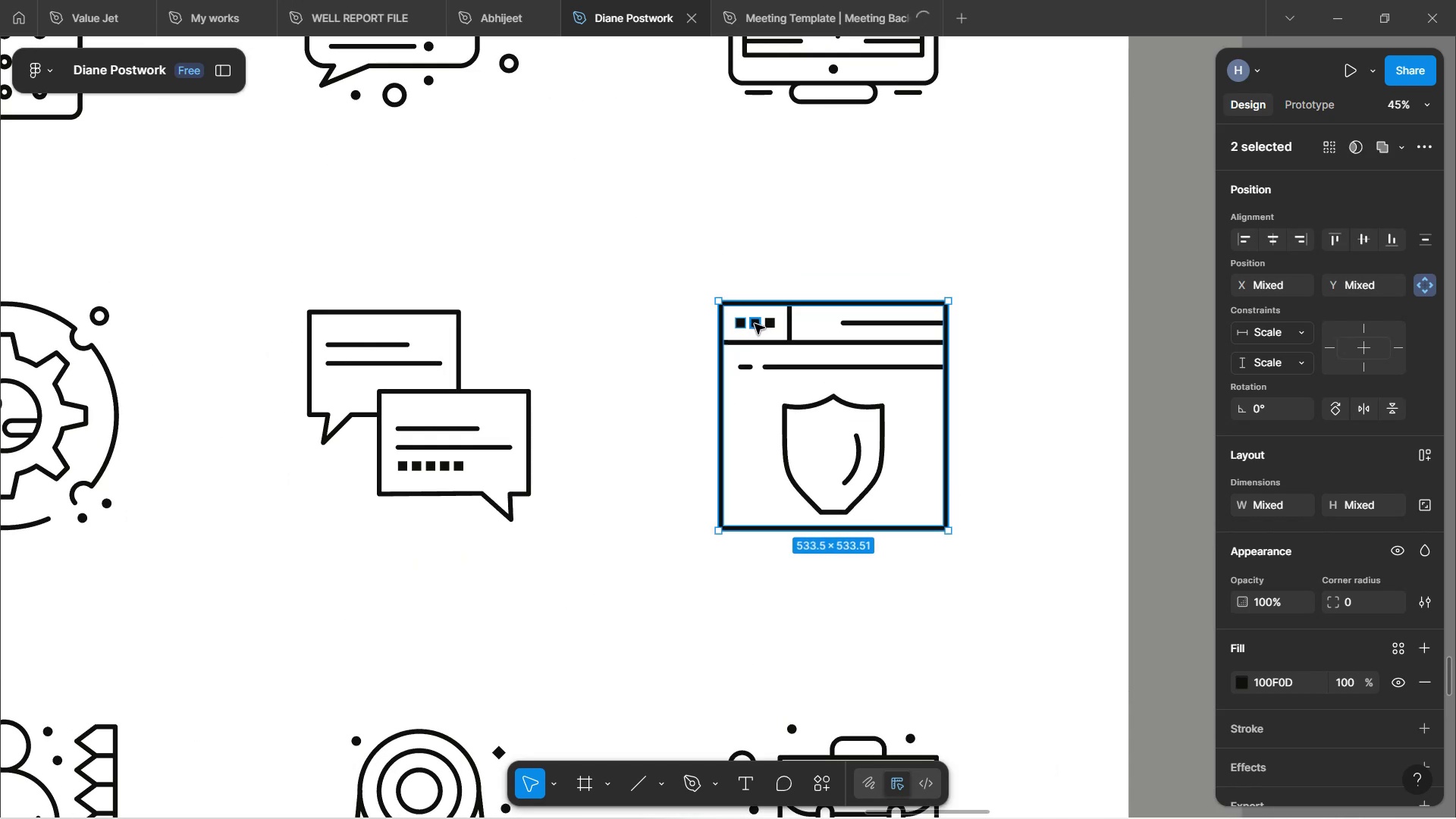 
hold_key(key=ShiftLeft, duration=1.5)
left_click_drag(start_coordinate=[768, 327], to_coordinate=[773, 328])
 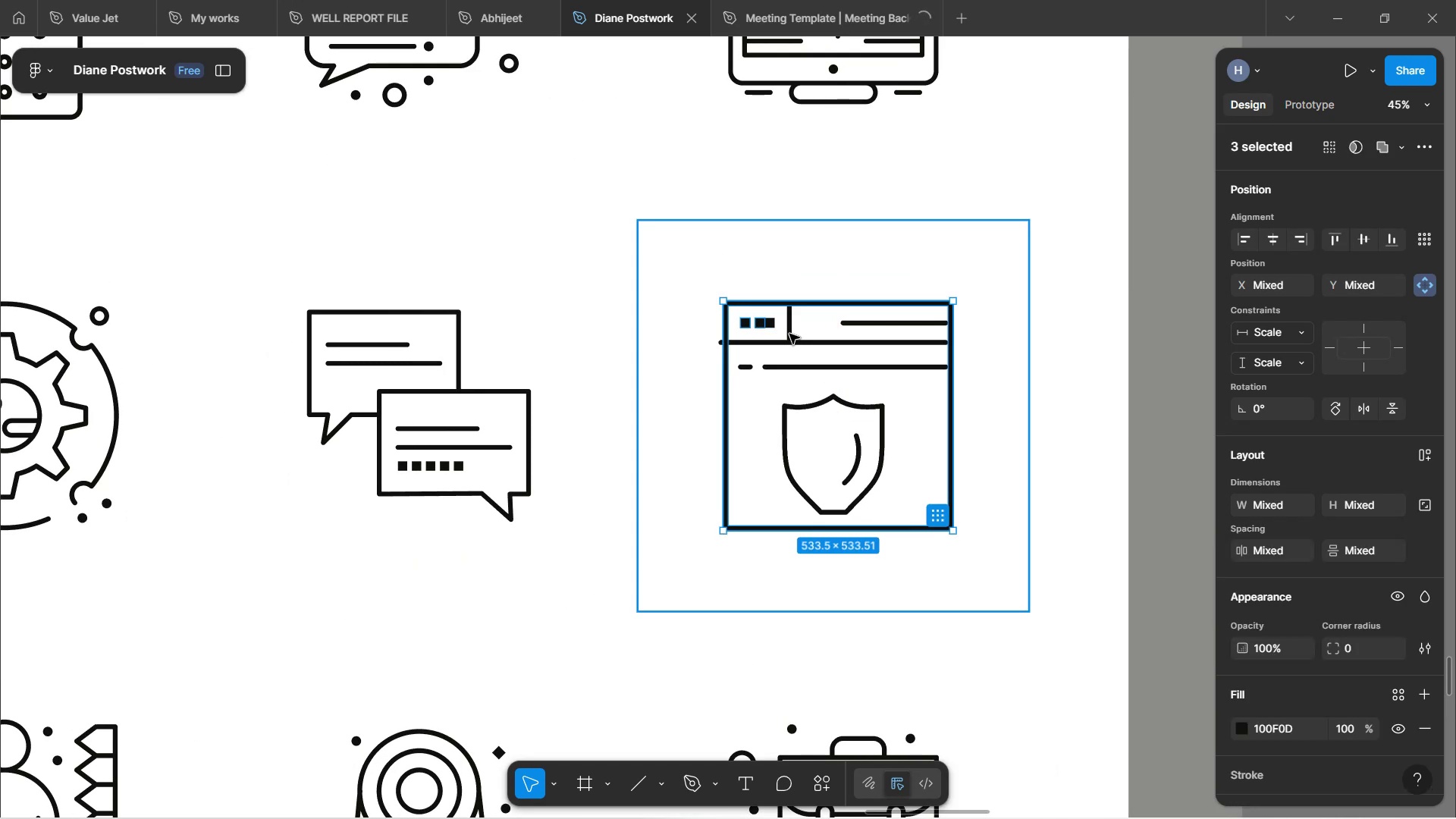 
hold_key(key=ShiftLeft, duration=1.03)
 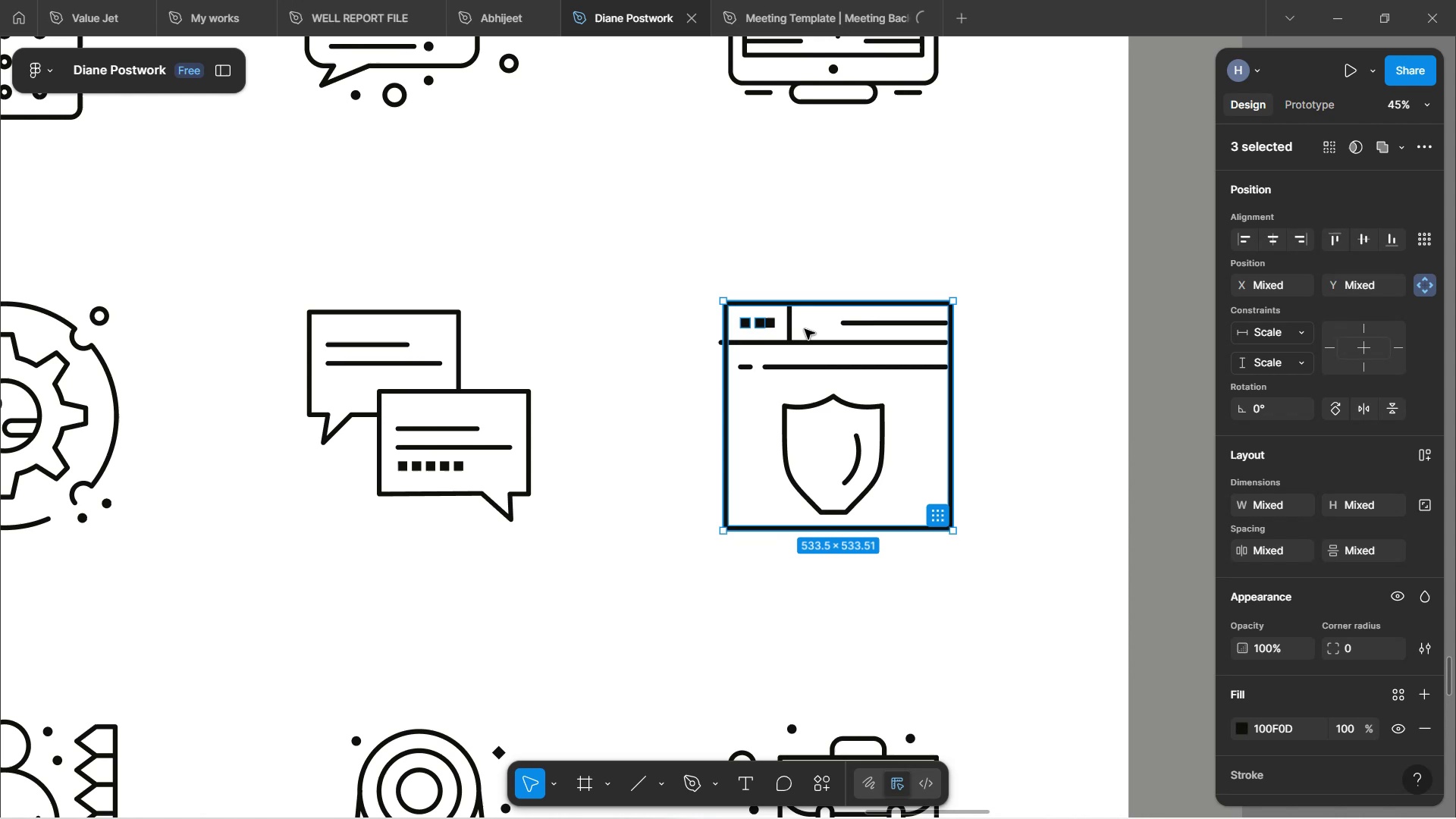 
key(Control+Z)
 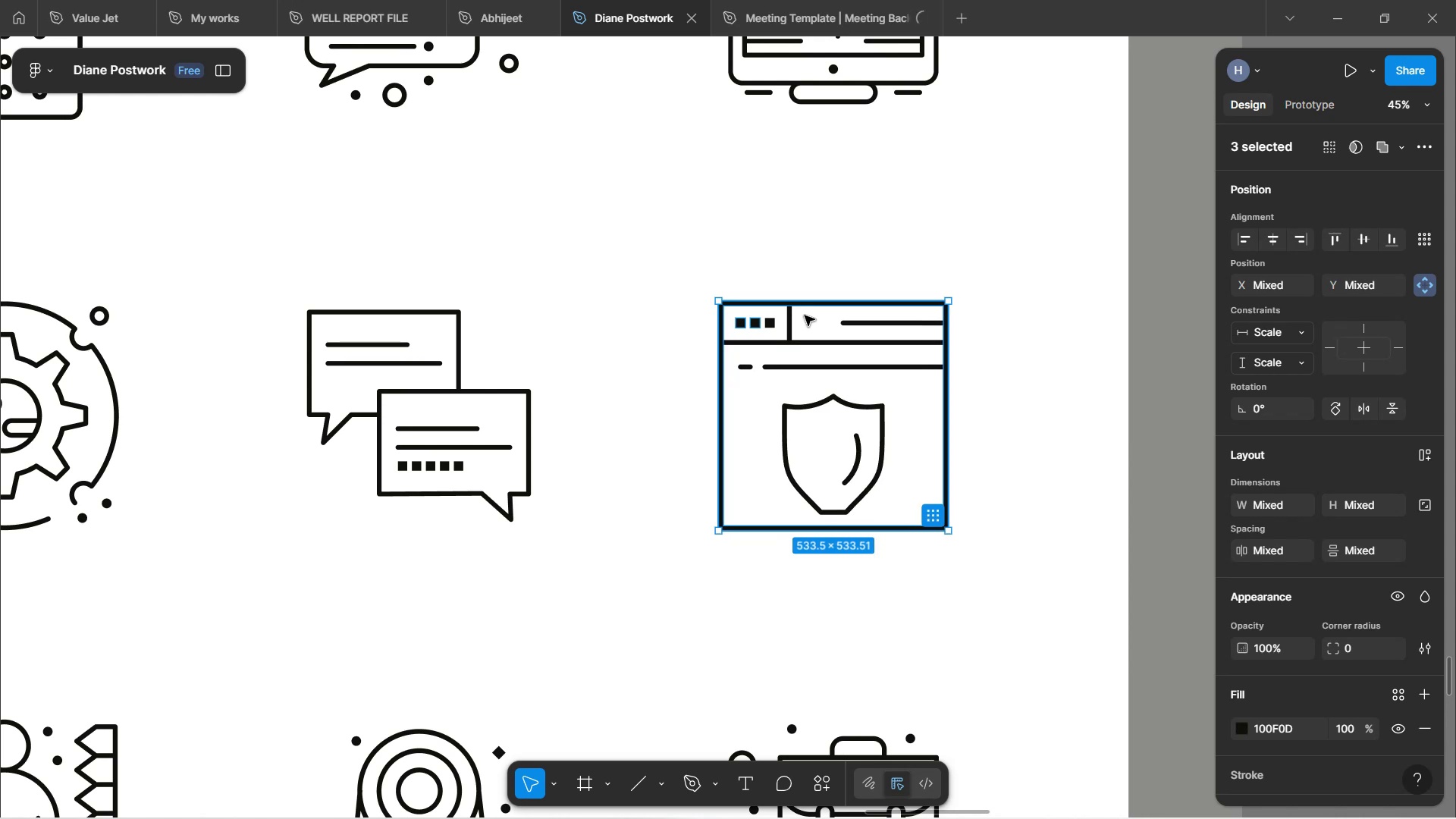 
left_click([701, 253])
 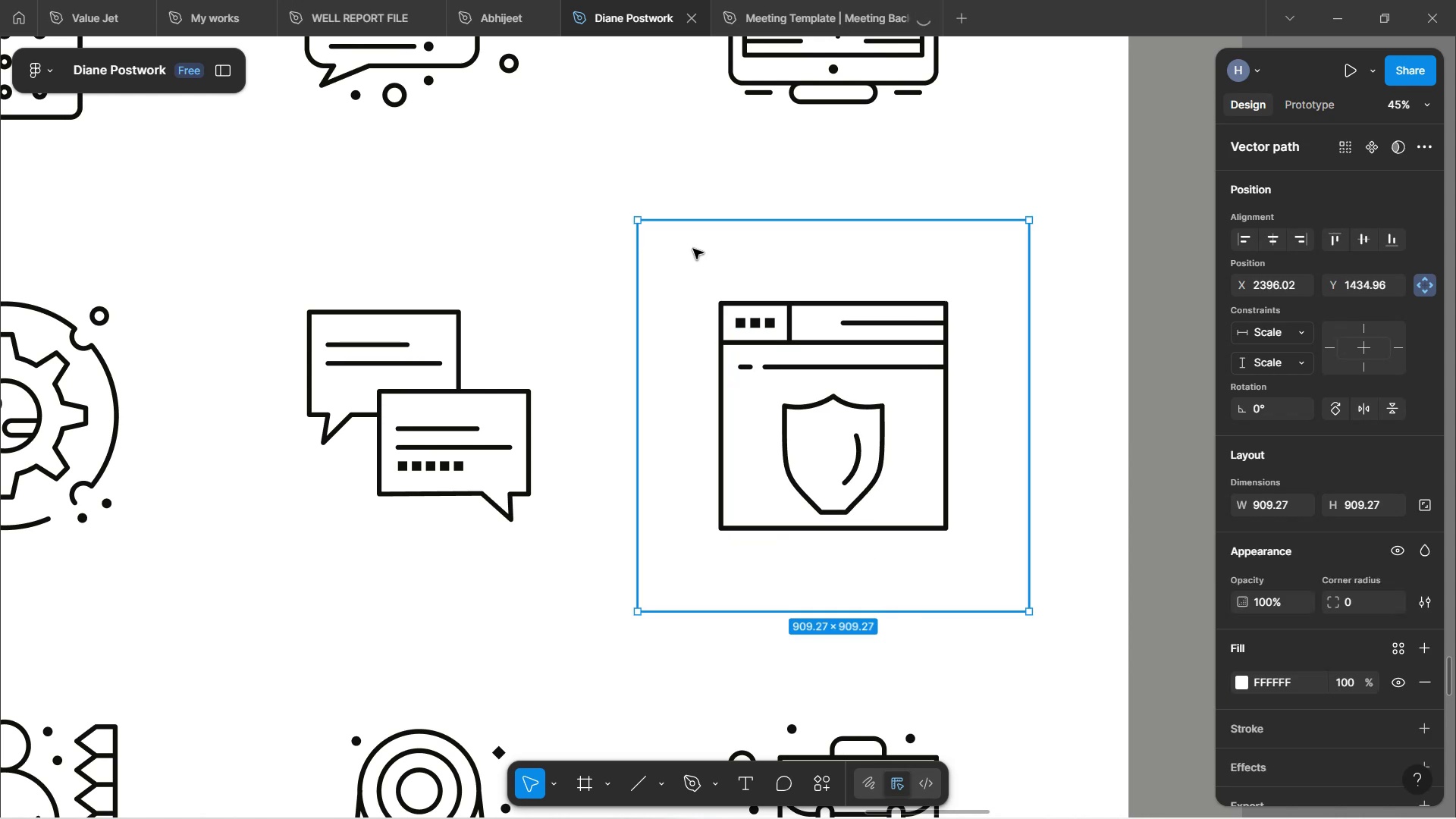 
key(Shift+ShiftLeft)
 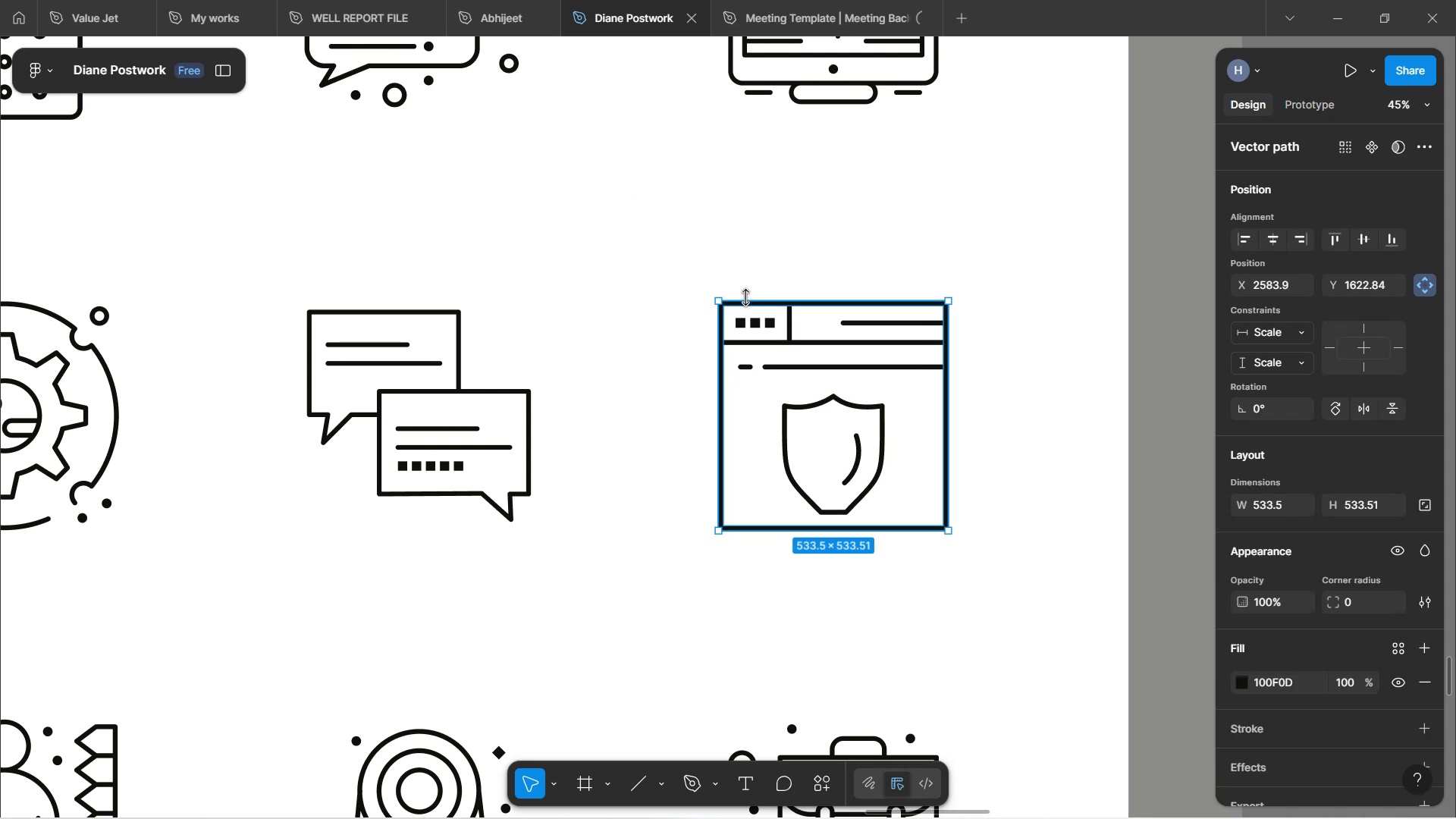 
wait(5.68)
 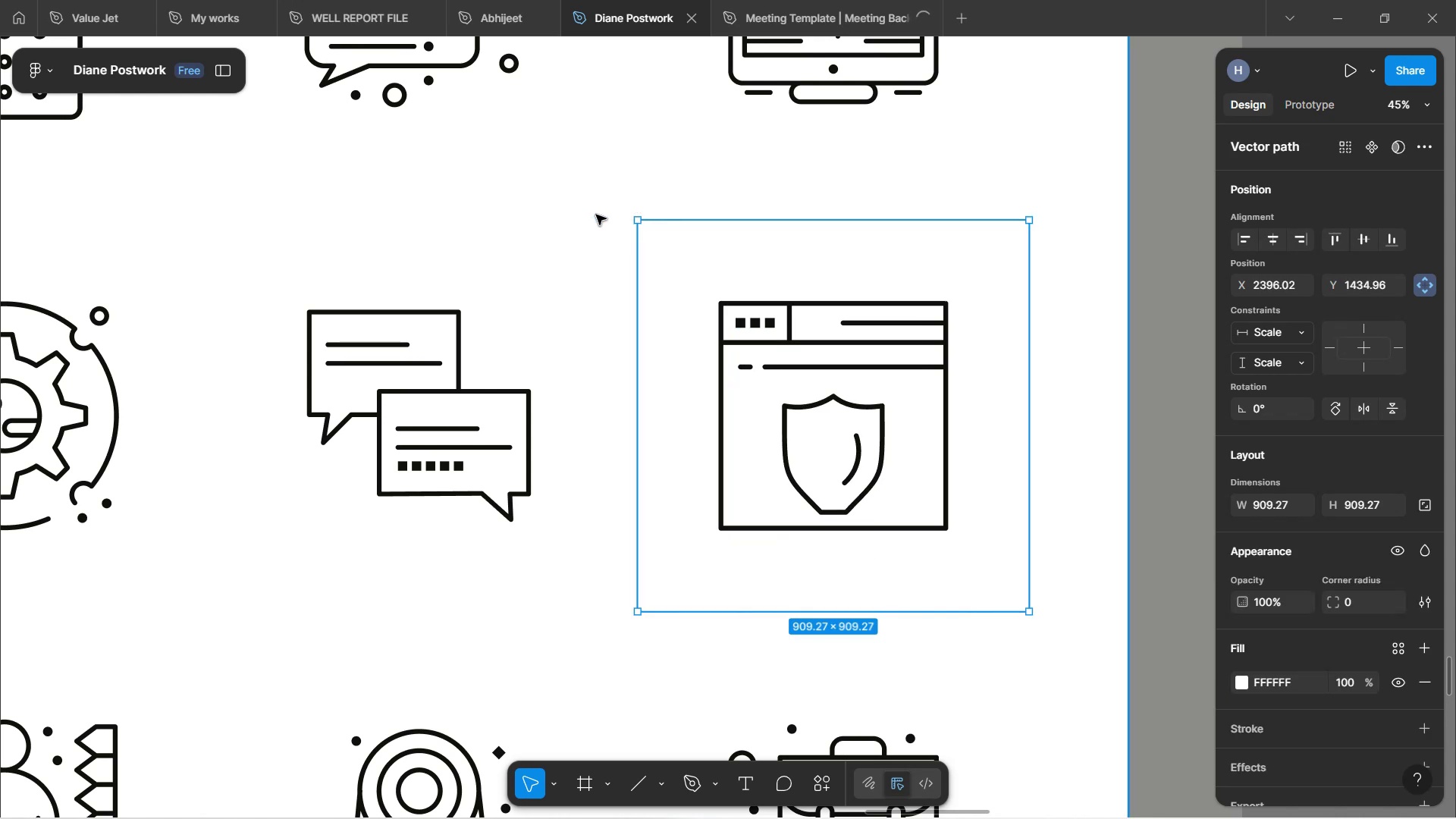 
hold_key(key=ShiftLeft, duration=1.52)
left_click([745, 318])
 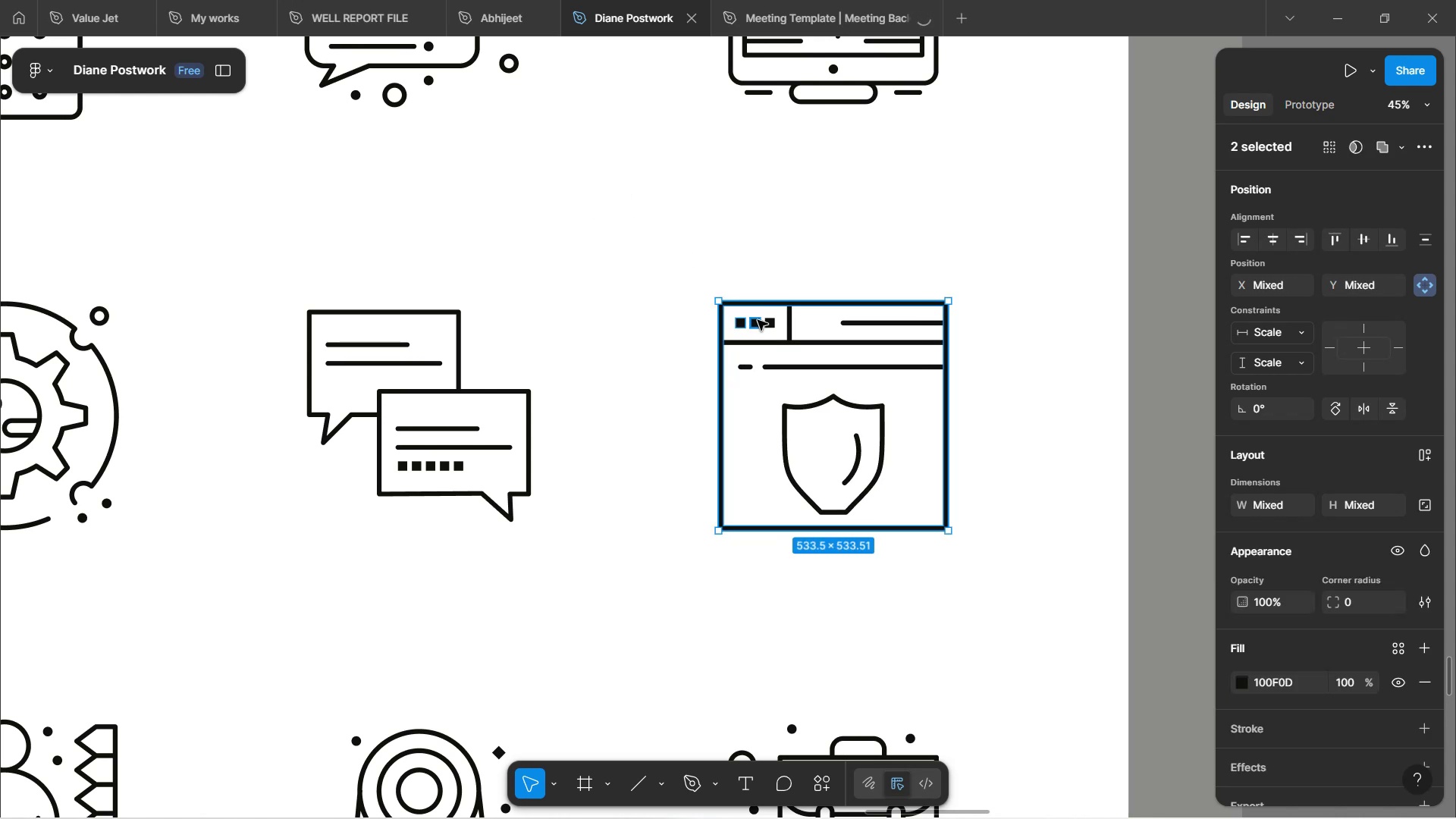 
hold_key(key=ShiftLeft, duration=1.5)
left_click([759, 327])
 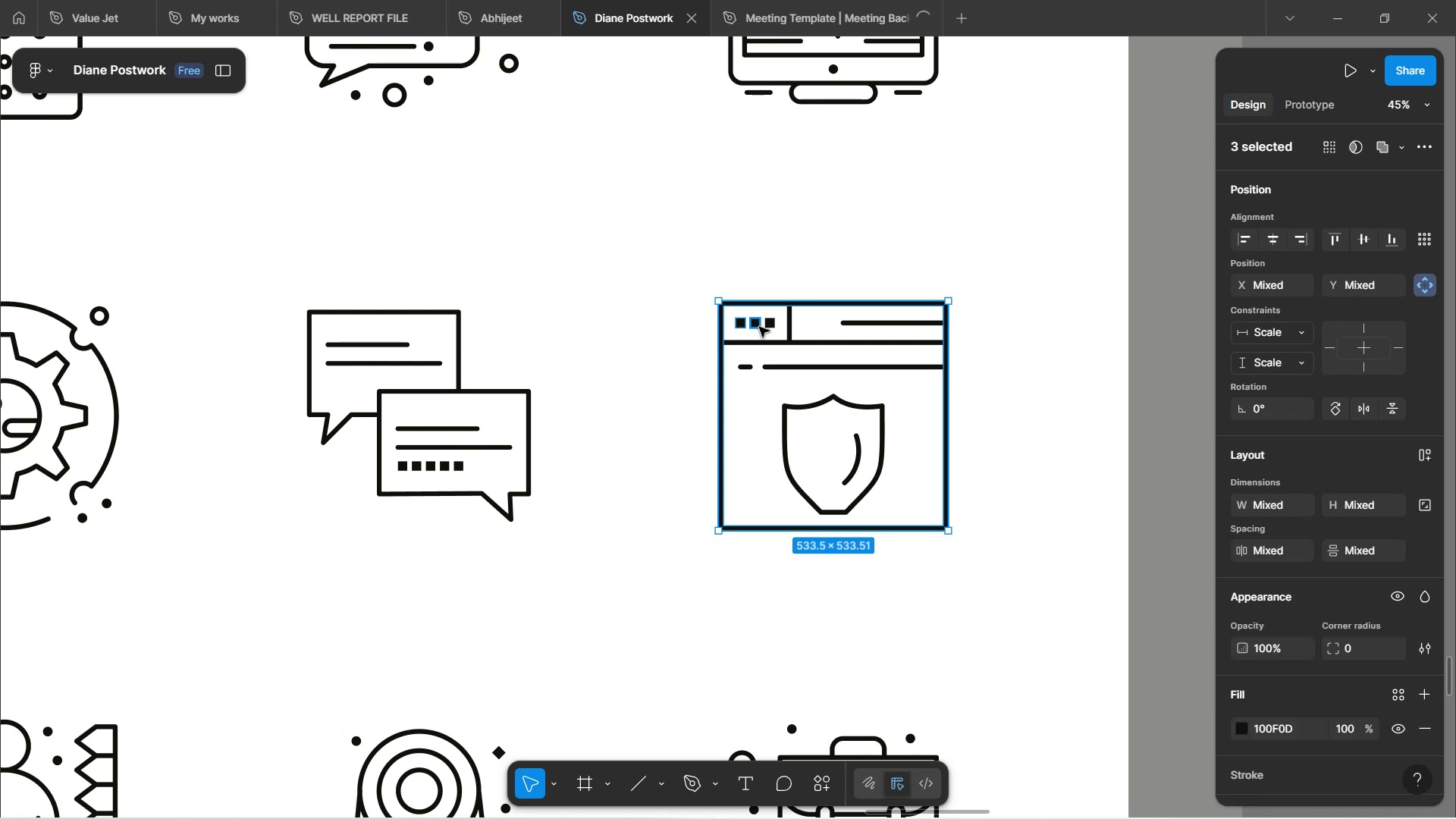 
hold_key(key=ShiftLeft, duration=1.5)
 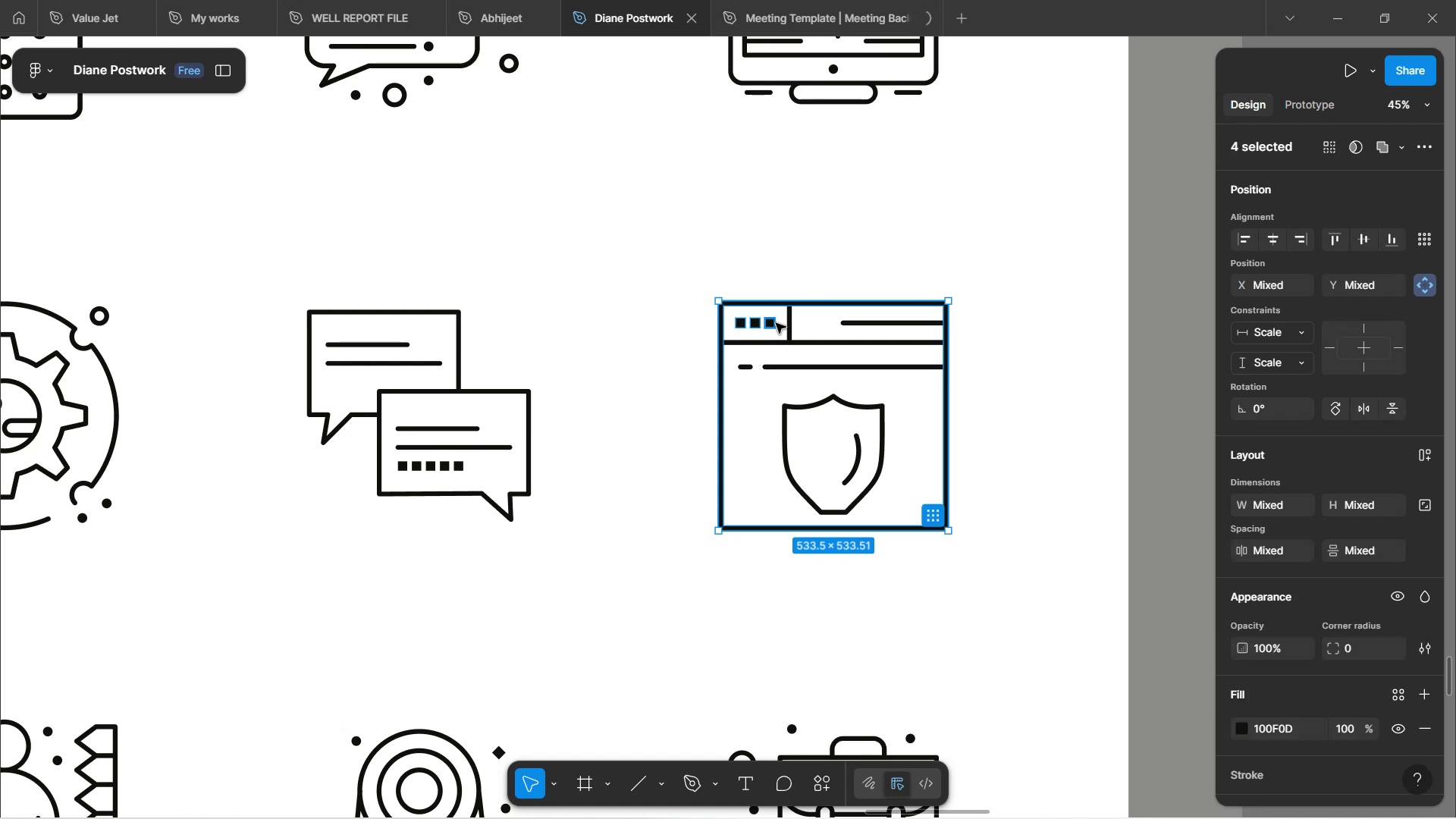 
hold_key(key=ShiftLeft, duration=1.5)
left_click([776, 323])
 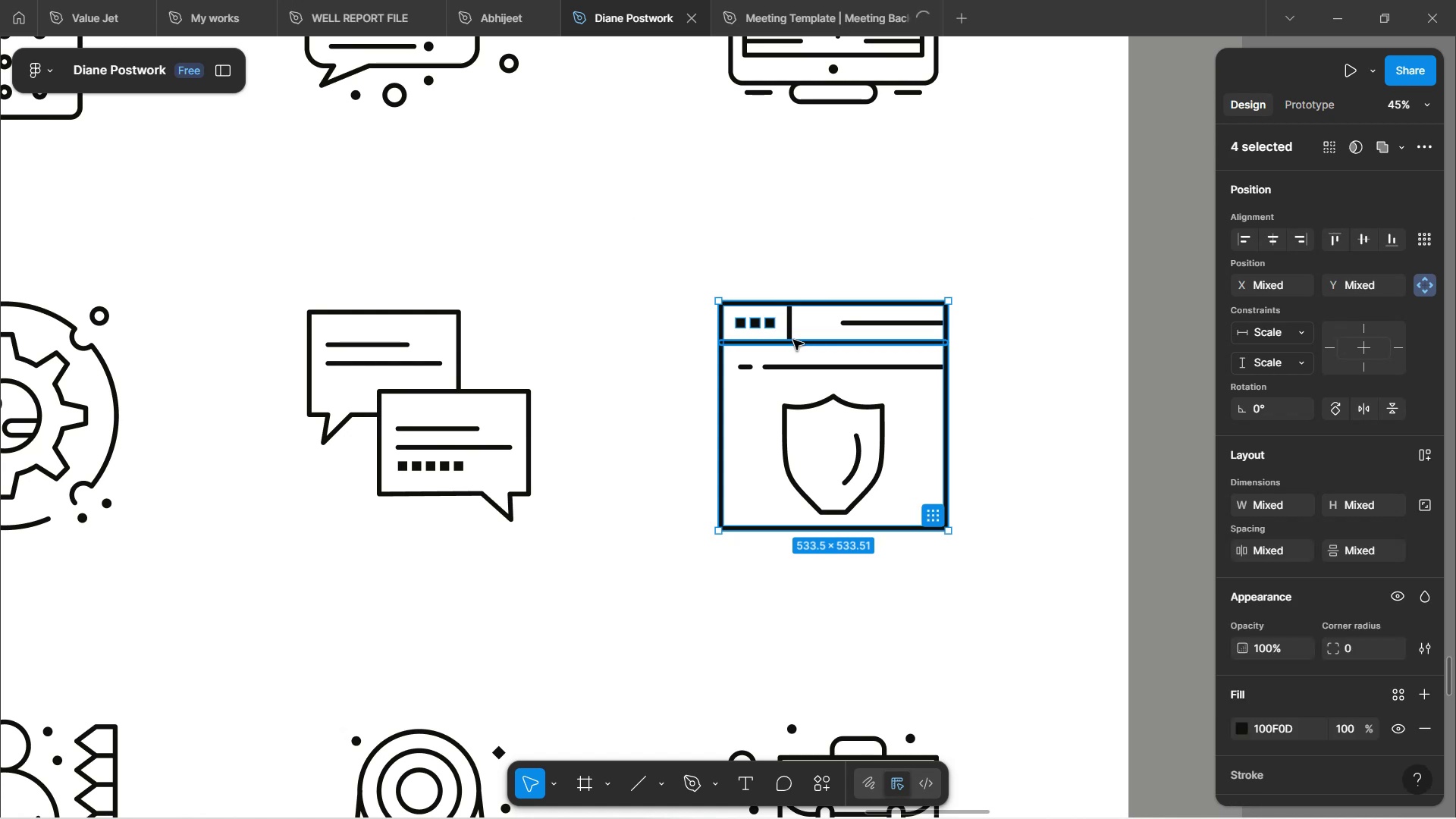 
hold_key(key=ShiftLeft, duration=1.51)
left_click([793, 337])
 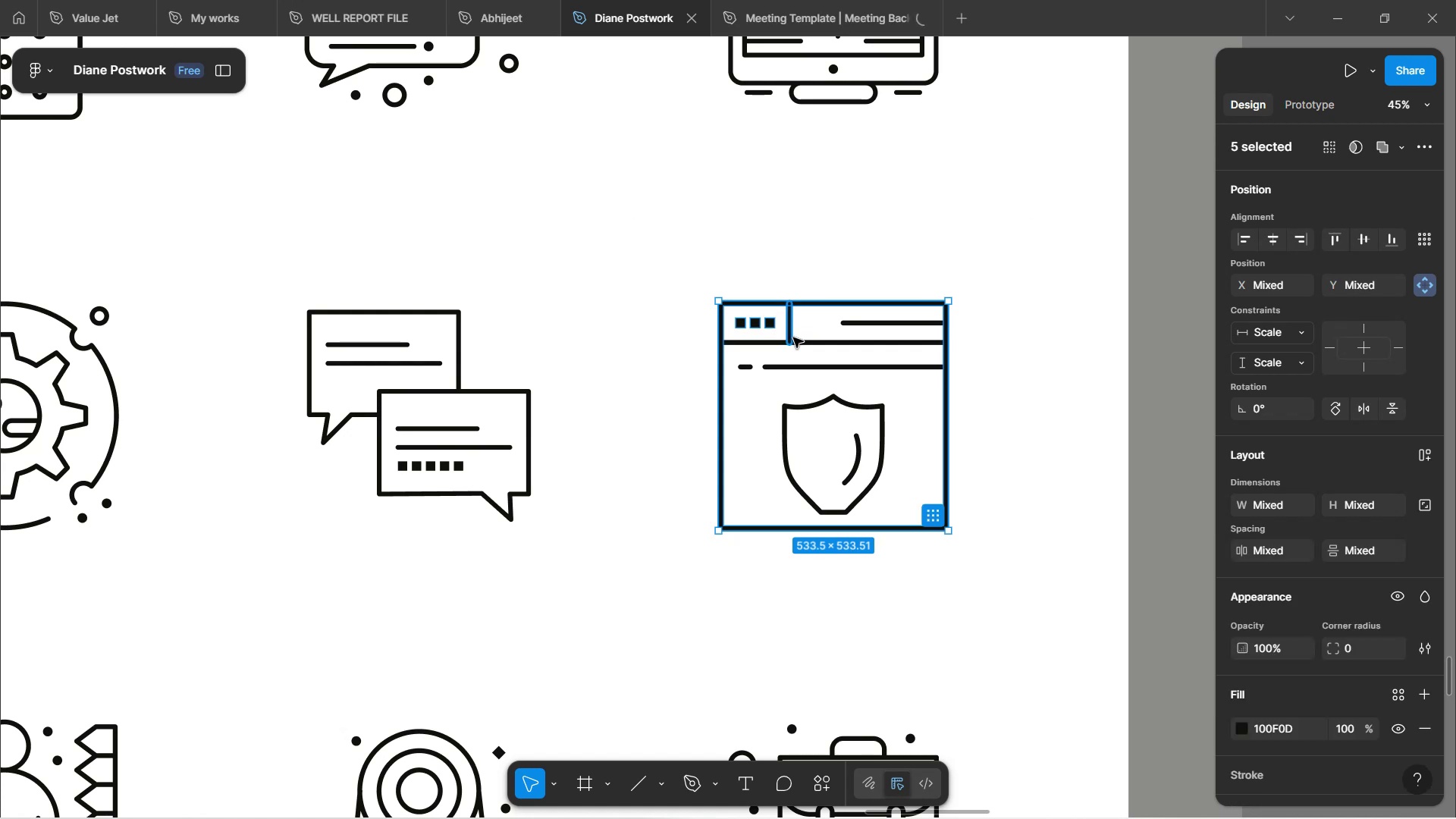 
hold_key(key=ShiftLeft, duration=1.54)
left_click([851, 325])
 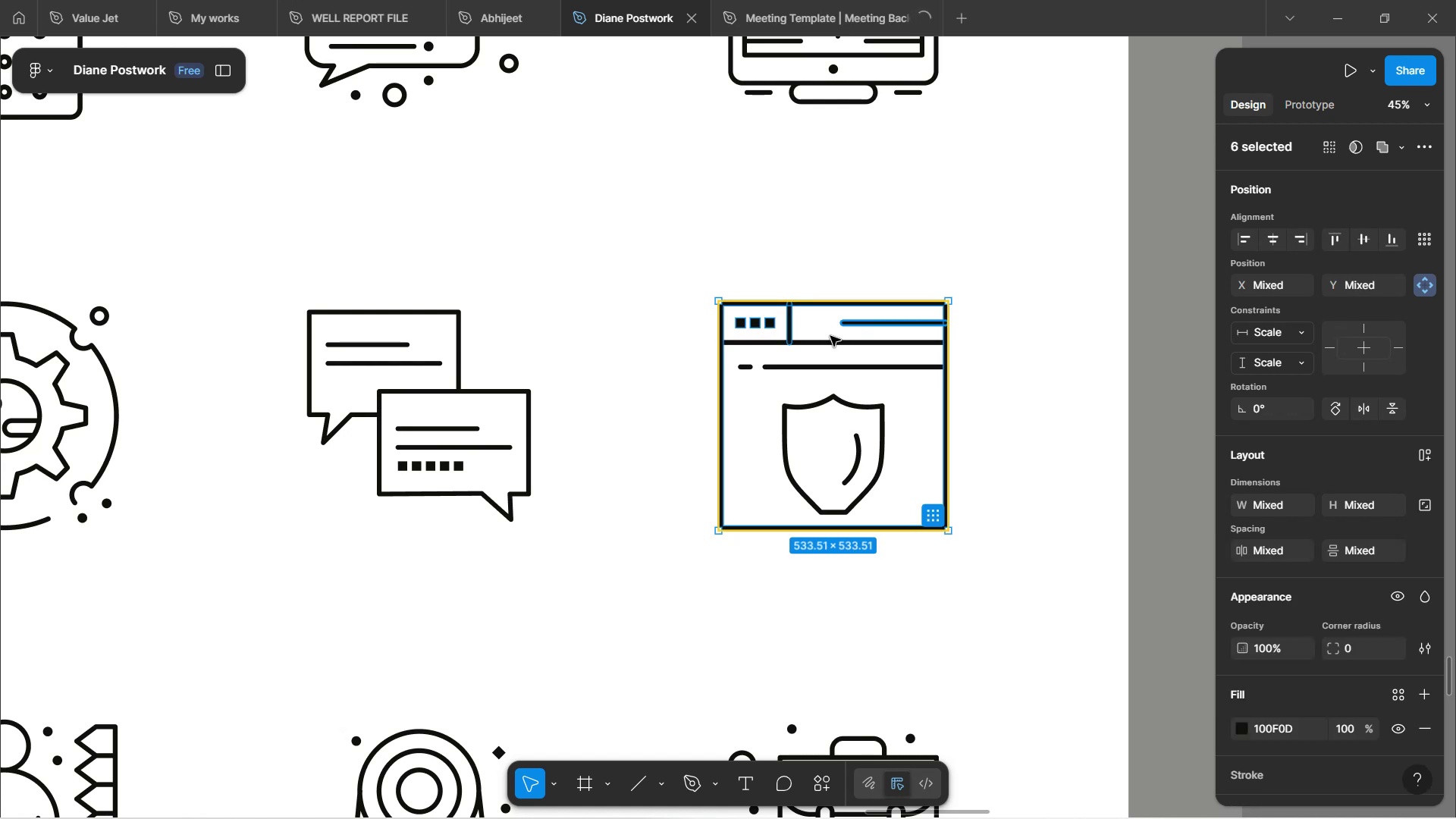 
hold_key(key=ShiftLeft, duration=1.5)
left_click([830, 342])
 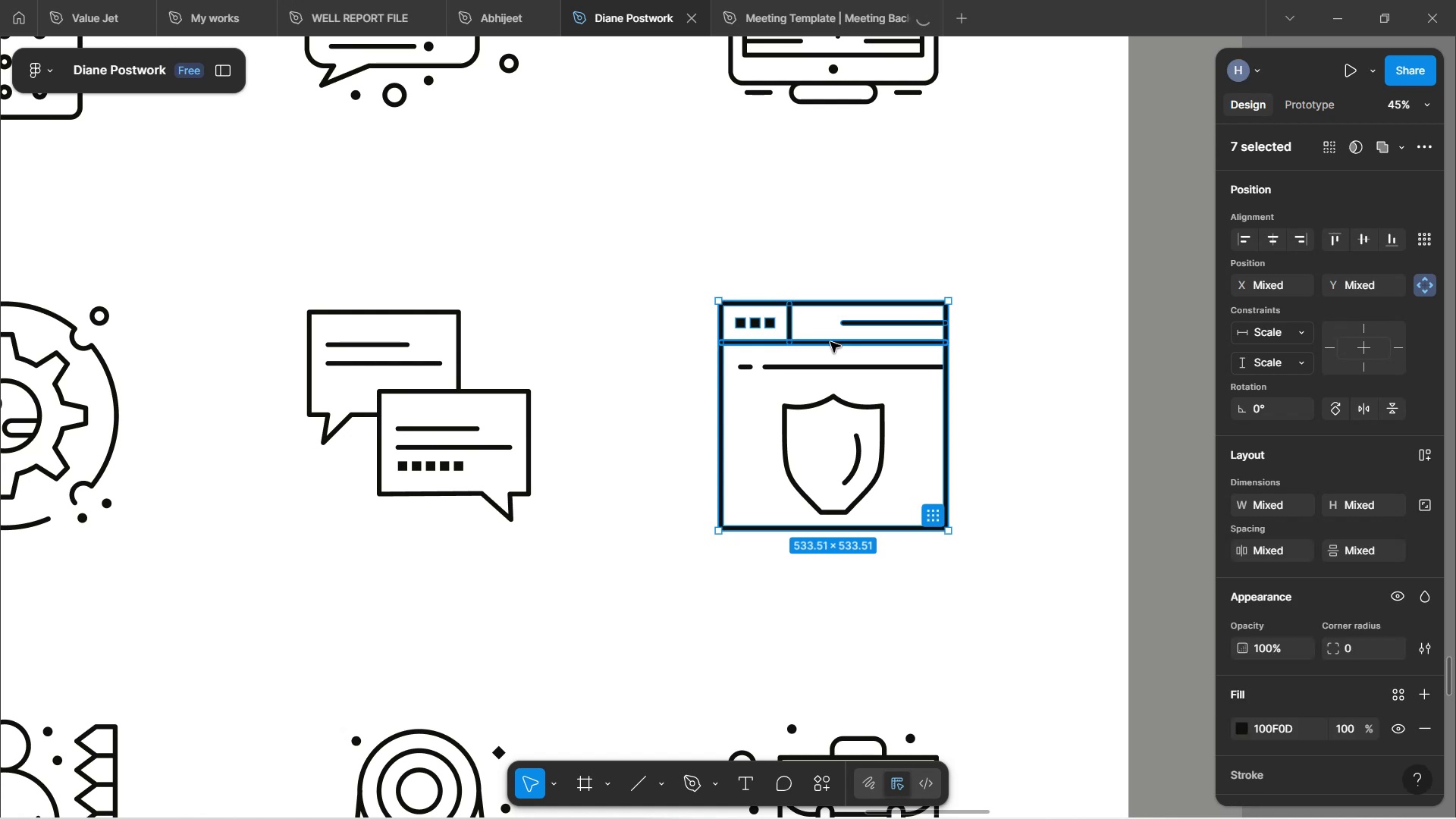 
hold_key(key=ShiftLeft, duration=0.94)
 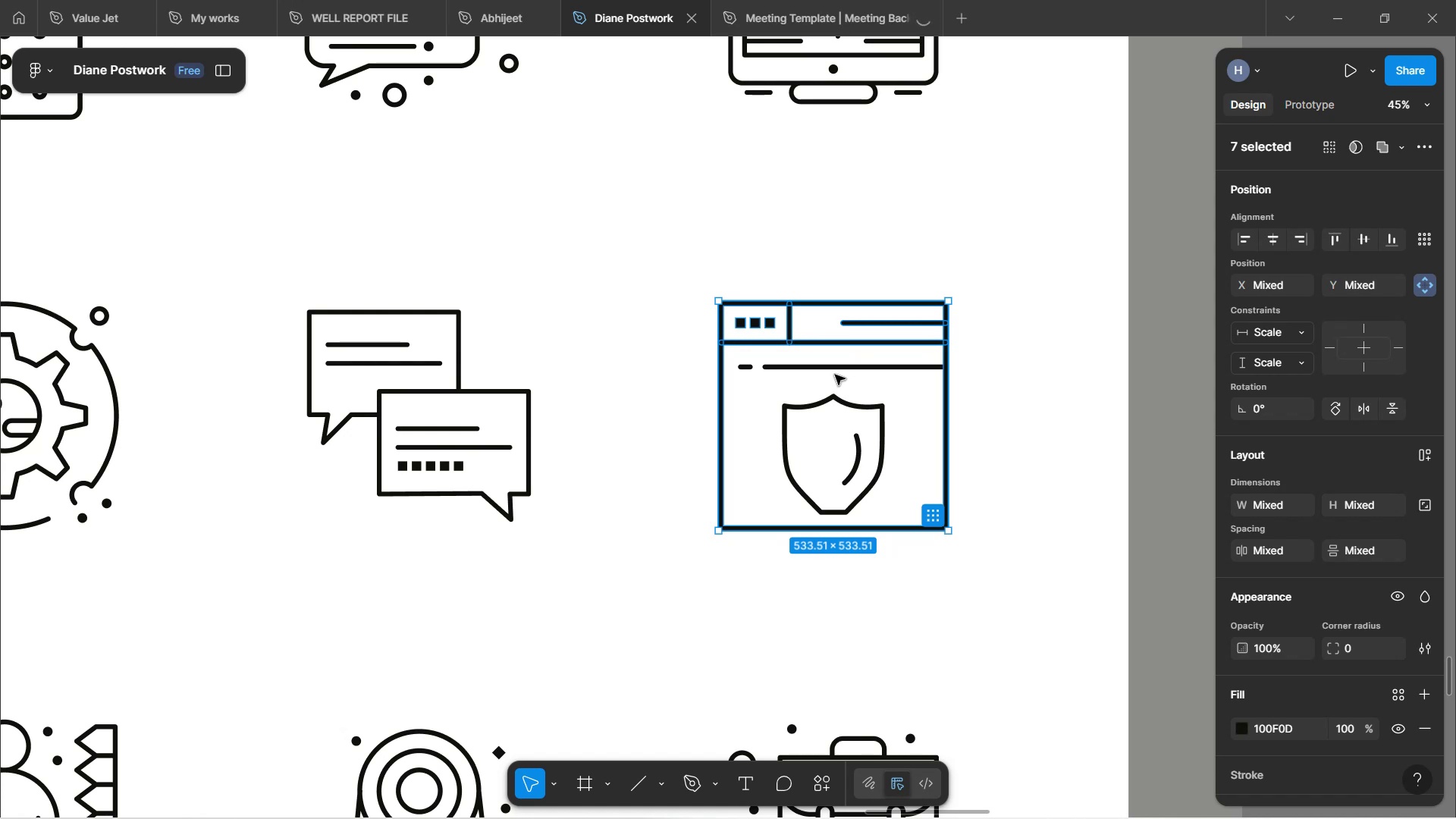 
hold_key(key=ShiftLeft, duration=1.54)
left_click([834, 368])
 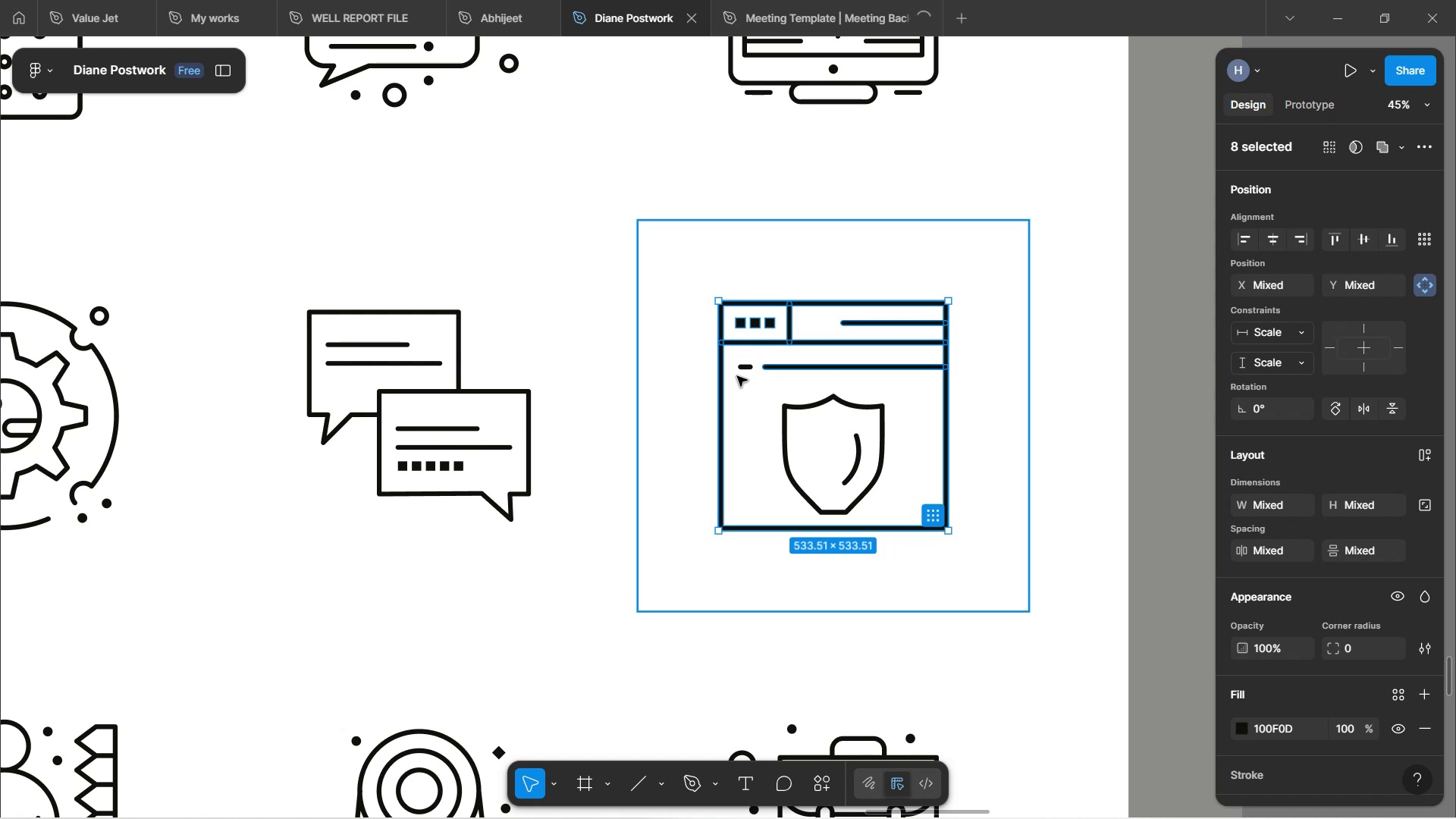 
hold_key(key=ShiftLeft, duration=1.54)
left_click([752, 372])
 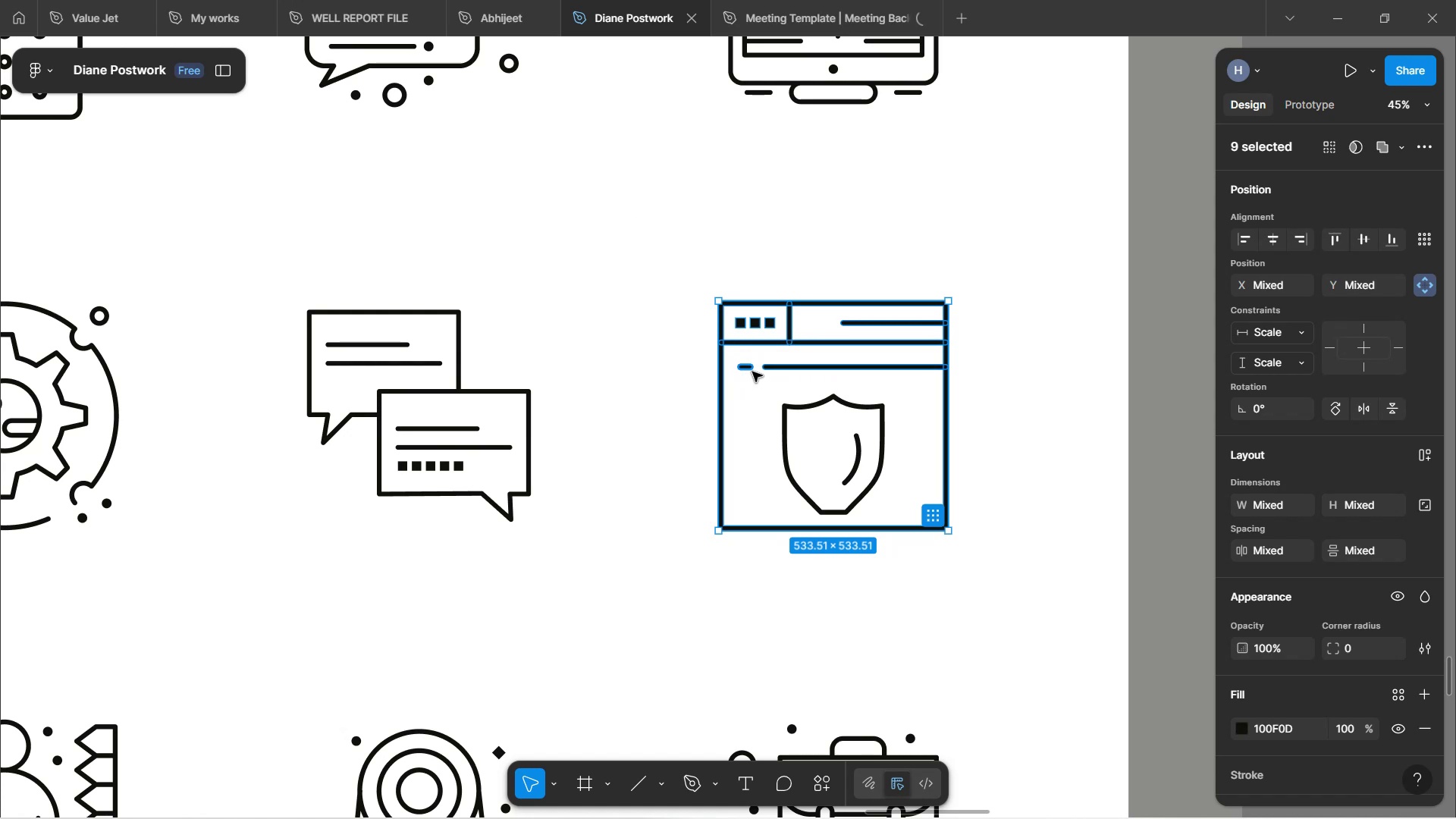 
hold_key(key=ShiftLeft, duration=1.54)
left_click([806, 406])
 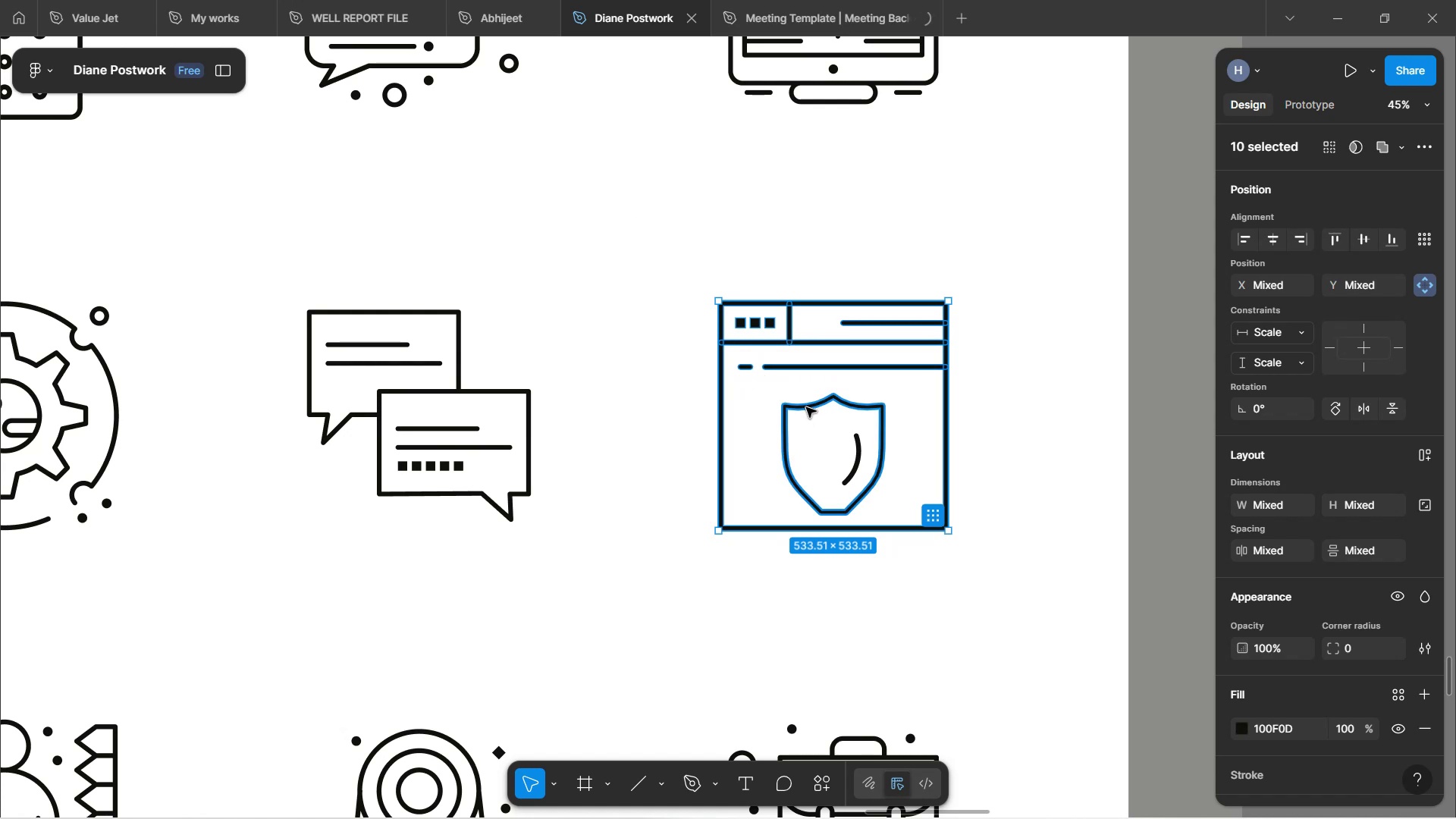 
hold_key(key=ShiftLeft, duration=1.17)
left_click([857, 450])
 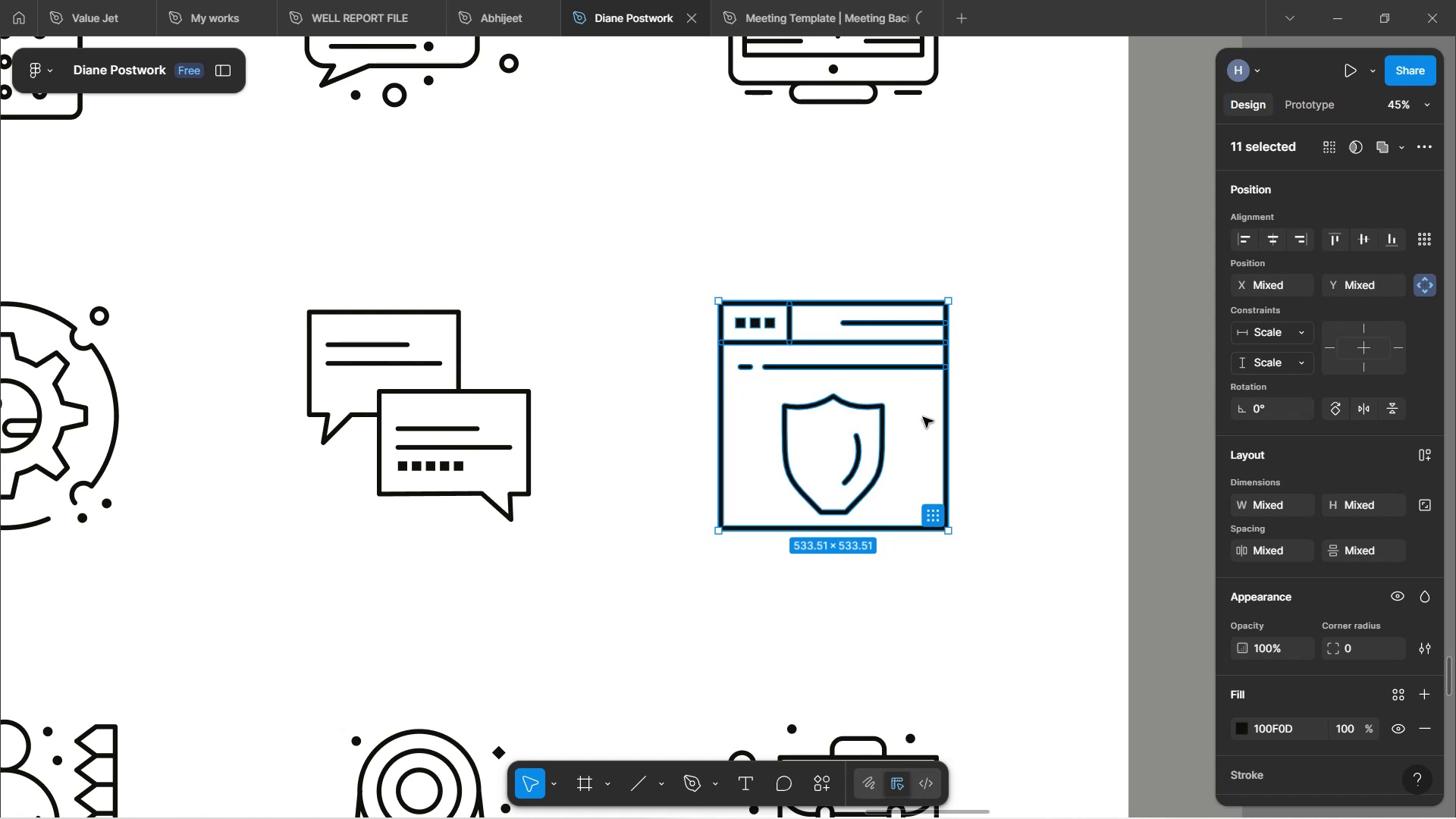 
hold_key(key=ControlLeft, duration=1.45)
scroll: coordinate [925, 404], scroll_direction: down, amount: 8.0
 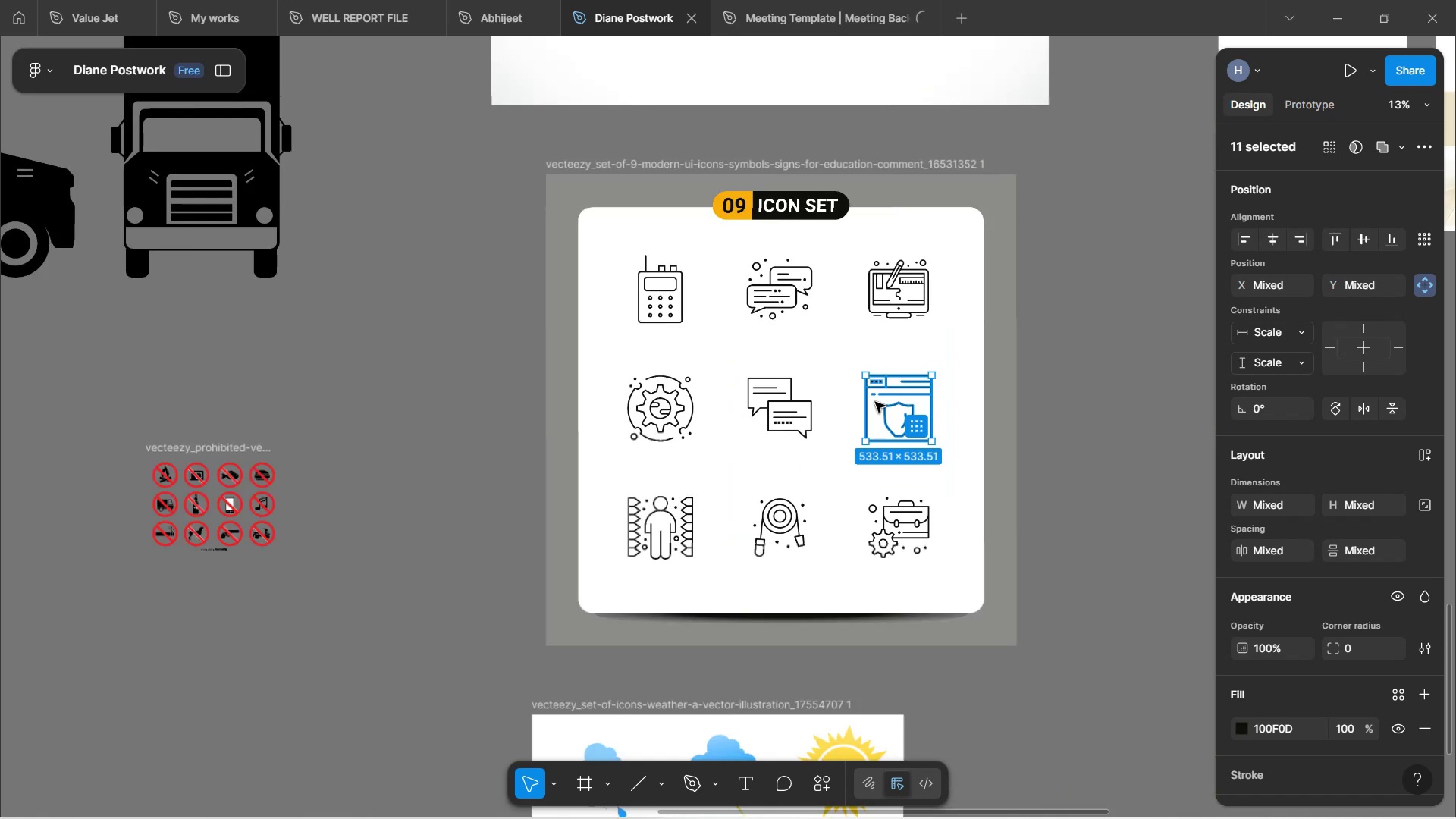 
hold_key(key=AltLeft, duration=1.51)
left_click_drag(start_coordinate=[895, 392], to_coordinate=[1098, 384])
 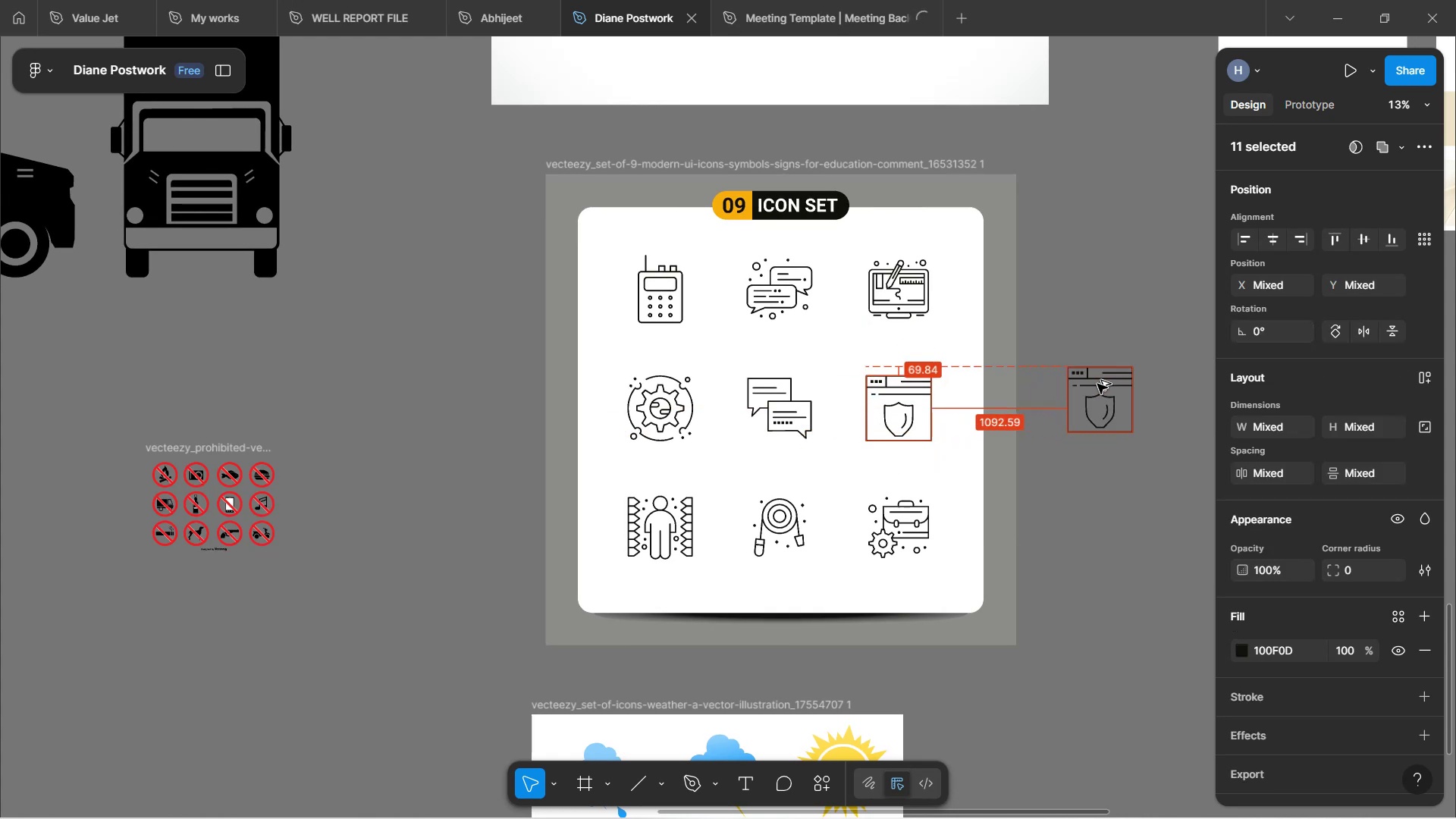 
key(Alt+AltLeft)
 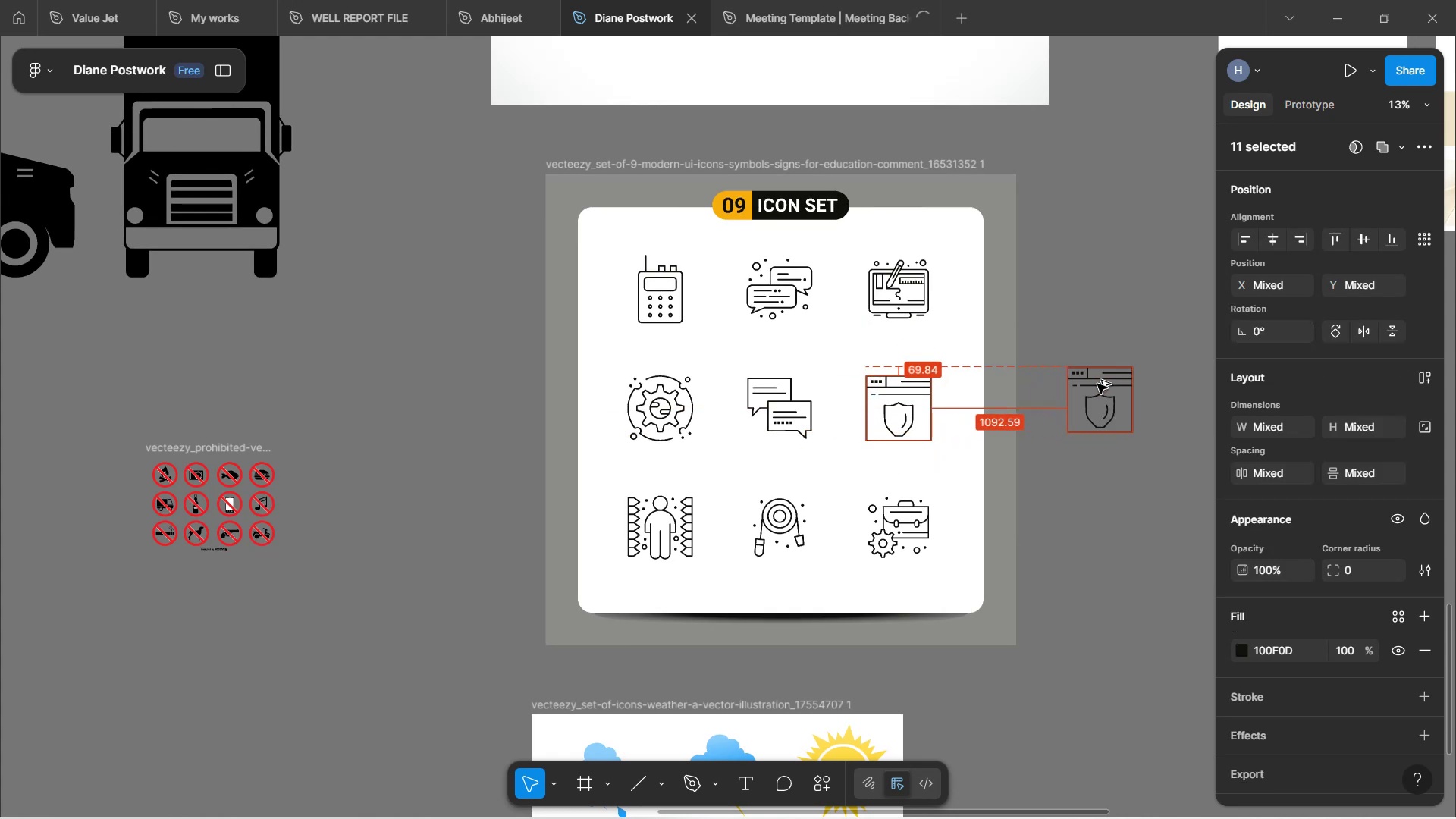 
key(Alt+AltLeft)
 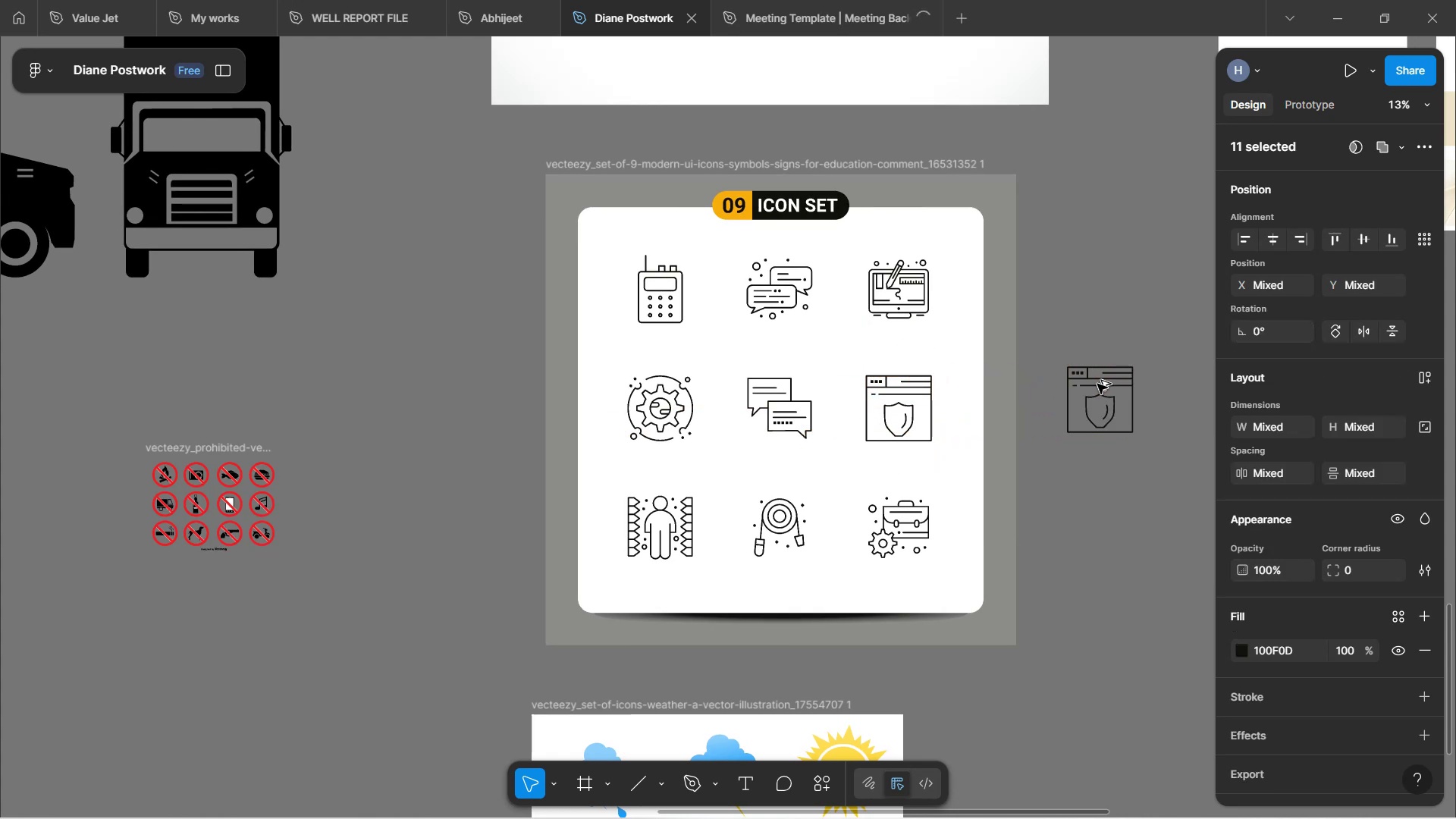 
key(Alt+AltLeft)
 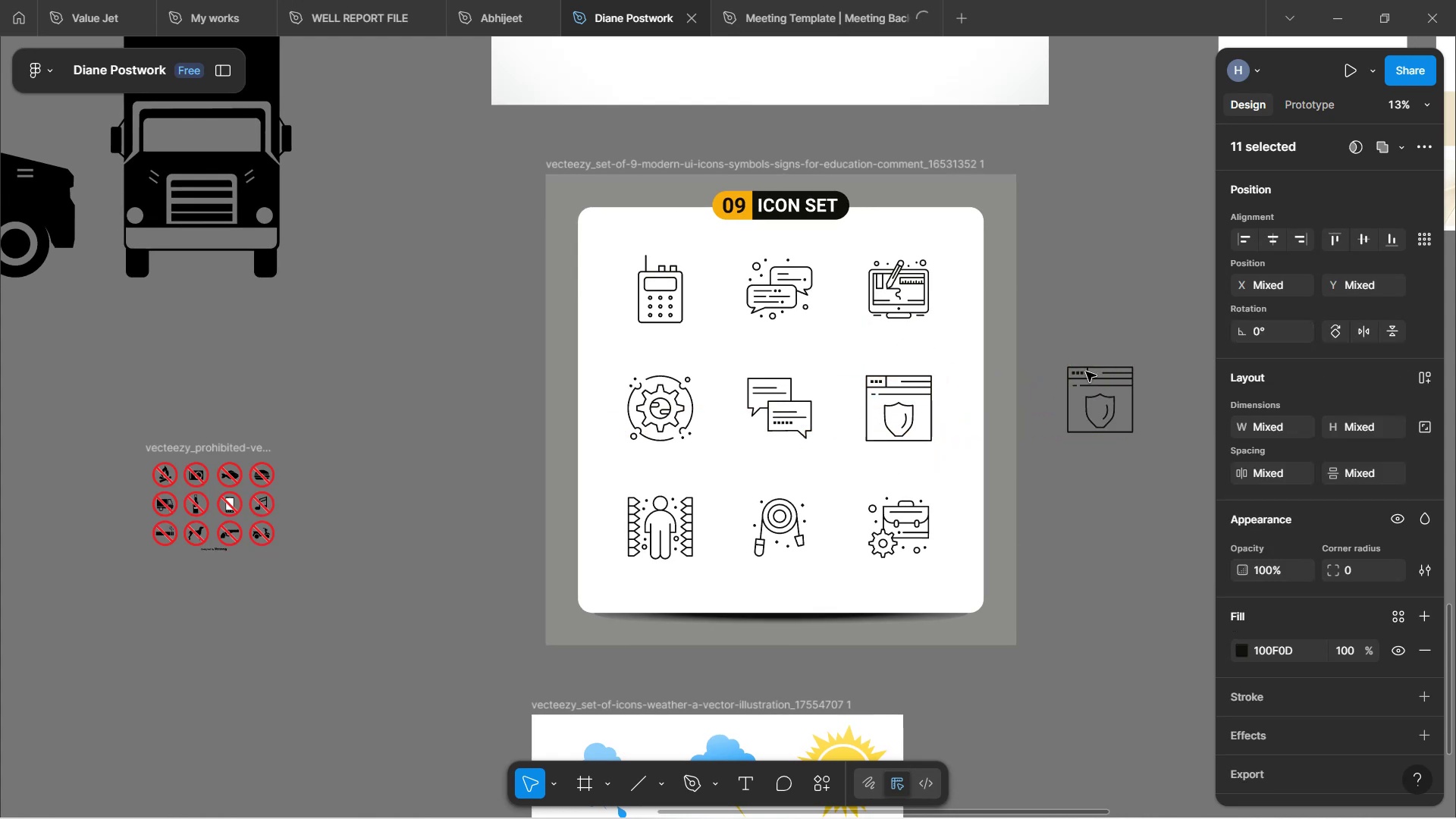 
left_click([1078, 336])
 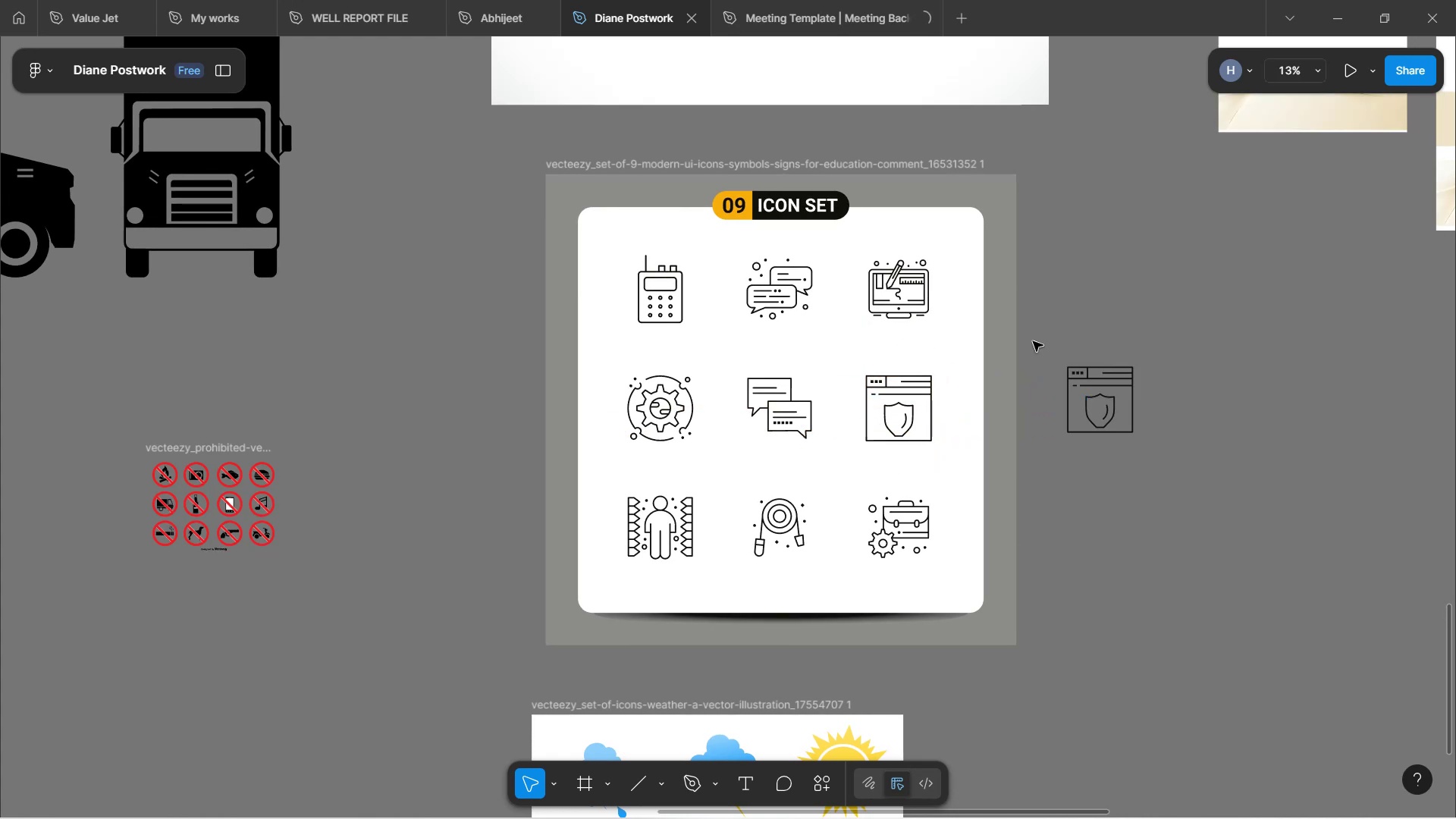 
left_click_drag(start_coordinate=[1050, 346], to_coordinate=[1161, 449])
 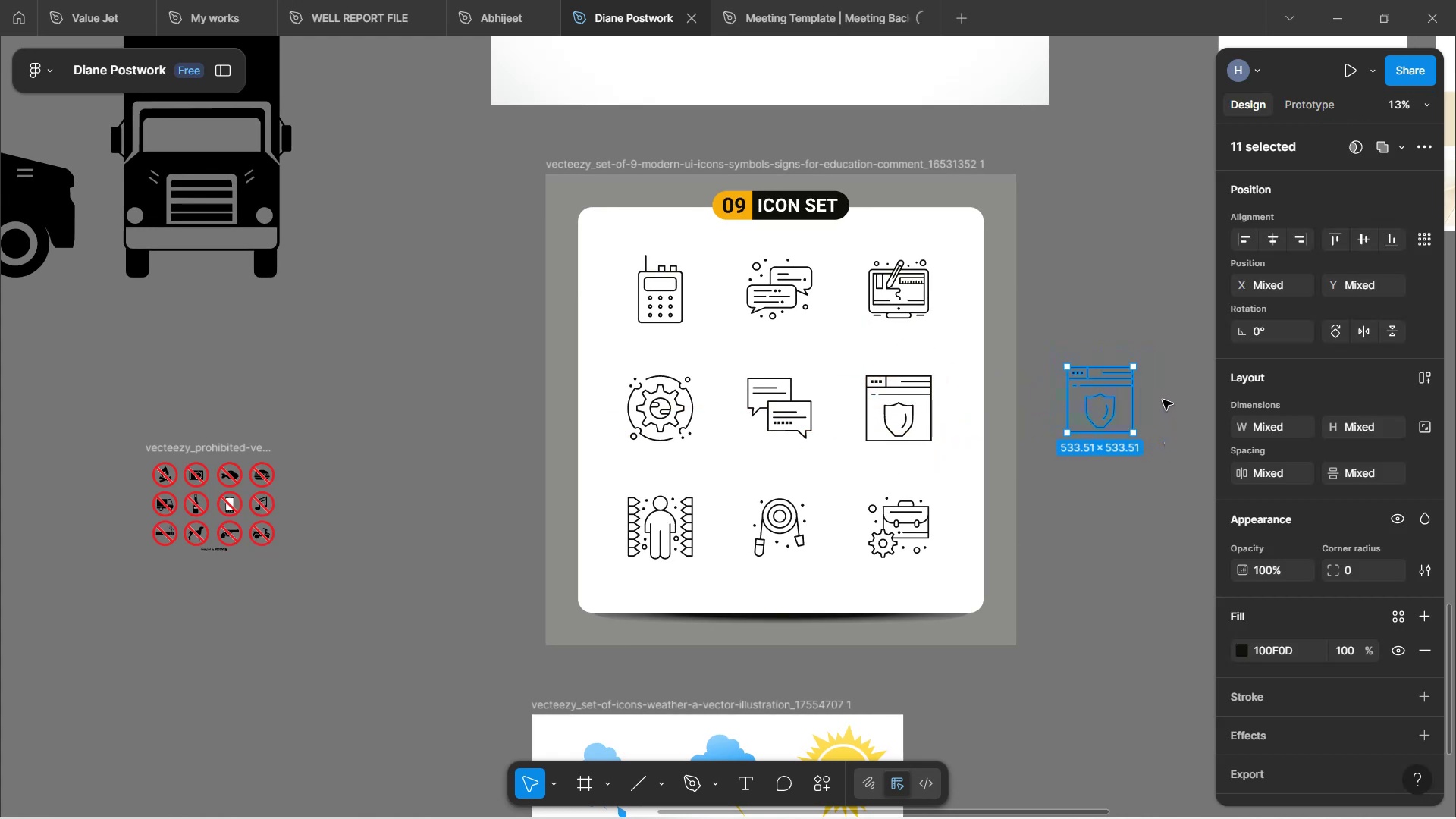 
hold_key(key=ControlLeft, duration=1.53)
 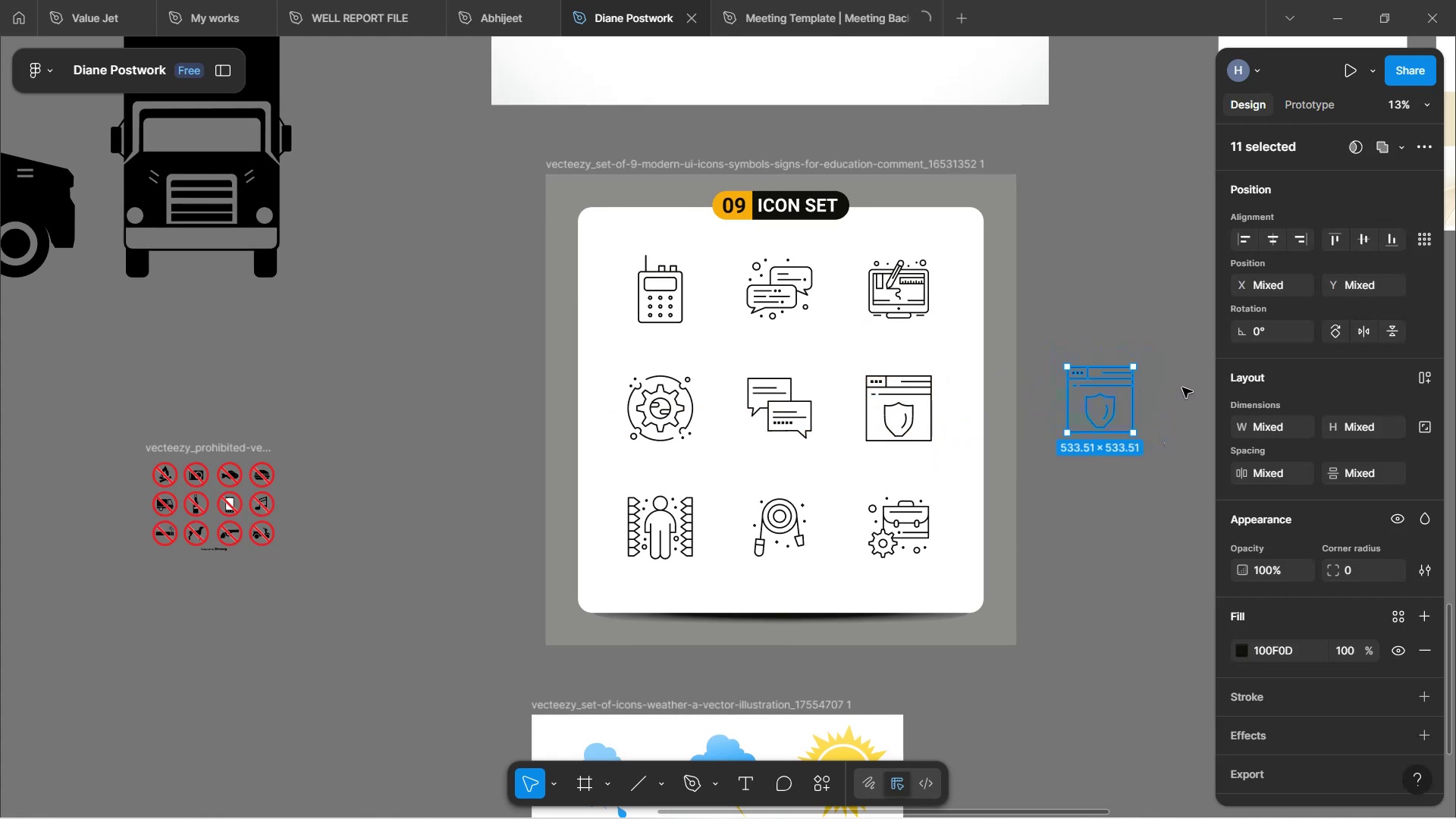 
hold_key(key=ControlLeft, duration=1.5)
 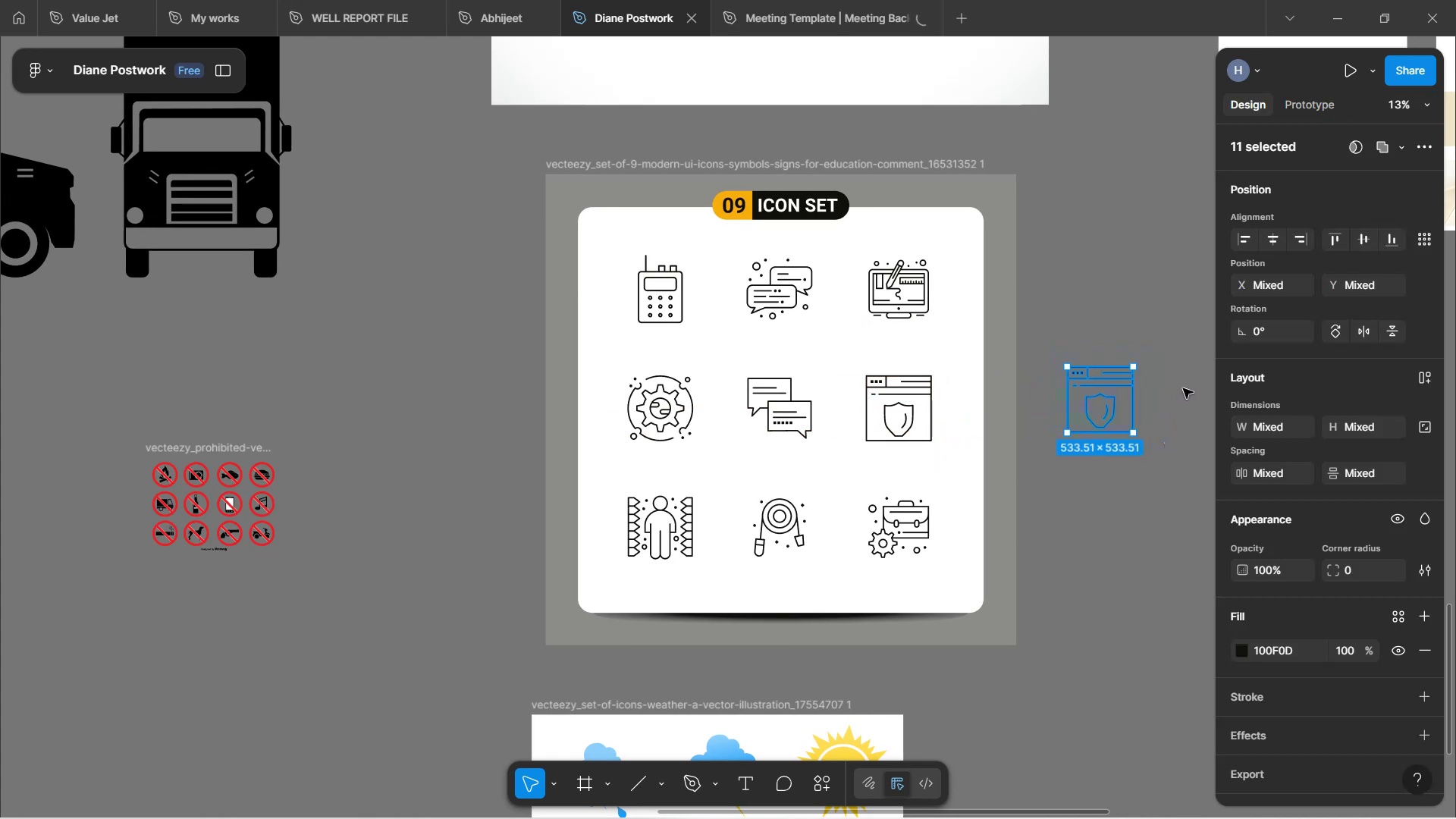 
hold_key(key=ControlLeft, duration=1.5)
 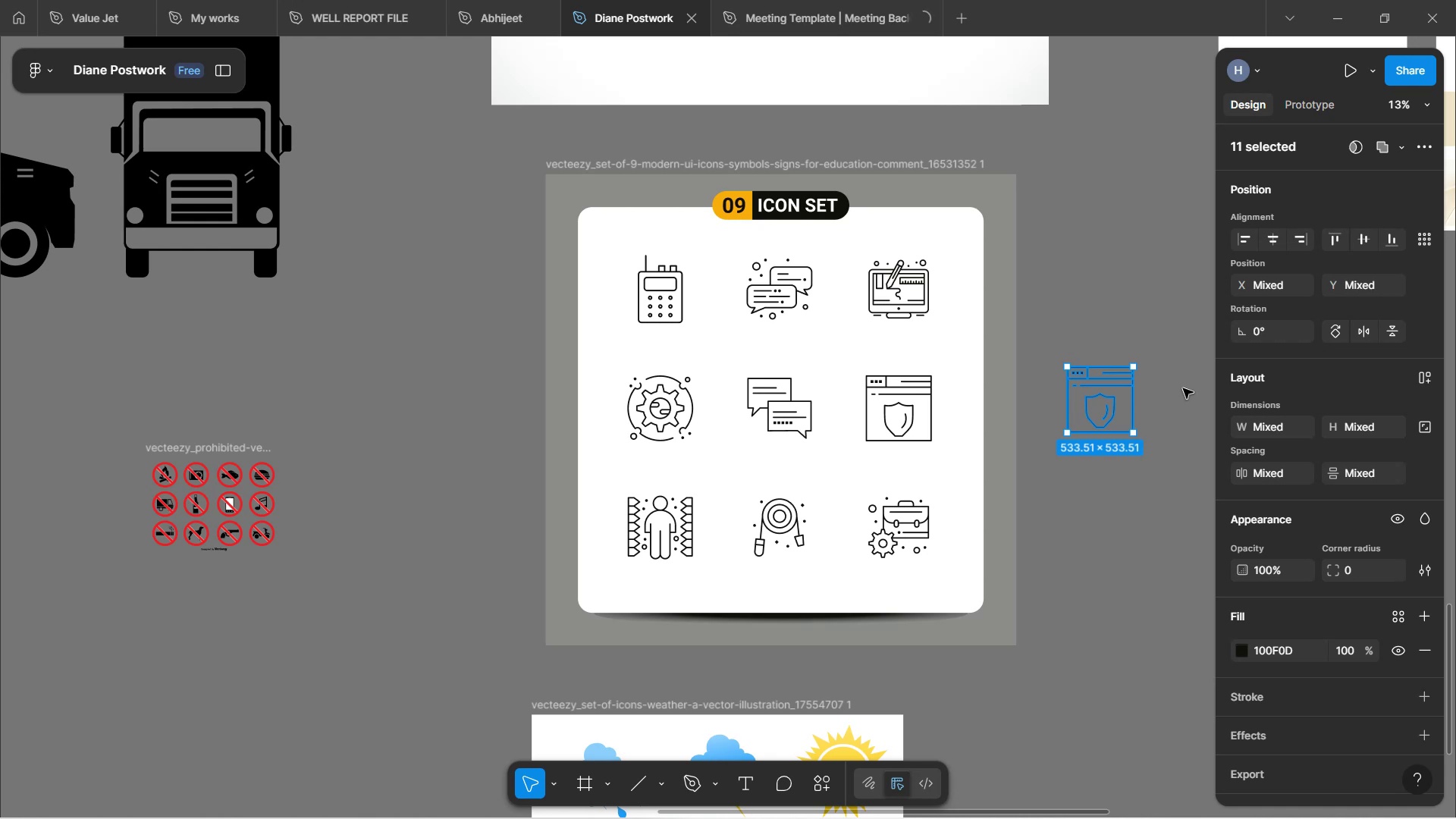 
key(Control+G)
 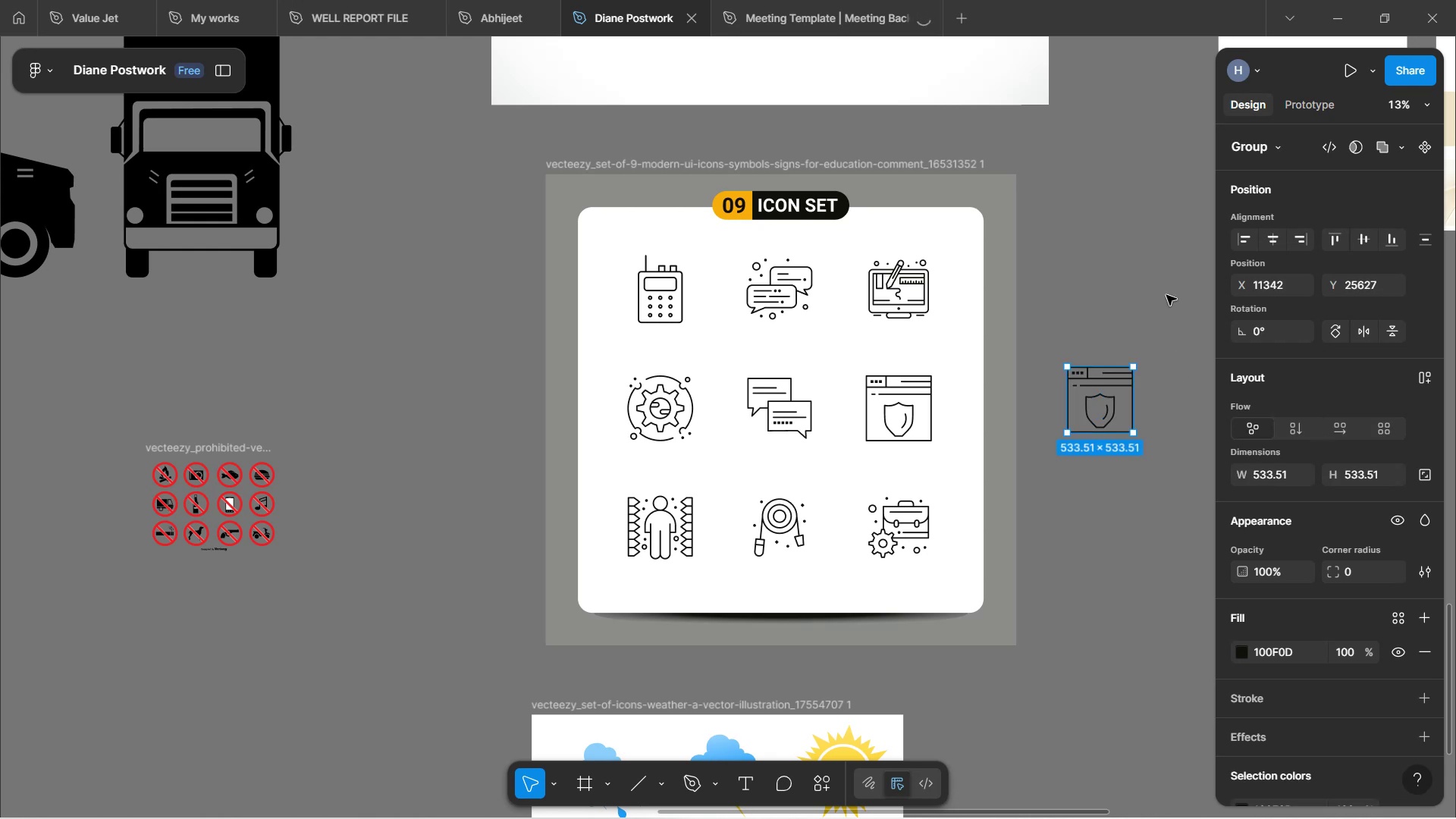 
left_click([1152, 275])
 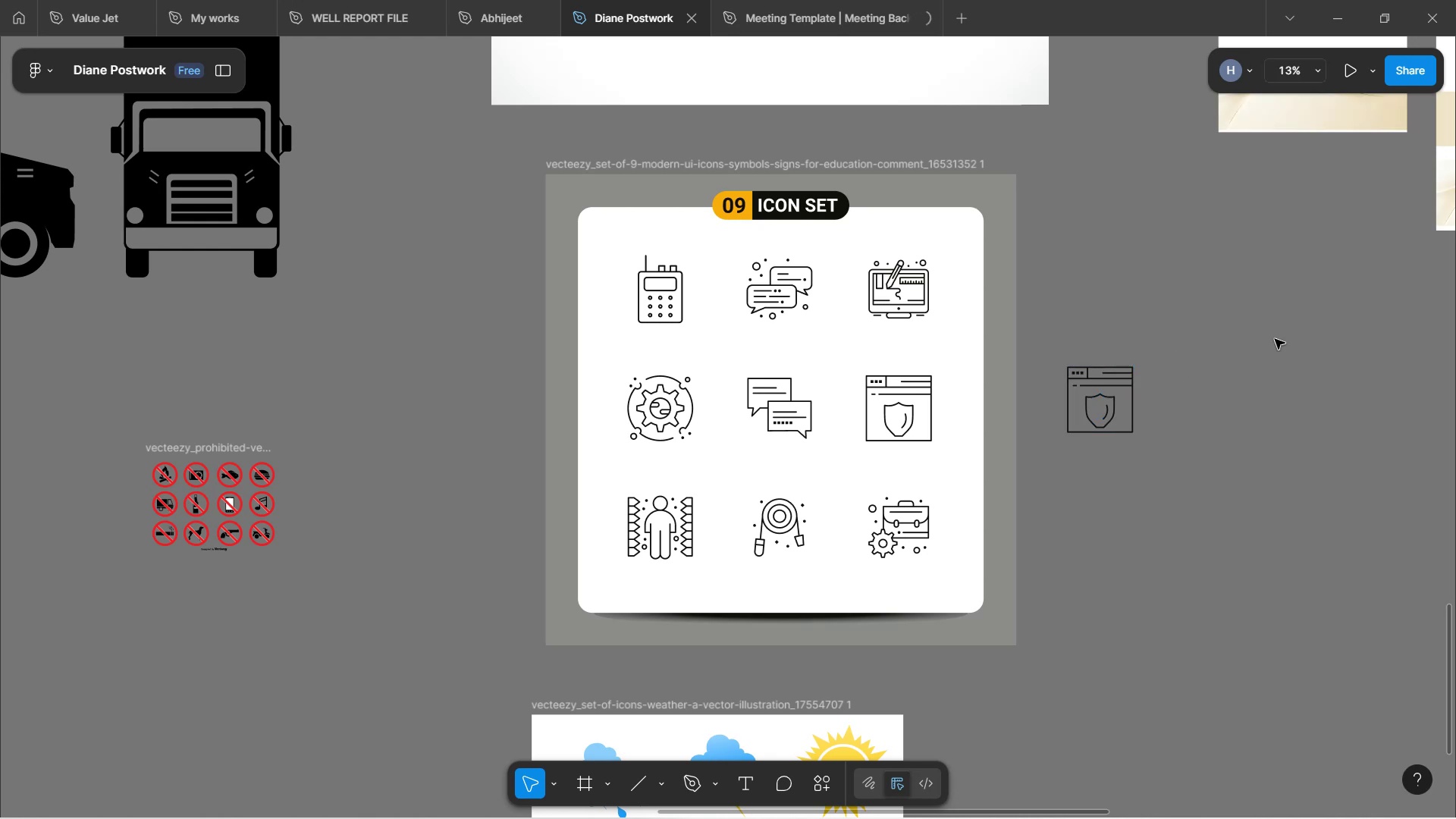 
hold_key(key=ShiftLeft, duration=0.69)
scroll: coordinate [1185, 311], scroll_direction: down, amount: 4.0
 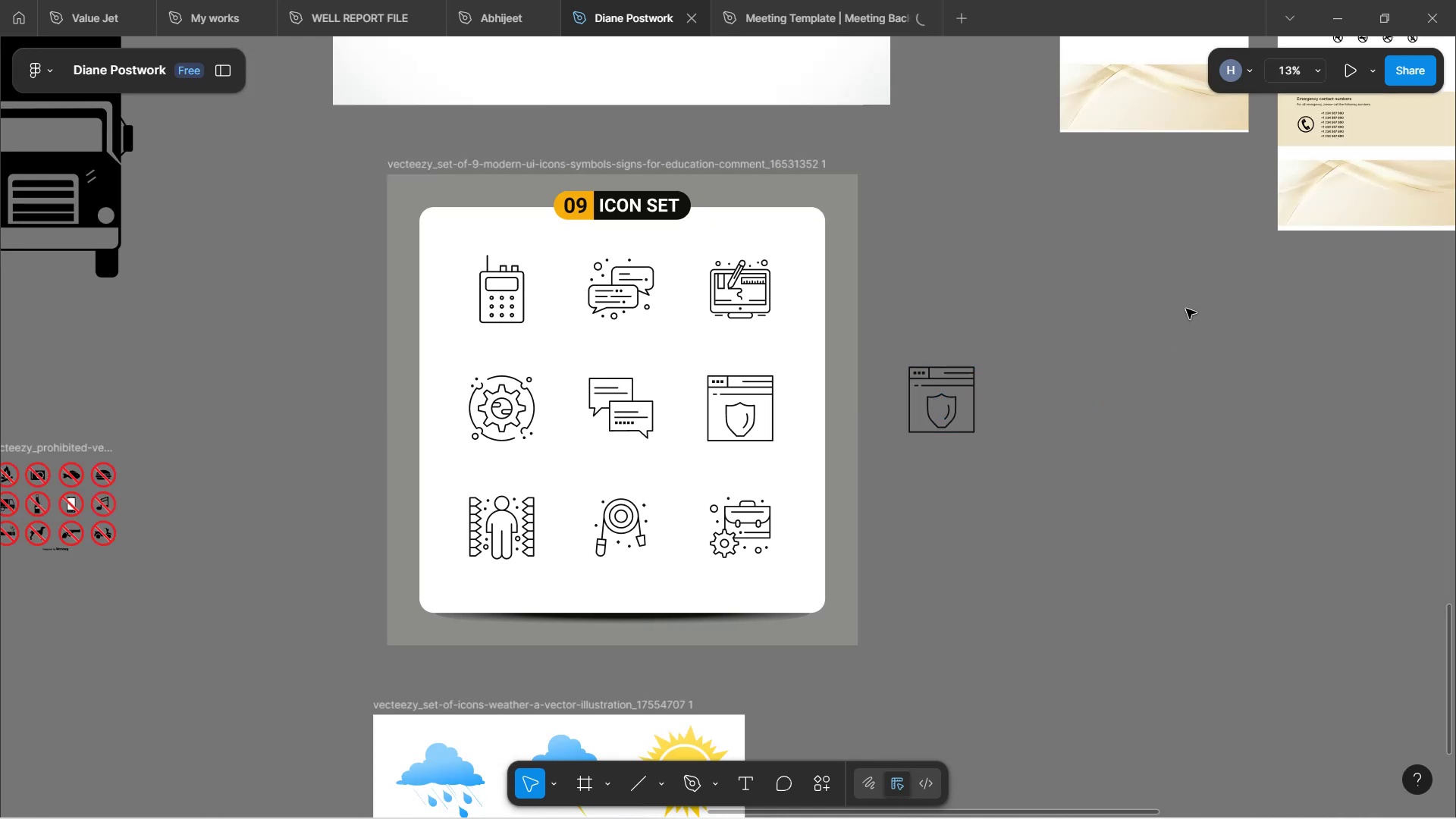 
hold_key(key=ControlLeft, duration=1.32)
scroll: coordinate [1181, 306], scroll_direction: down, amount: 3.0
 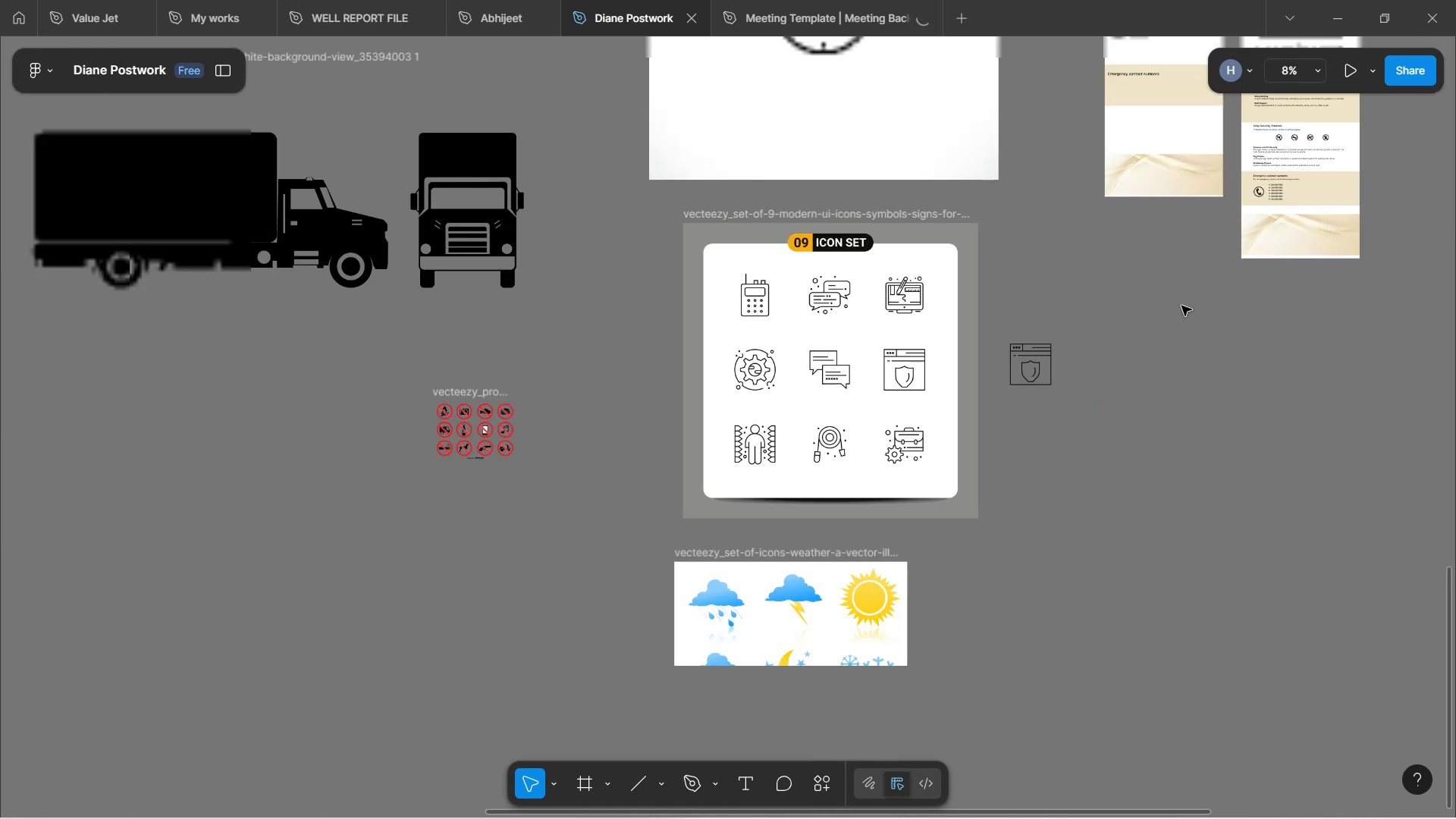 
hold_key(key=ControlLeft, duration=0.59)
scroll: coordinate [1109, 303], scroll_direction: none, amount: 0.0
 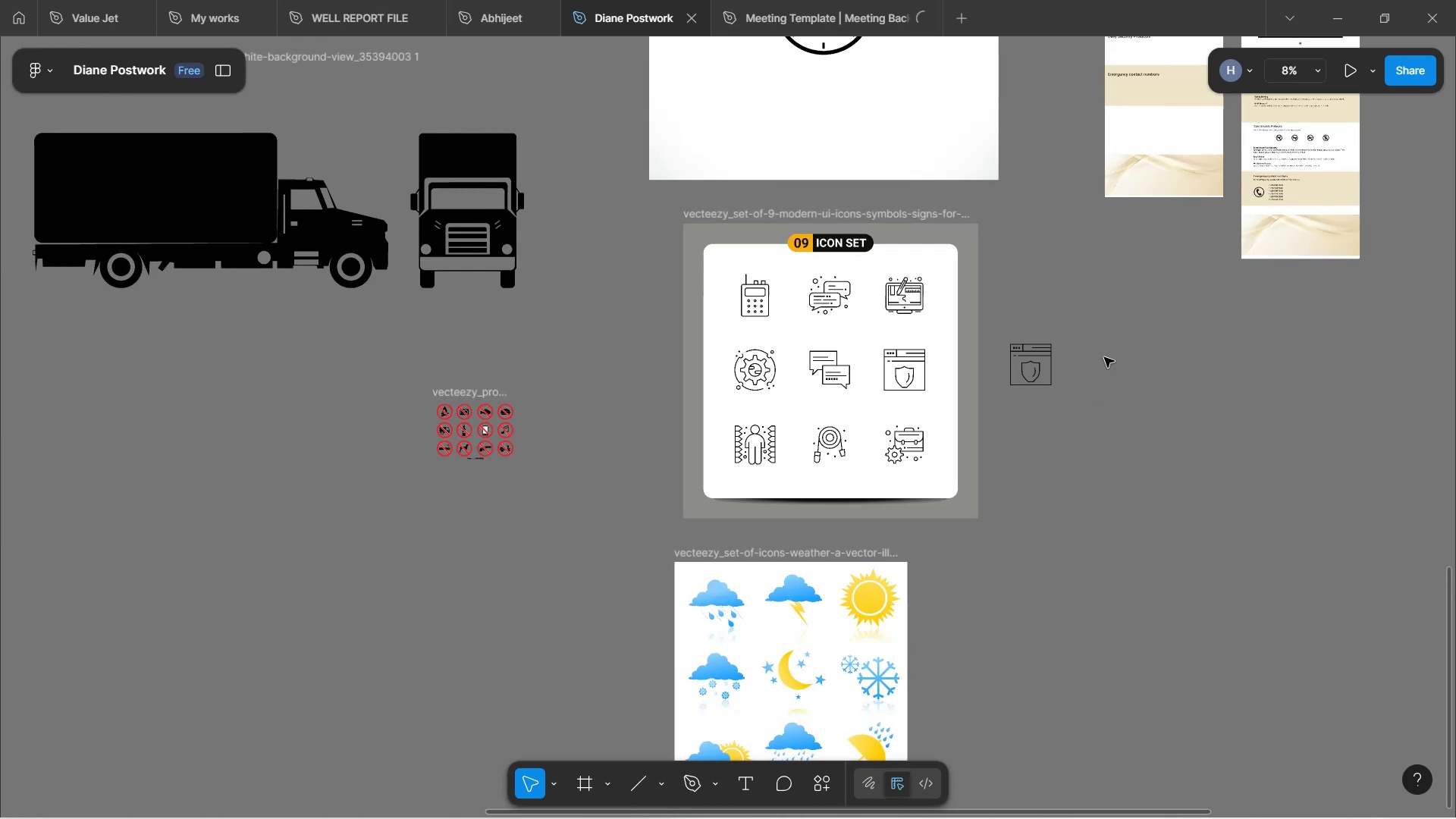 
hold_key(key=ShiftLeft, duration=1.34)
scroll: coordinate [1073, 391], scroll_direction: down, amount: 5.0
 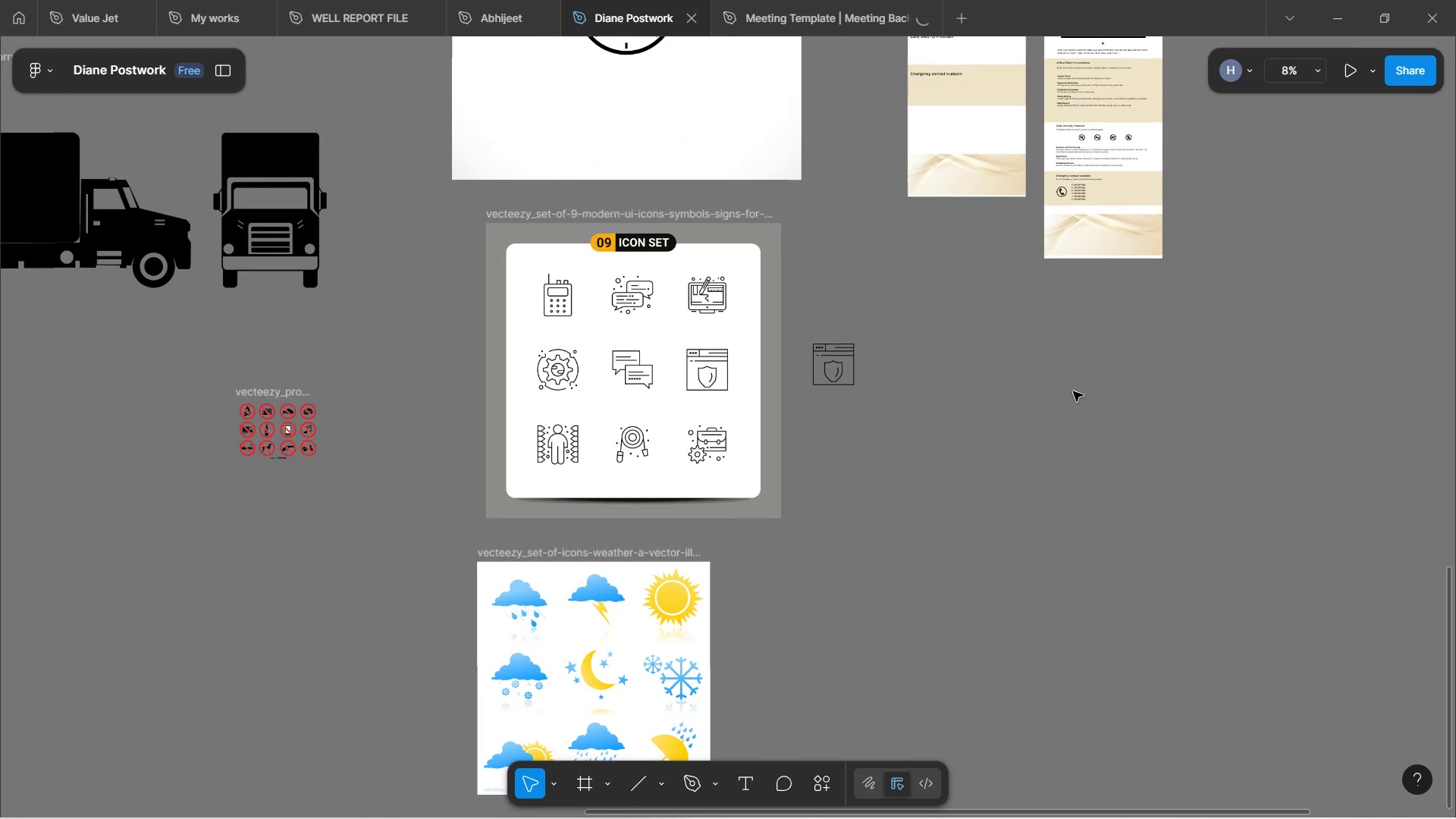 
hold_key(key=ControlLeft, duration=1.31)
 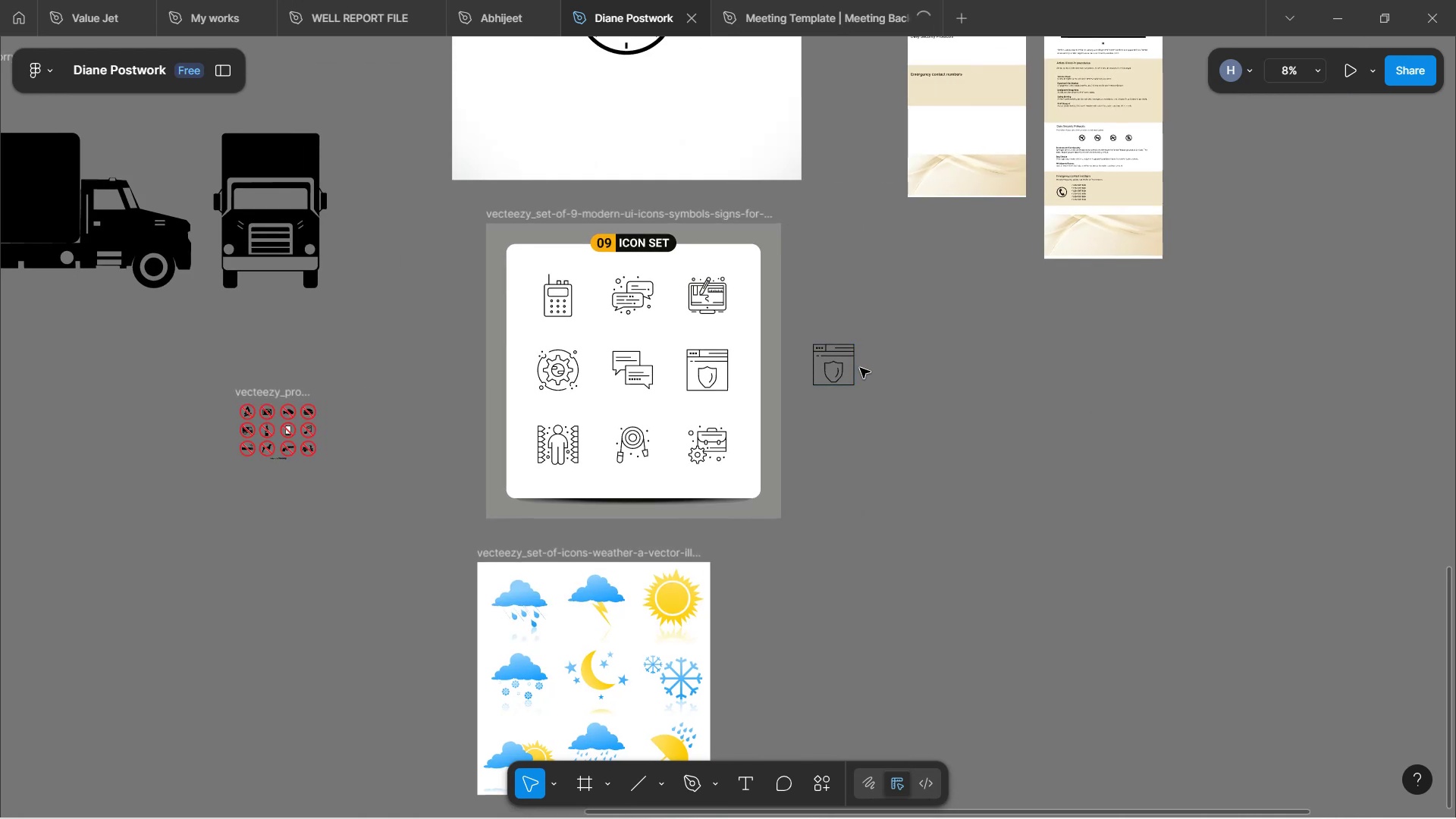 
left_click_drag(start_coordinate=[858, 366], to_coordinate=[1311, 152])
 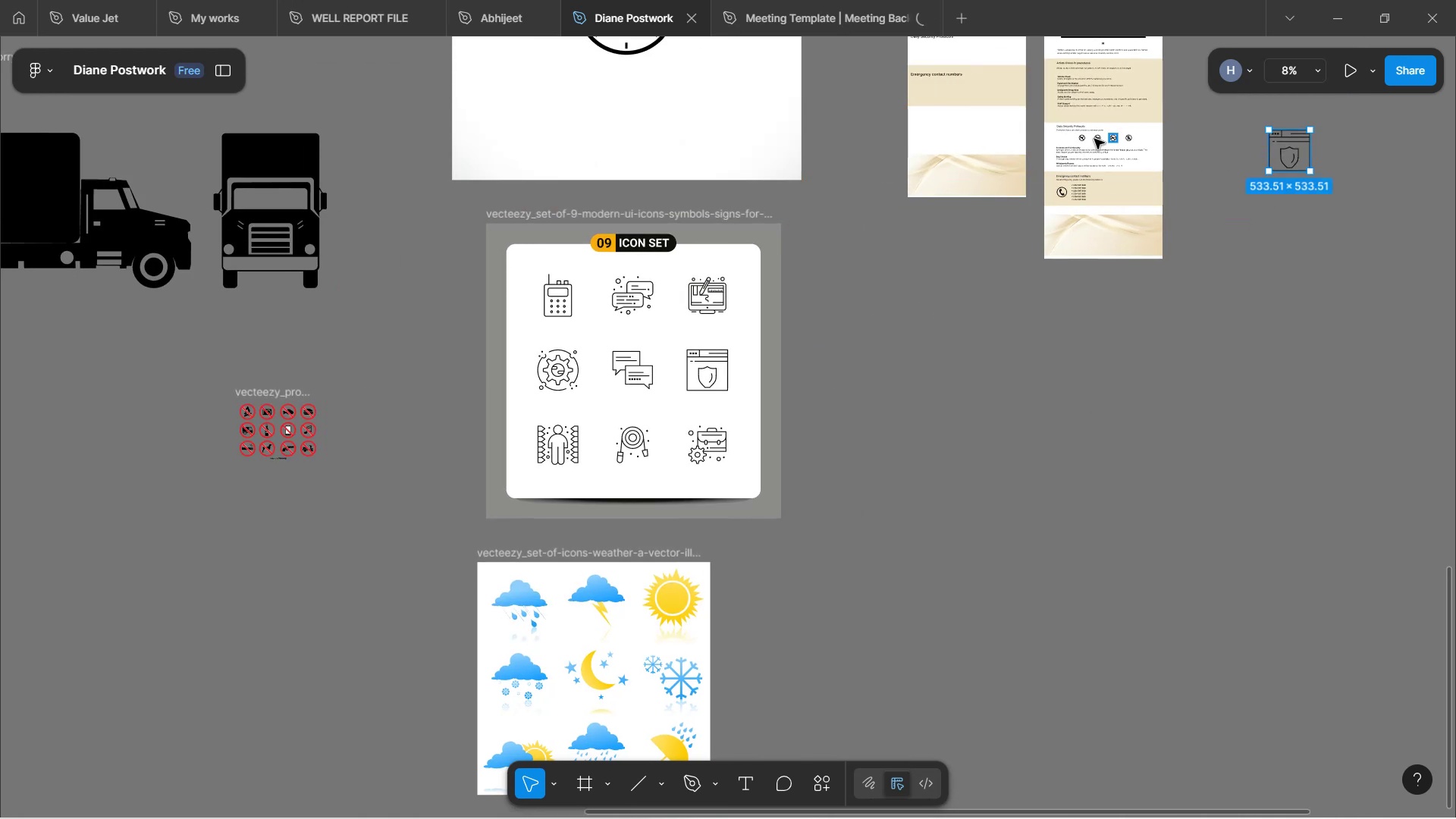 
scroll: coordinate [1107, 132], scroll_direction: up, amount: 7.0
 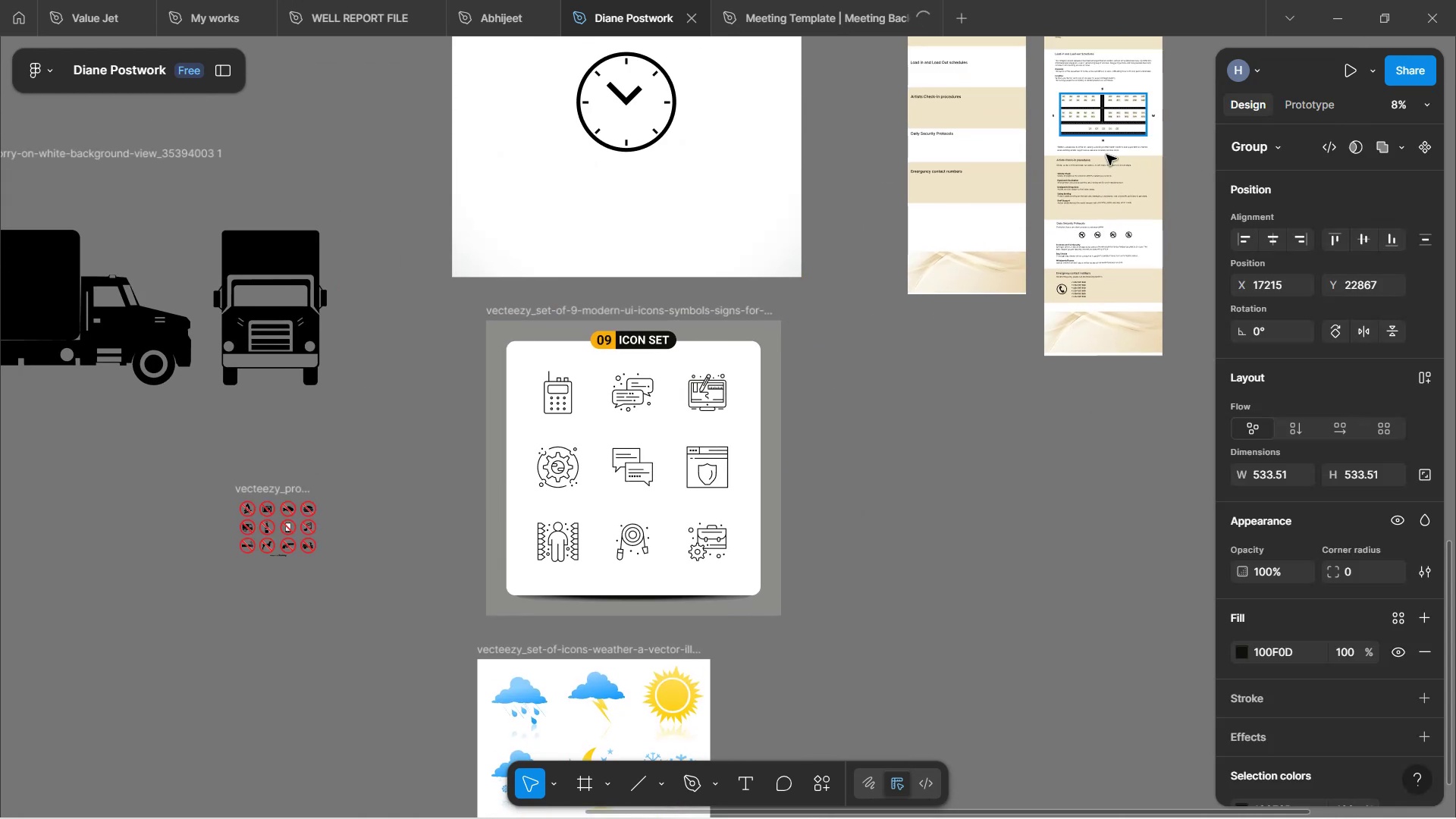 
hold_key(key=ShiftLeft, duration=1.53)
scroll: coordinate [830, 190], scroll_direction: down, amount: 11.0
 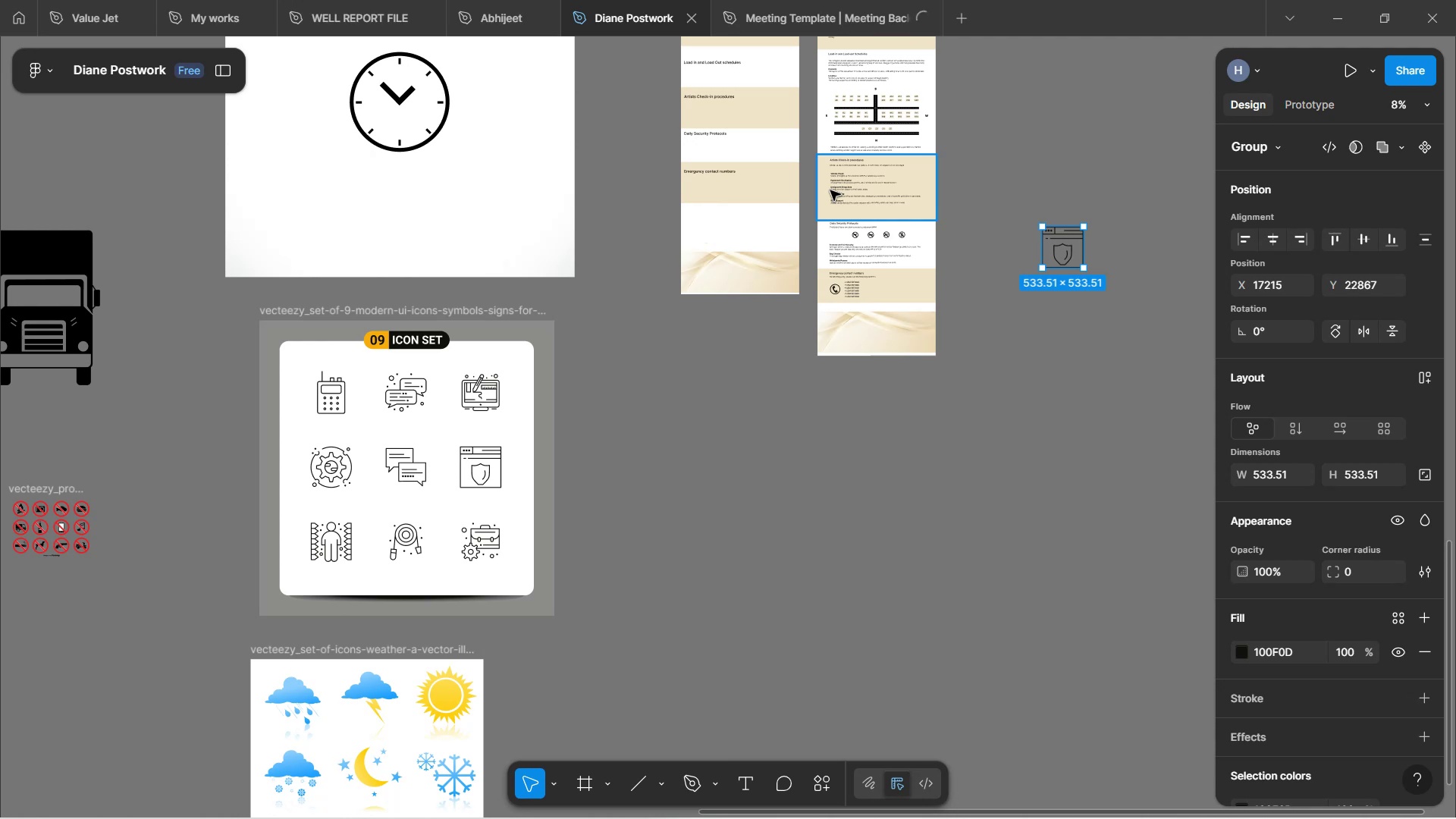 
key(Shift+ShiftLeft)
 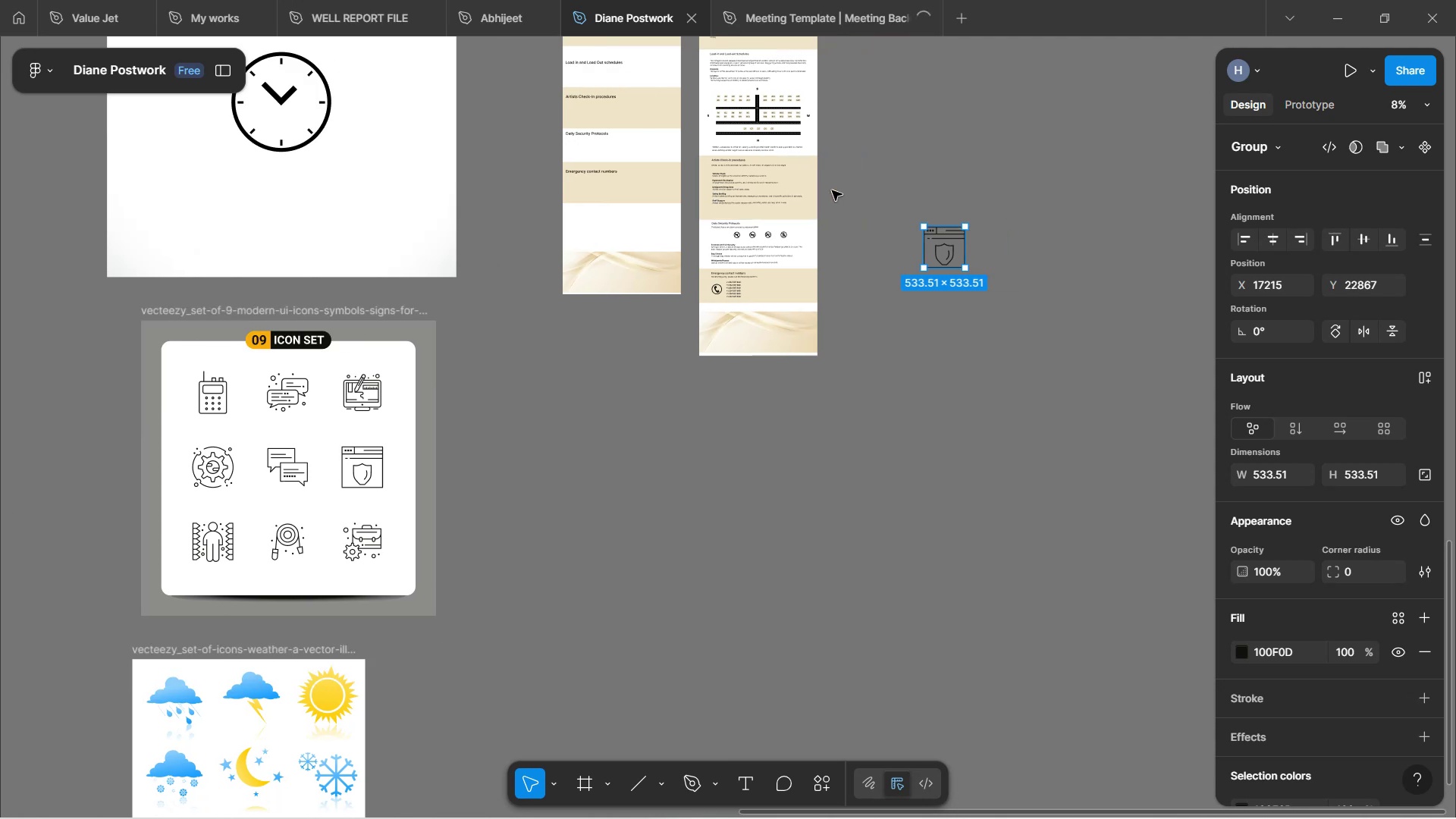 
scroll: coordinate [877, 157], scroll_direction: up, amount: 4.0
 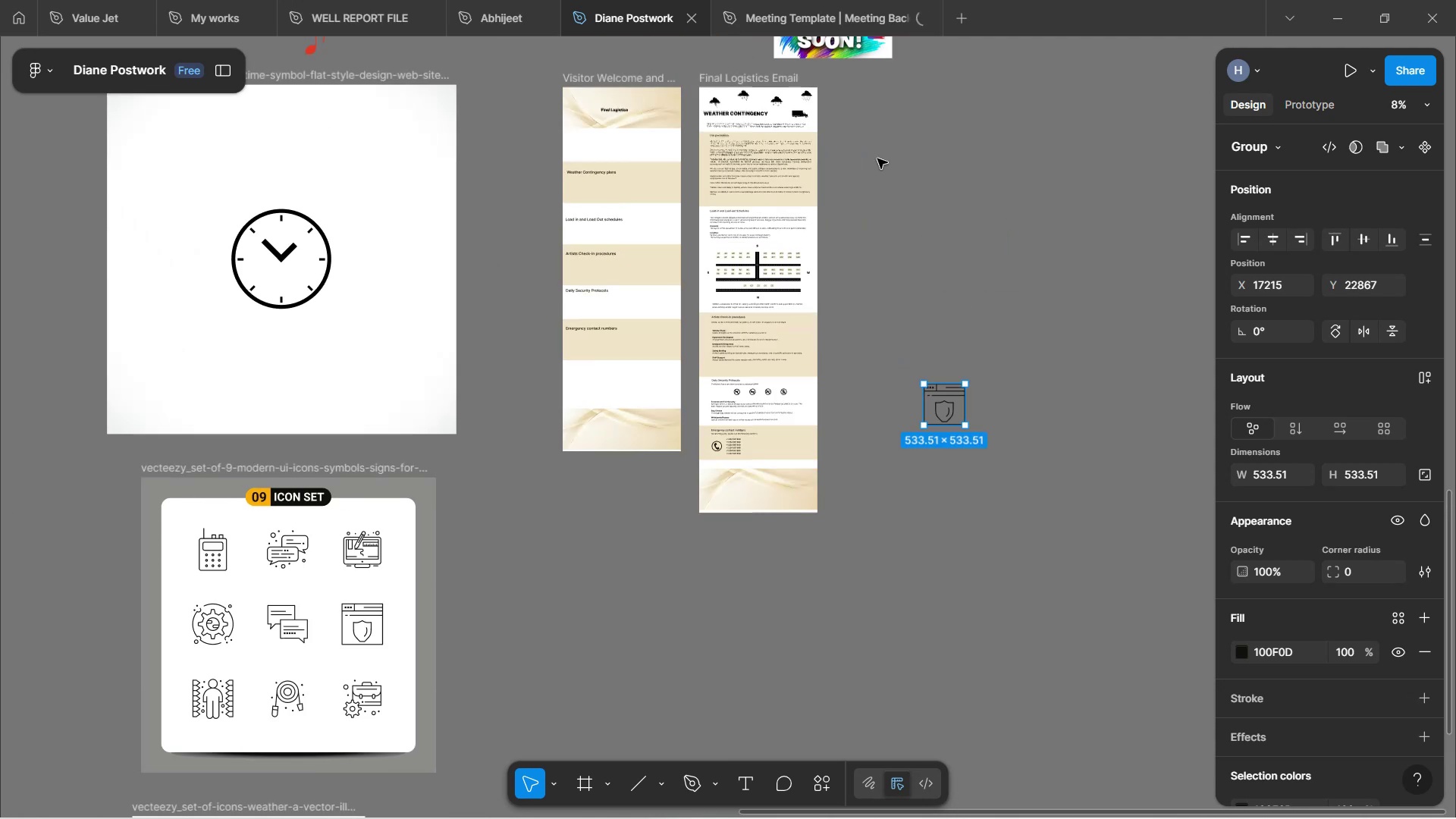 
hold_key(key=ControlLeft, duration=0.83)
scroll: coordinate [833, 293], scroll_direction: up, amount: 5.0
 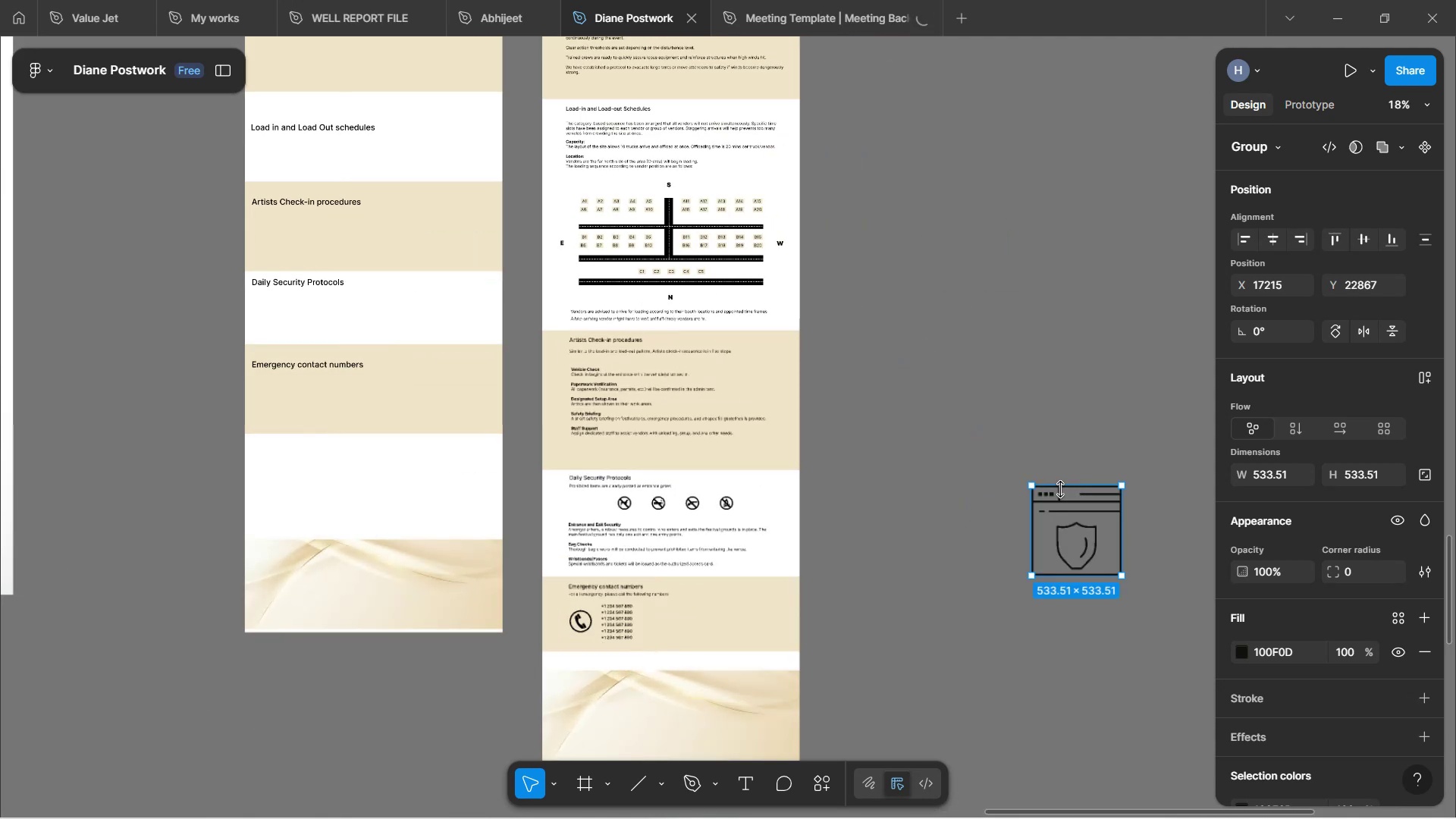 
left_click_drag(start_coordinate=[1092, 538], to_coordinate=[979, 304])
 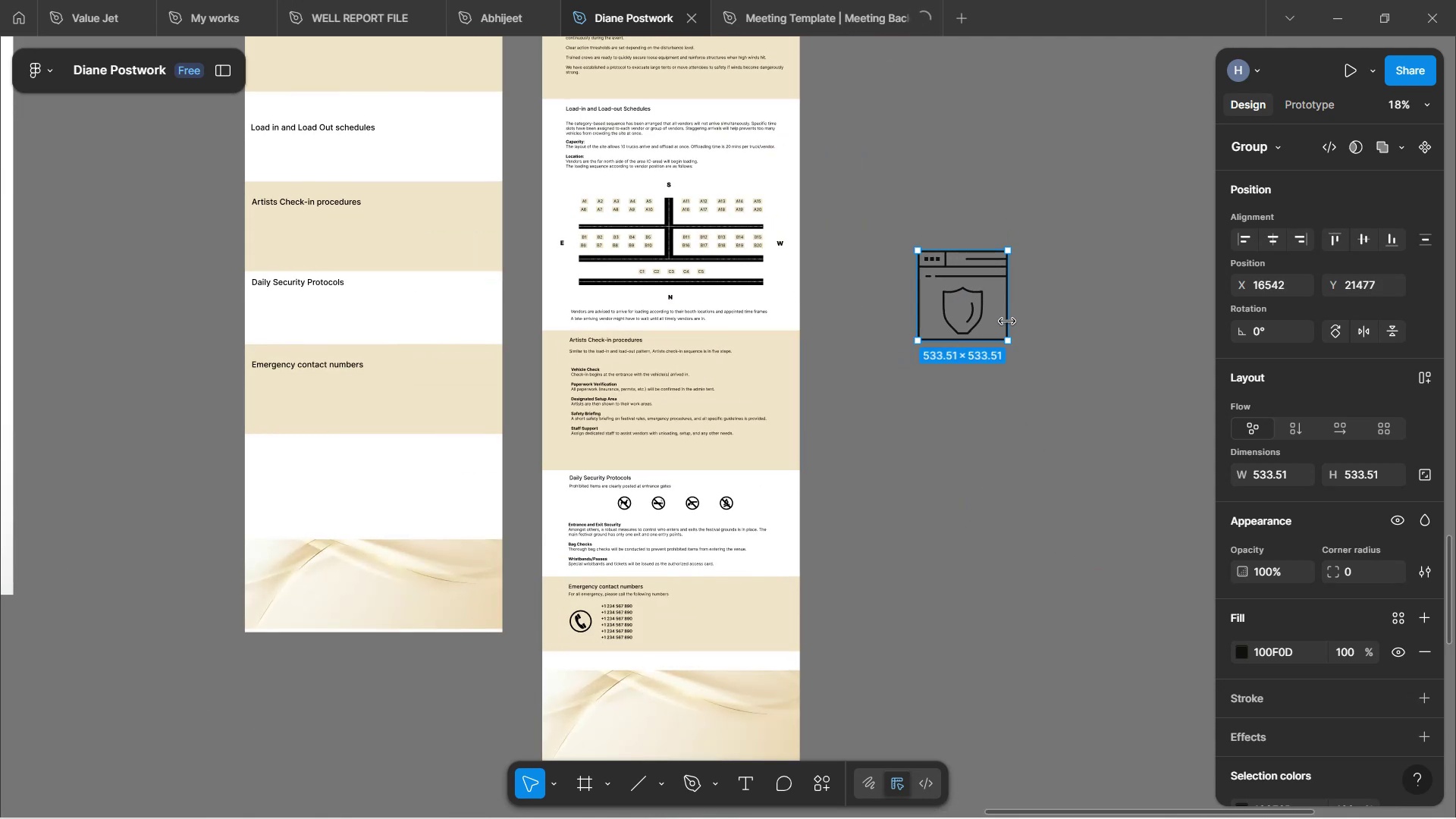 
hold_key(key=ShiftLeft, duration=1.52)
left_click_drag(start_coordinate=[1007, 337], to_coordinate=[963, 277])
 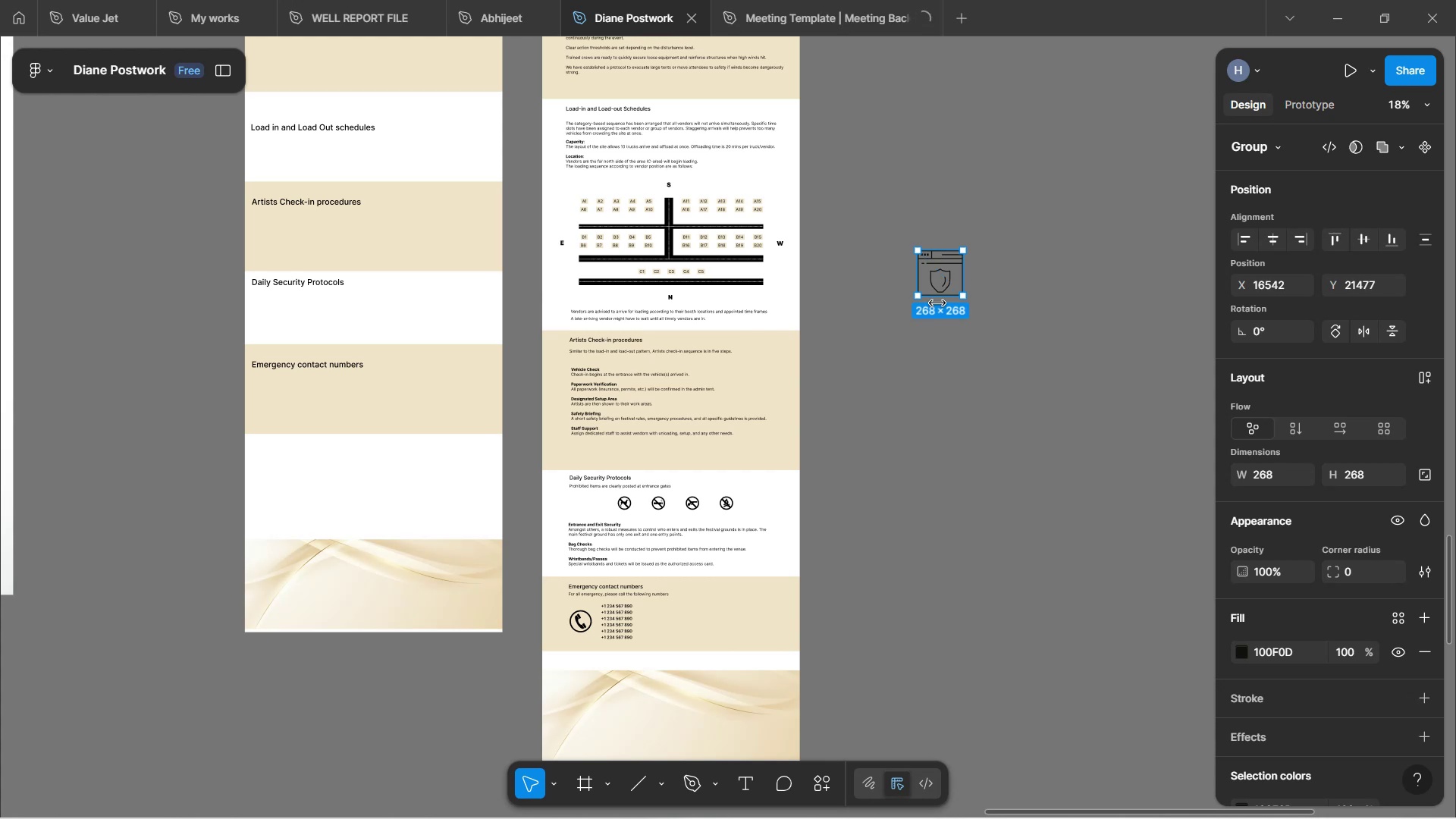 
hold_key(key=ShiftLeft, duration=0.72)
 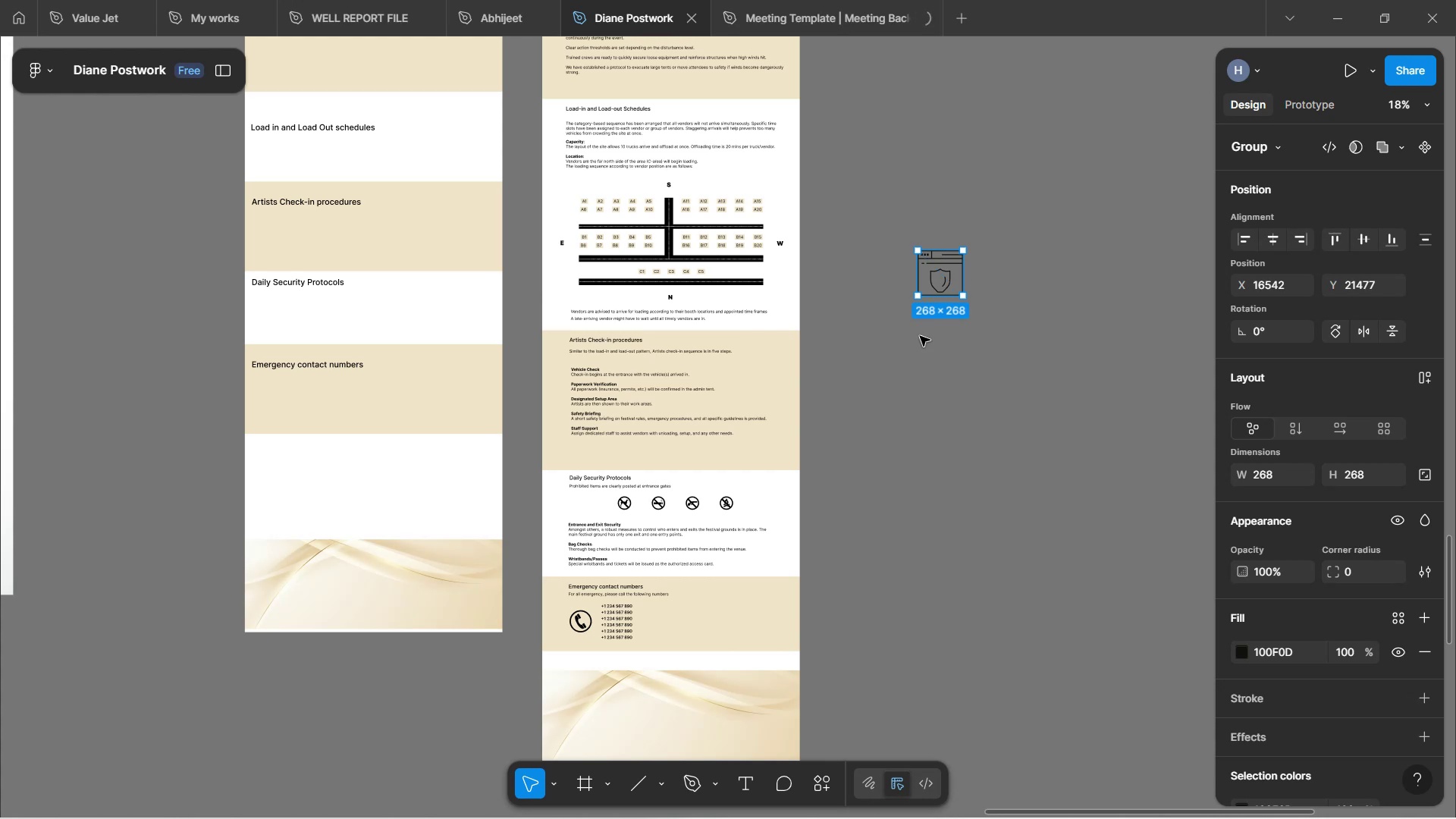 
hold_key(key=ControlLeft, duration=0.62)
scroll: coordinate [915, 328], scroll_direction: up, amount: 4.0
 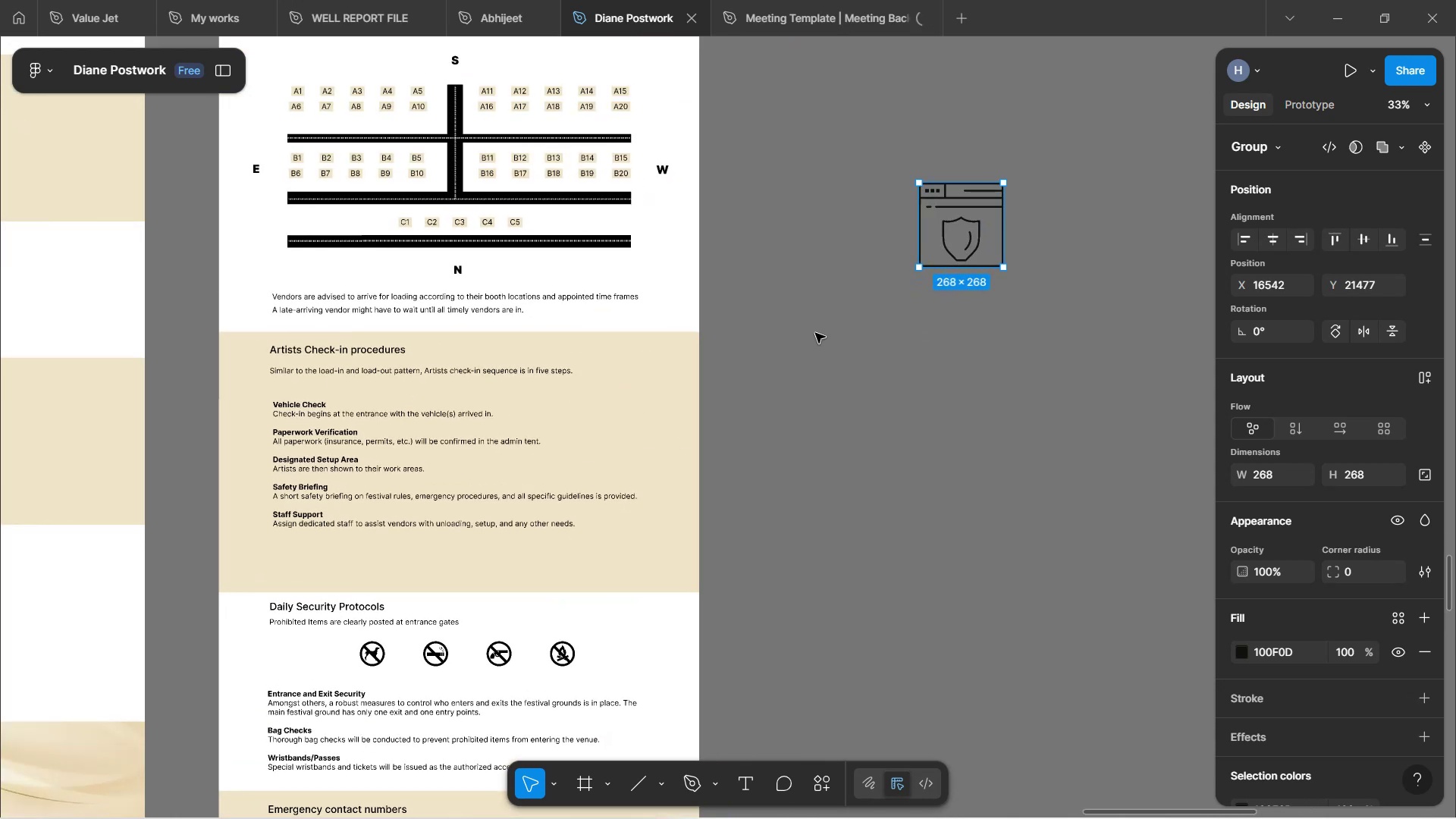 
left_click([834, 303])
 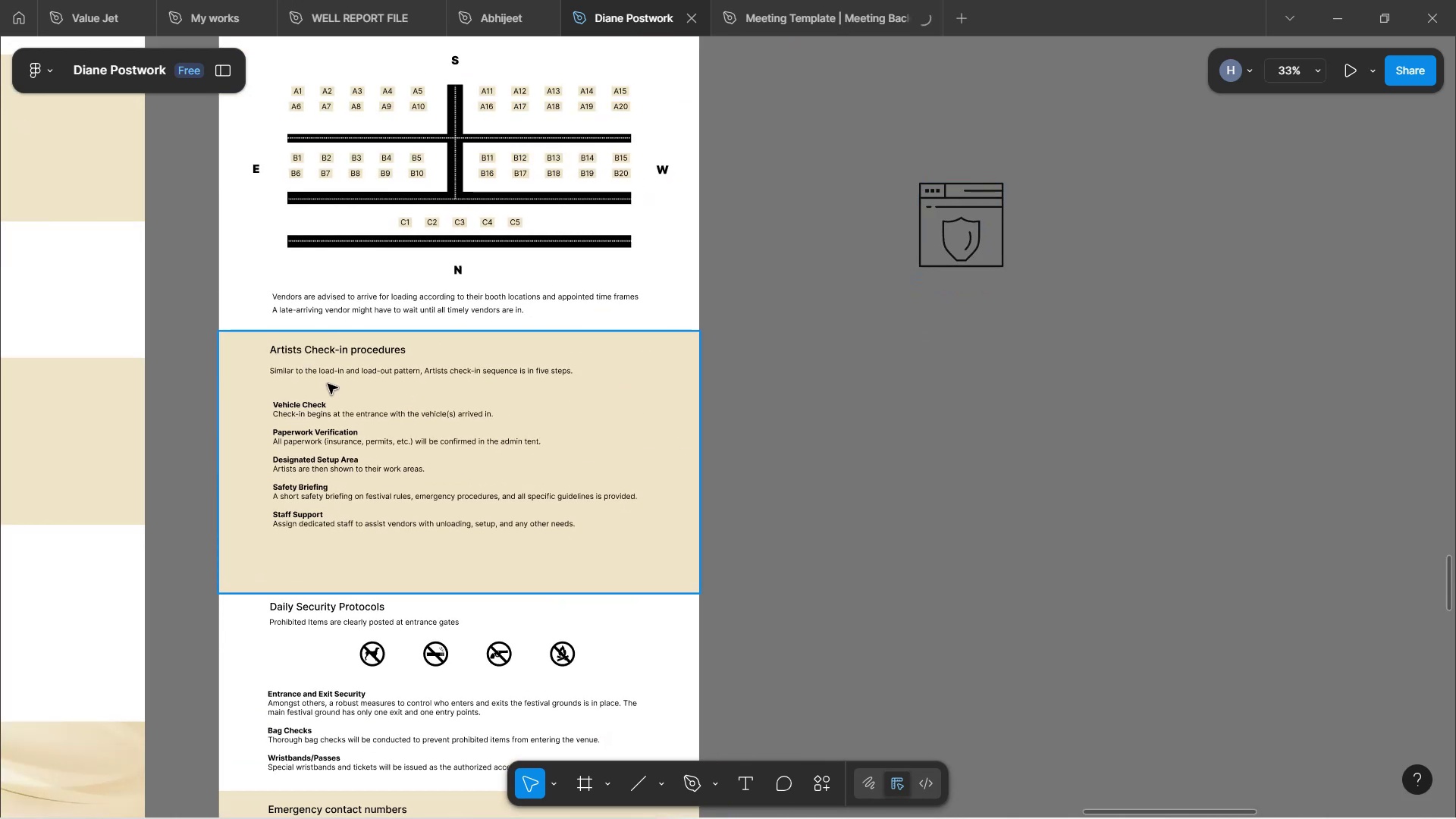 
left_click([306, 402])
 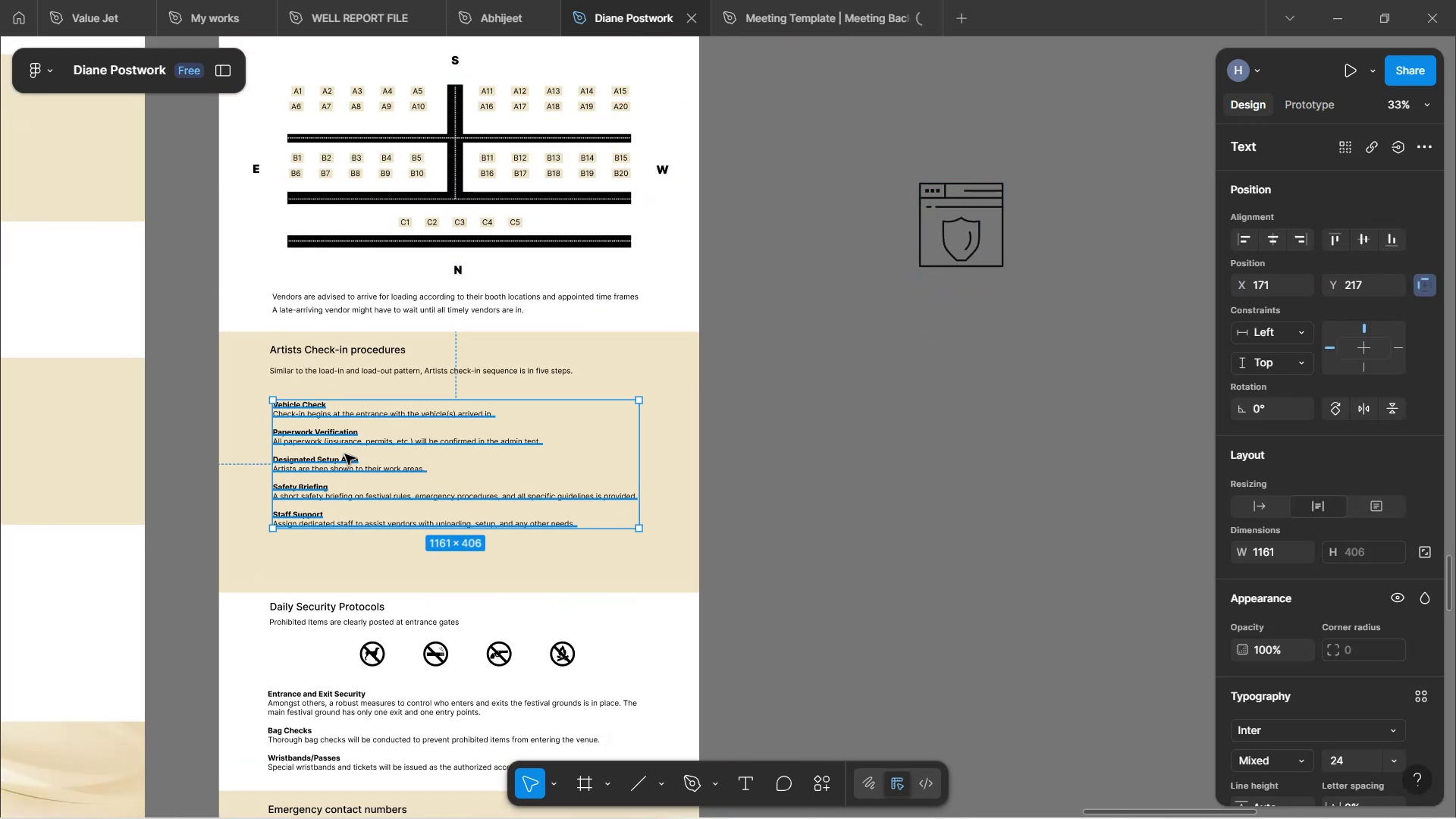 
hold_key(key=ArrowDown, duration=1.52)
 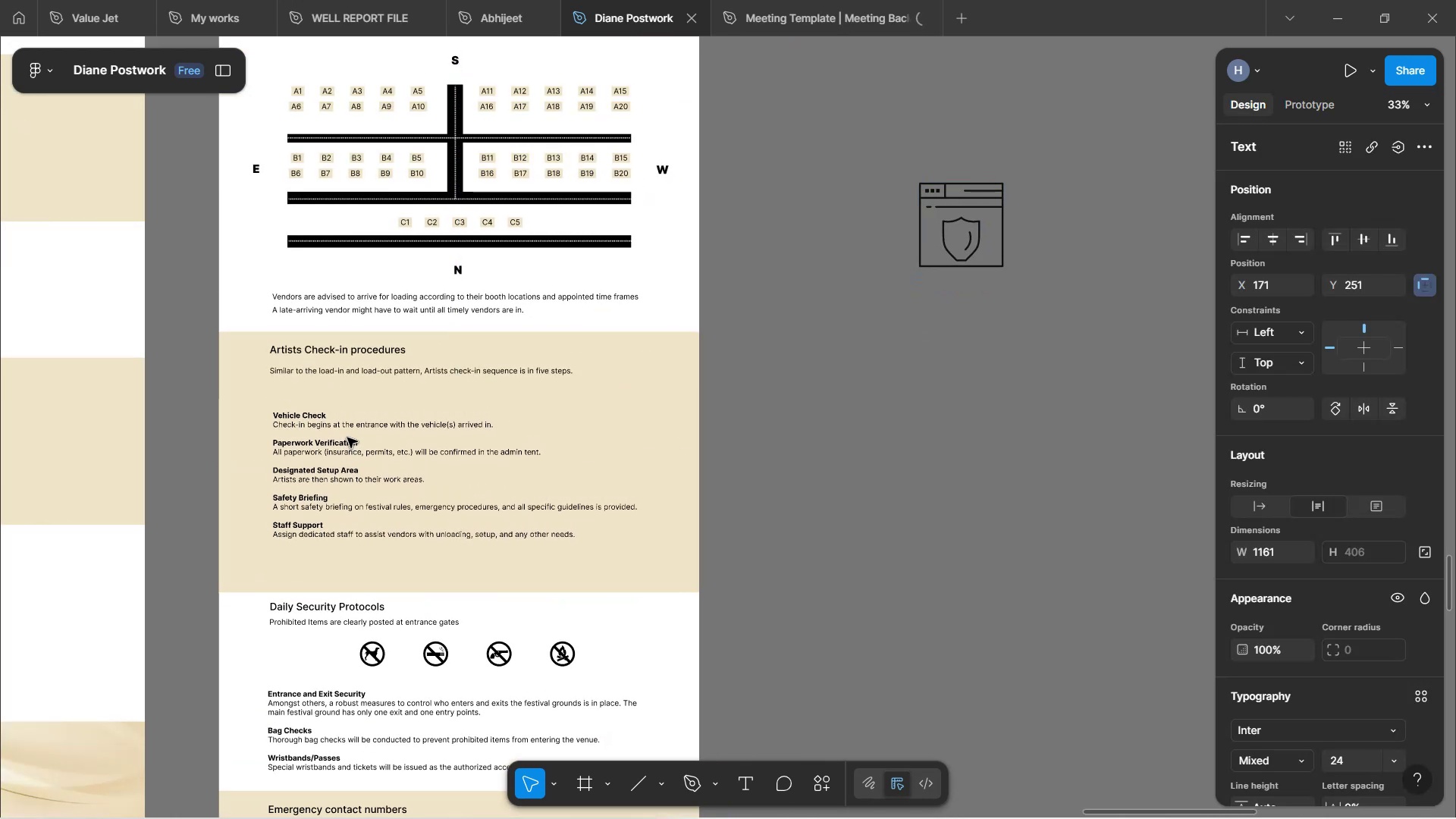 
hold_key(key=ArrowDown, duration=1.5)
 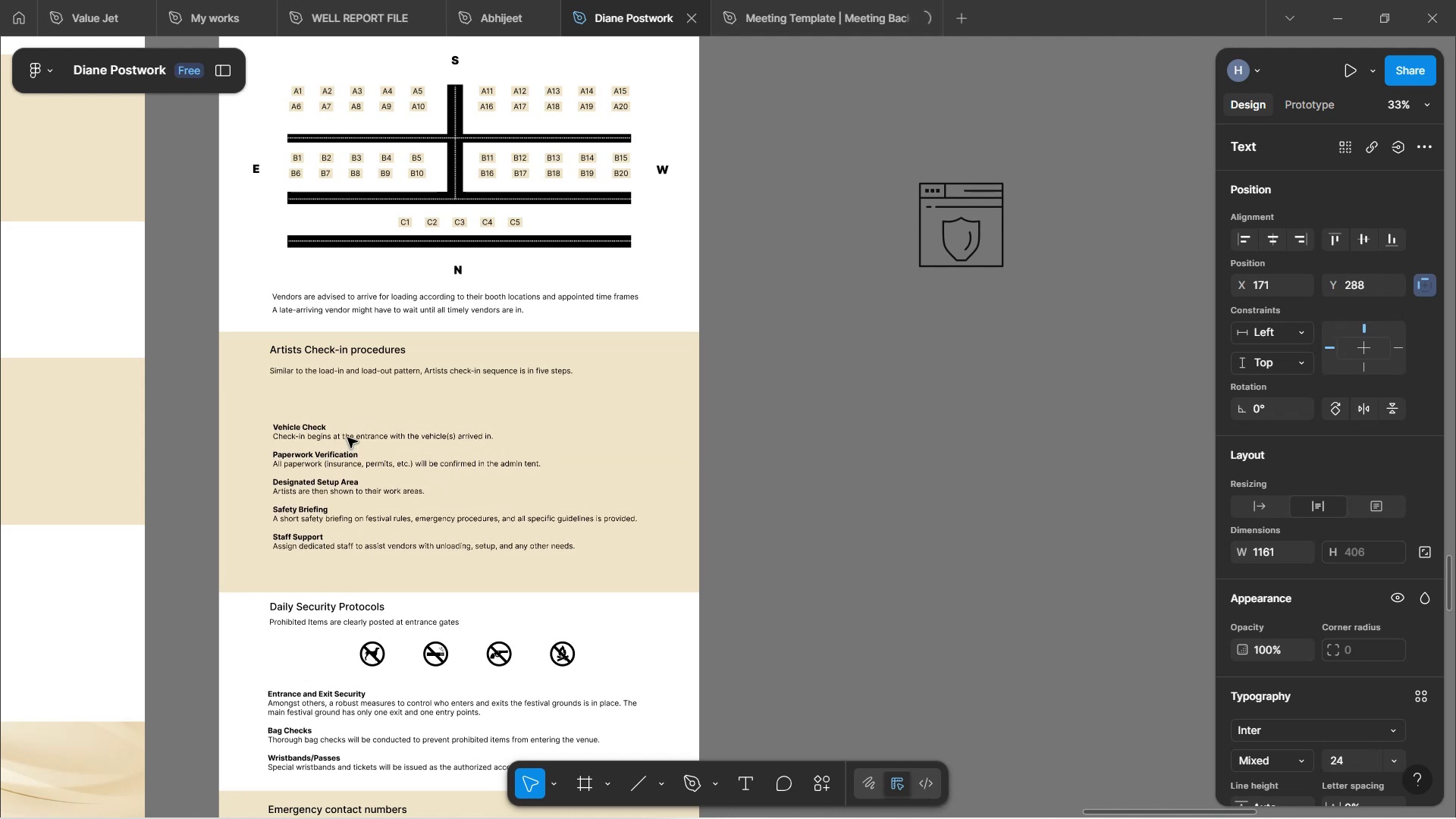 
hold_key(key=ArrowDown, duration=1.5)
 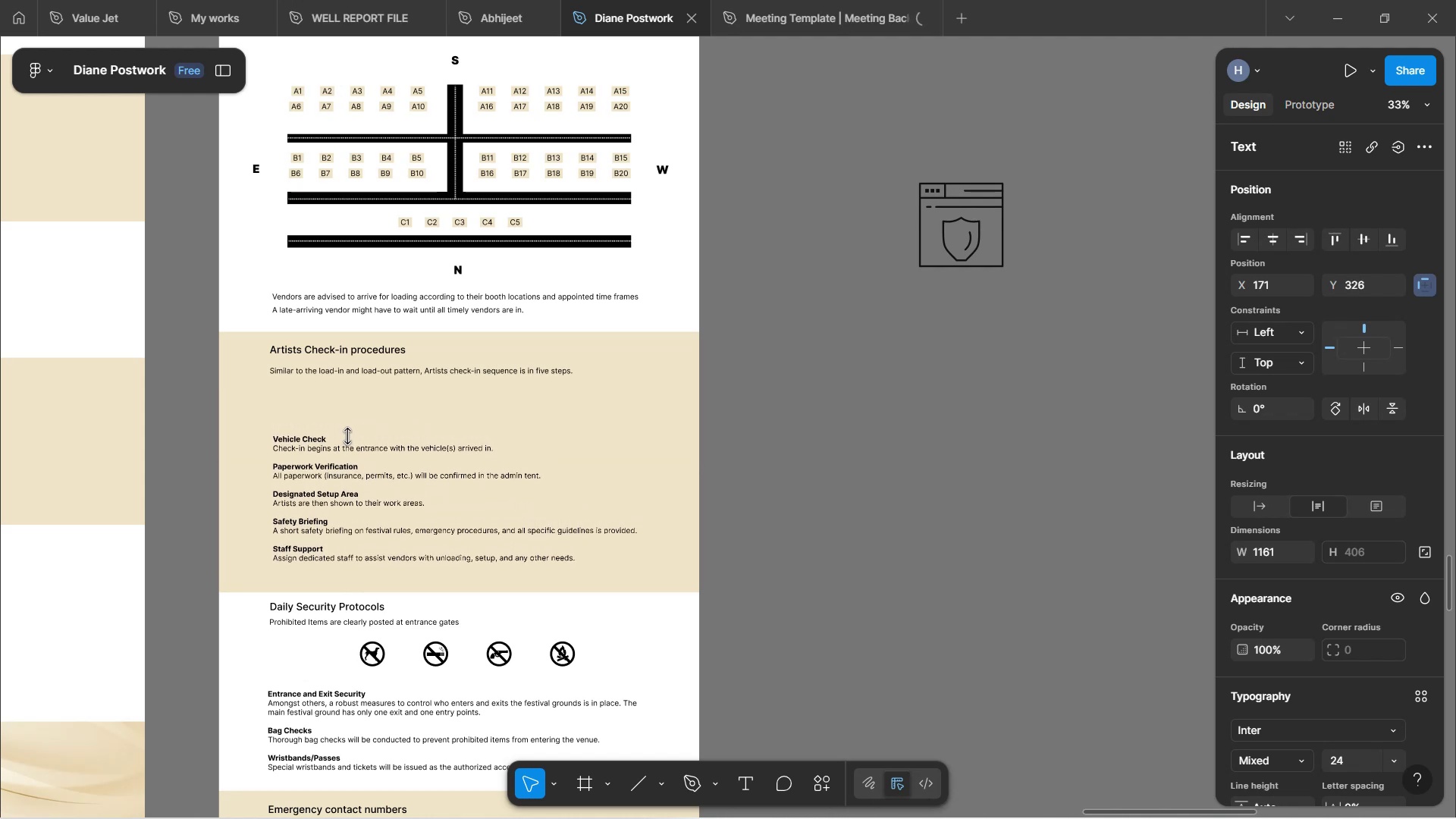 
hold_key(key=ArrowDown, duration=0.69)
 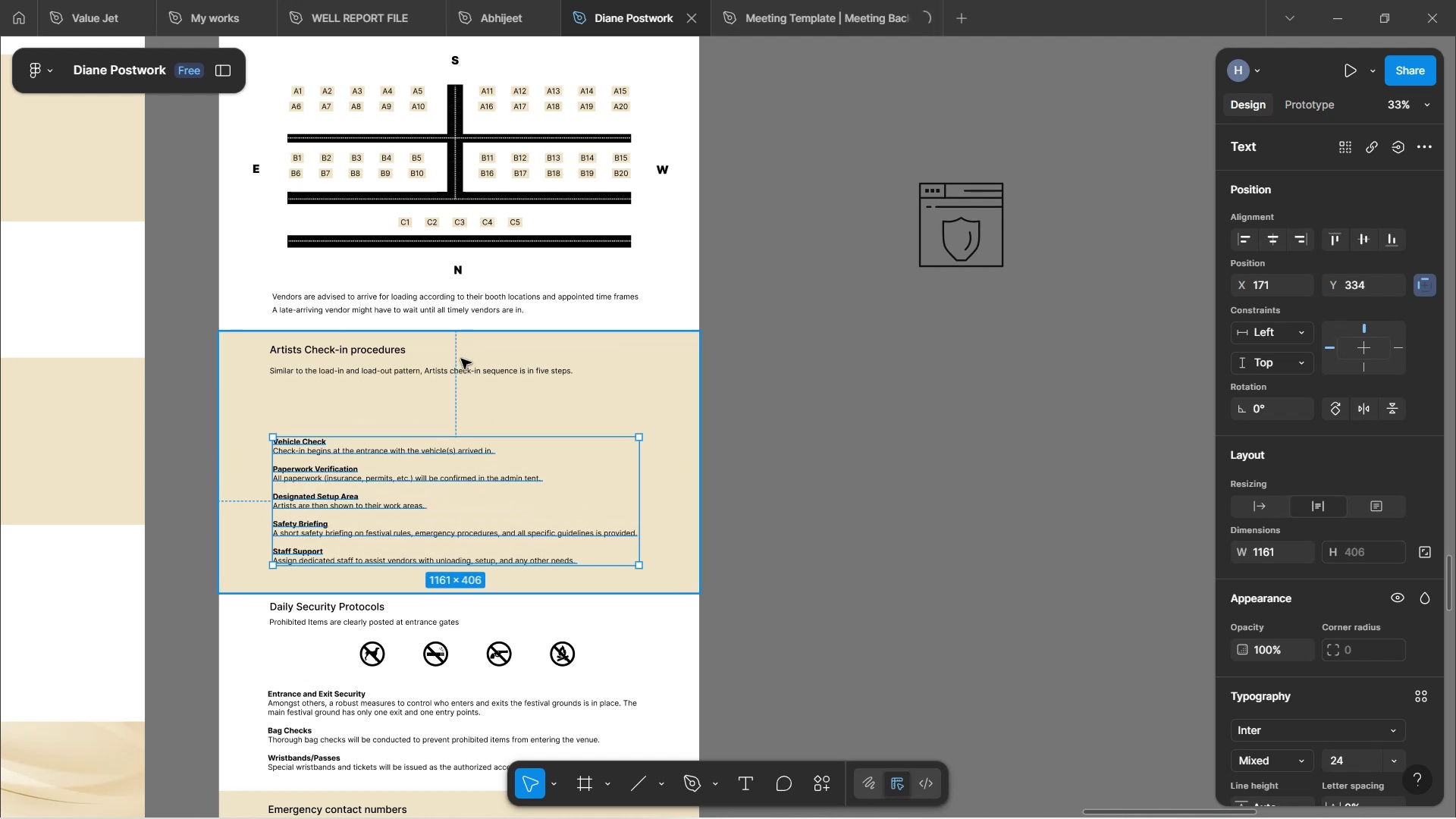 
left_click([460, 369])
 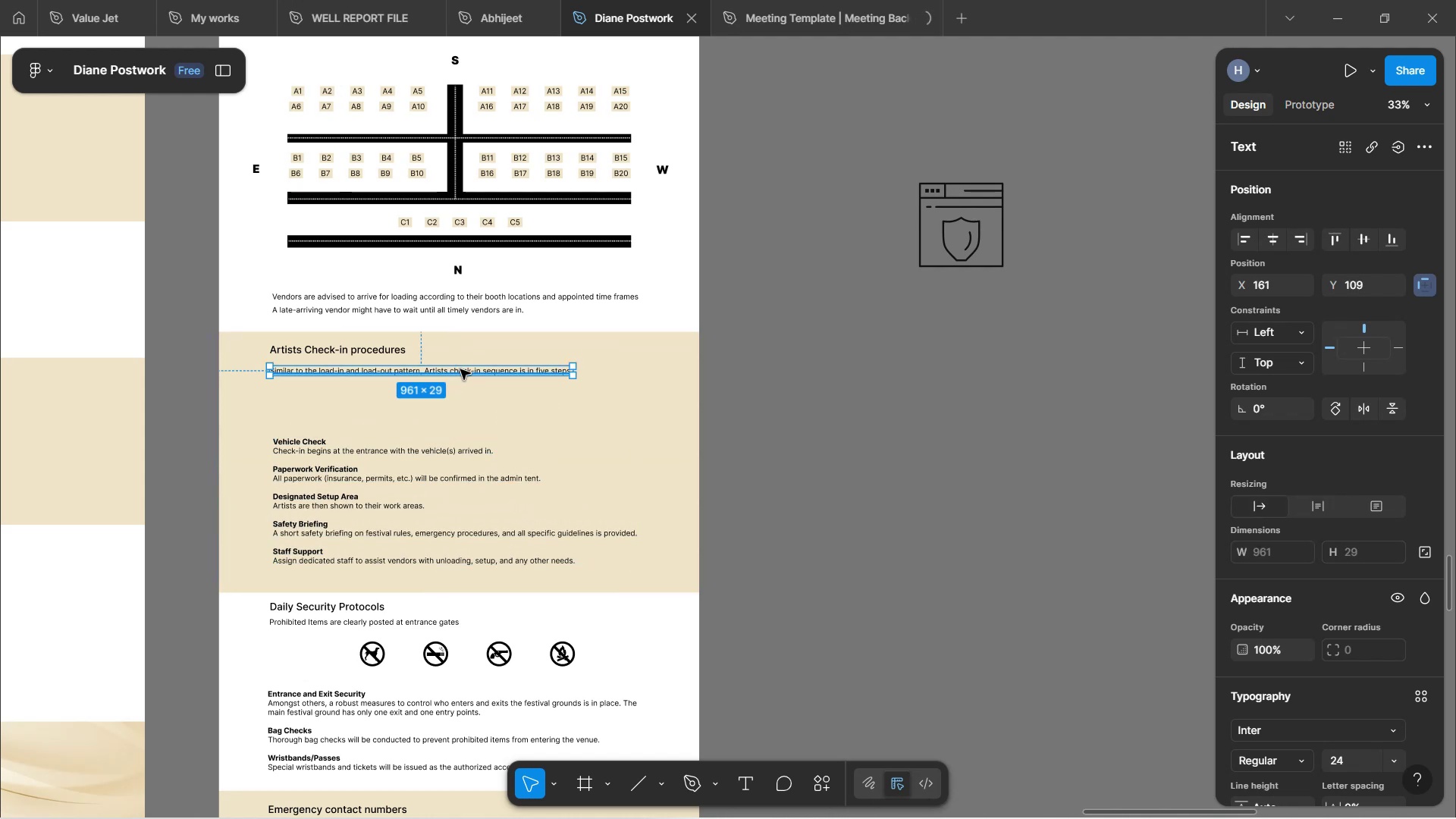 
hold_key(key=ArrowUp, duration=1.52)
 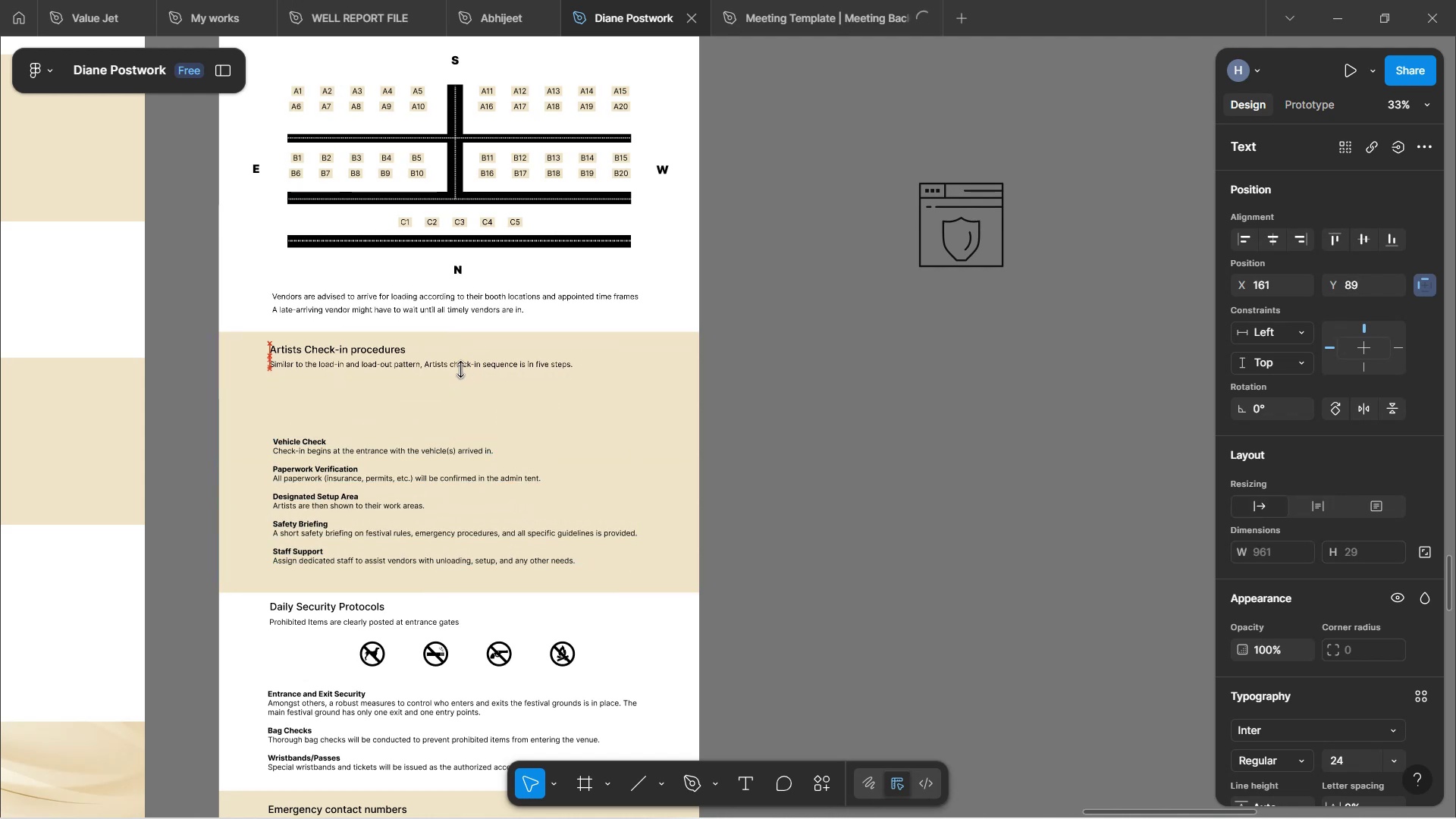 
key(ArrowUp)
 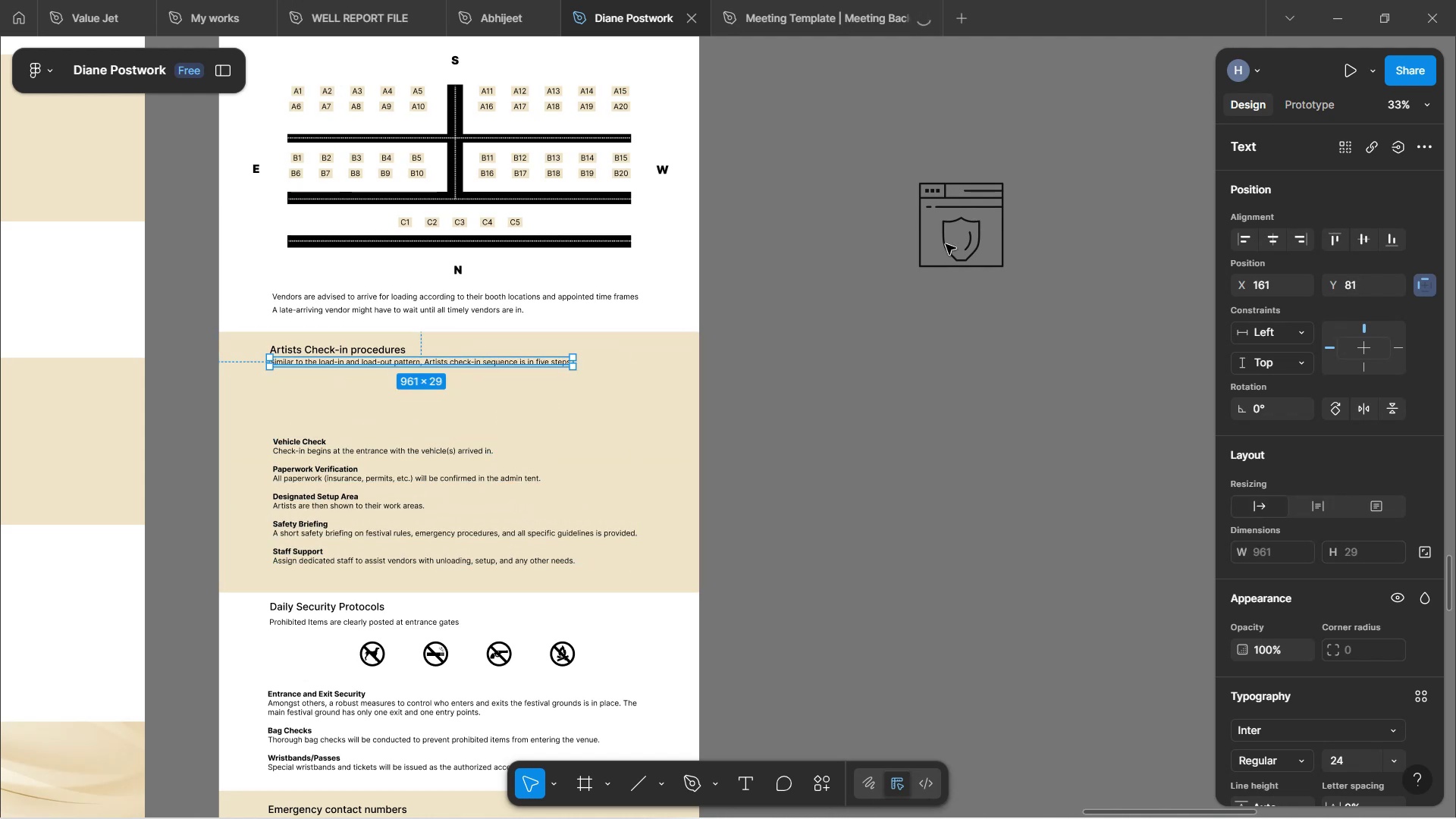 
left_click([946, 209])
 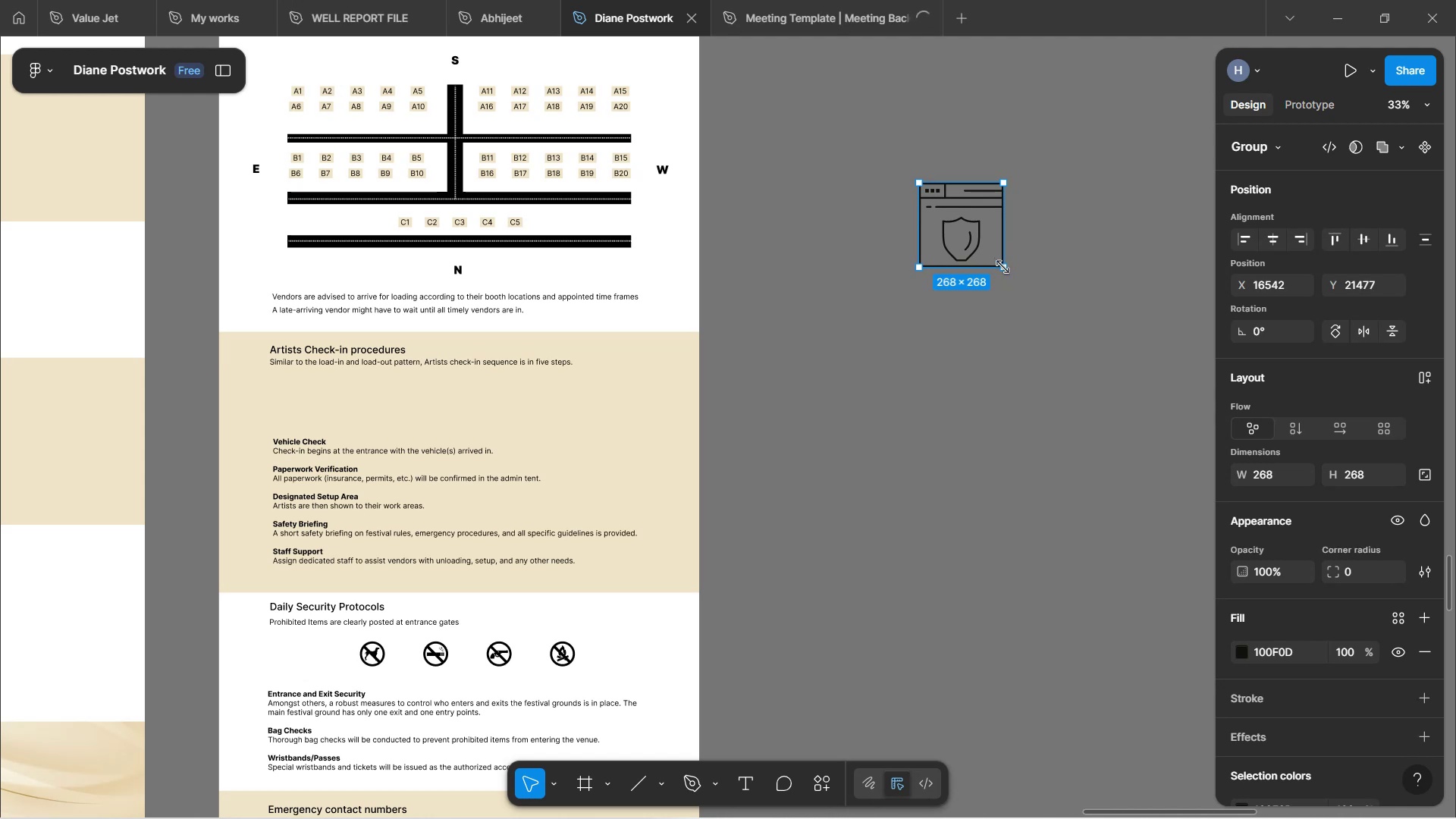 
hold_key(key=ShiftLeft, duration=1.61)
left_click_drag(start_coordinate=[1003, 268], to_coordinate=[981, 231])
 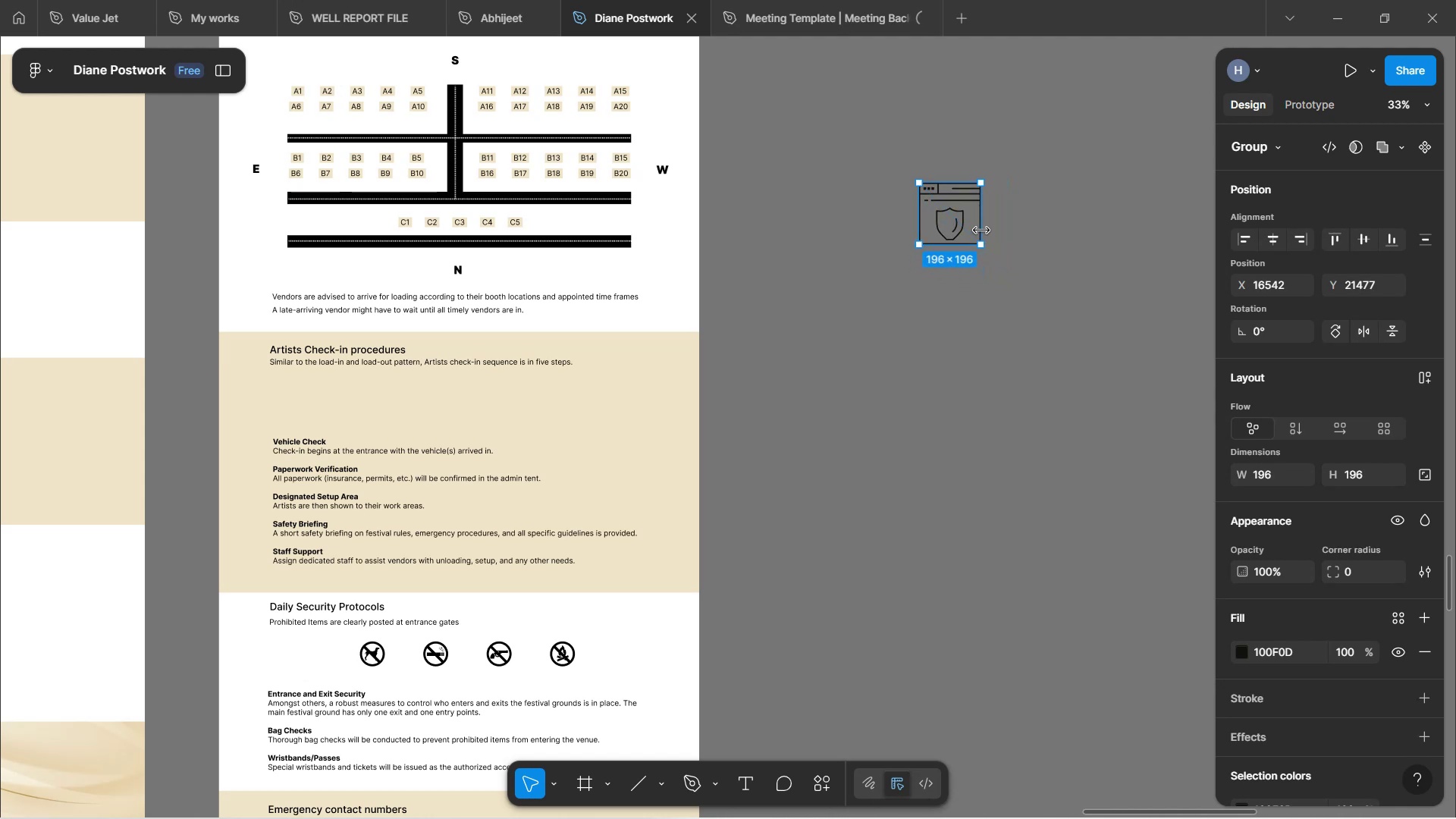 
hold_key(key=ShiftLeft, duration=1.02)
 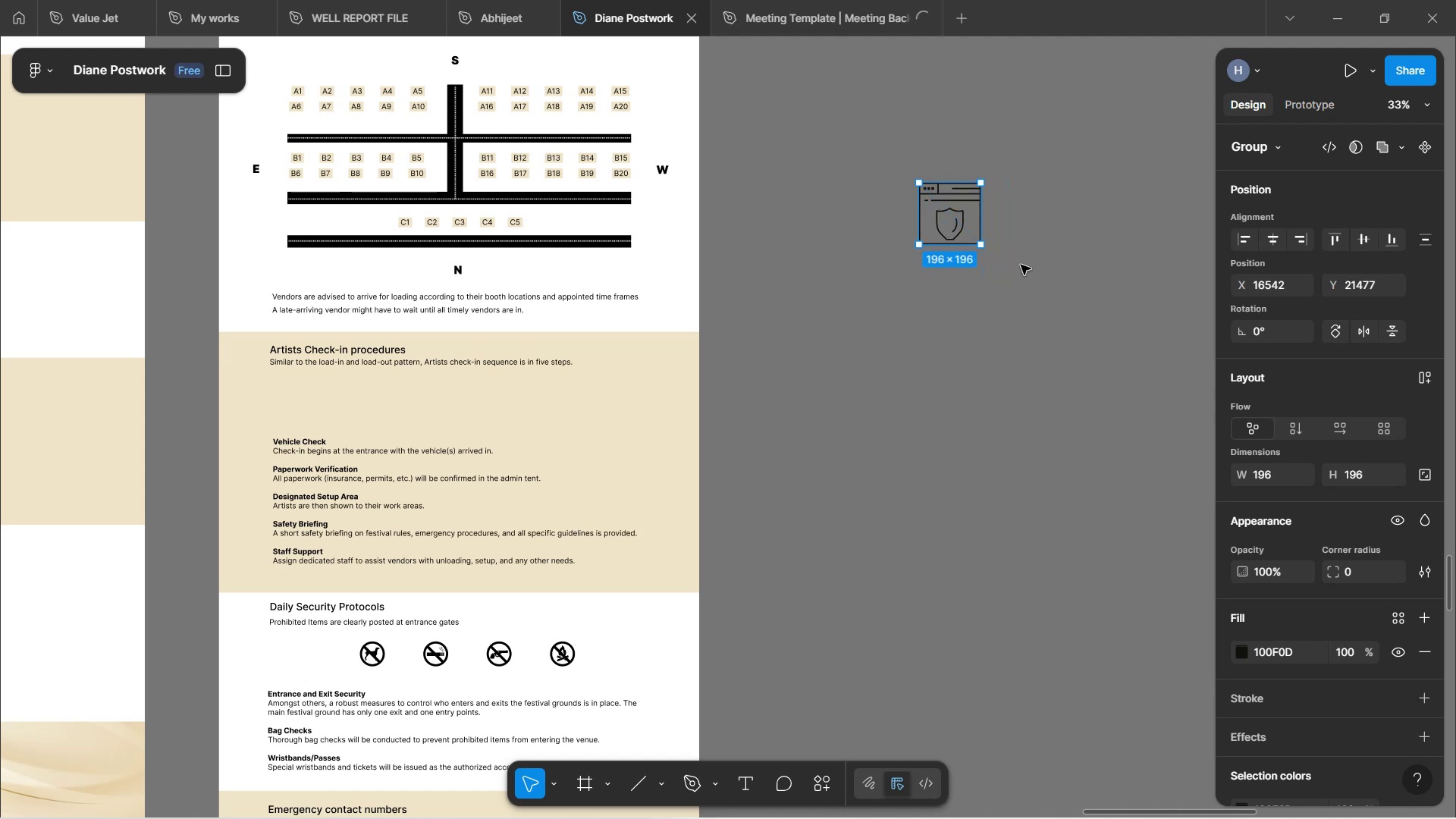 
left_click([1026, 270])
 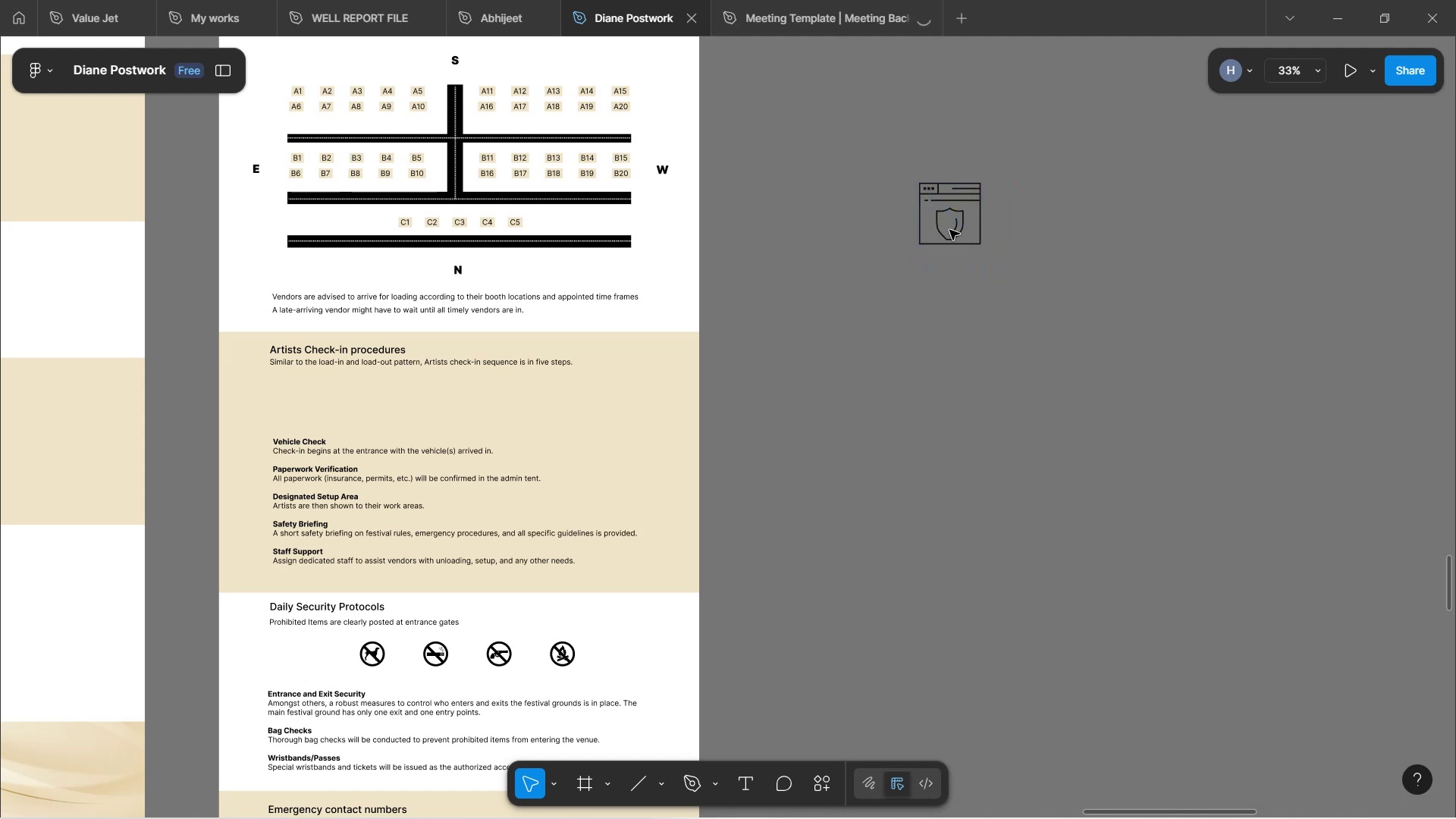 
left_click_drag(start_coordinate=[943, 238], to_coordinate=[419, 420])
 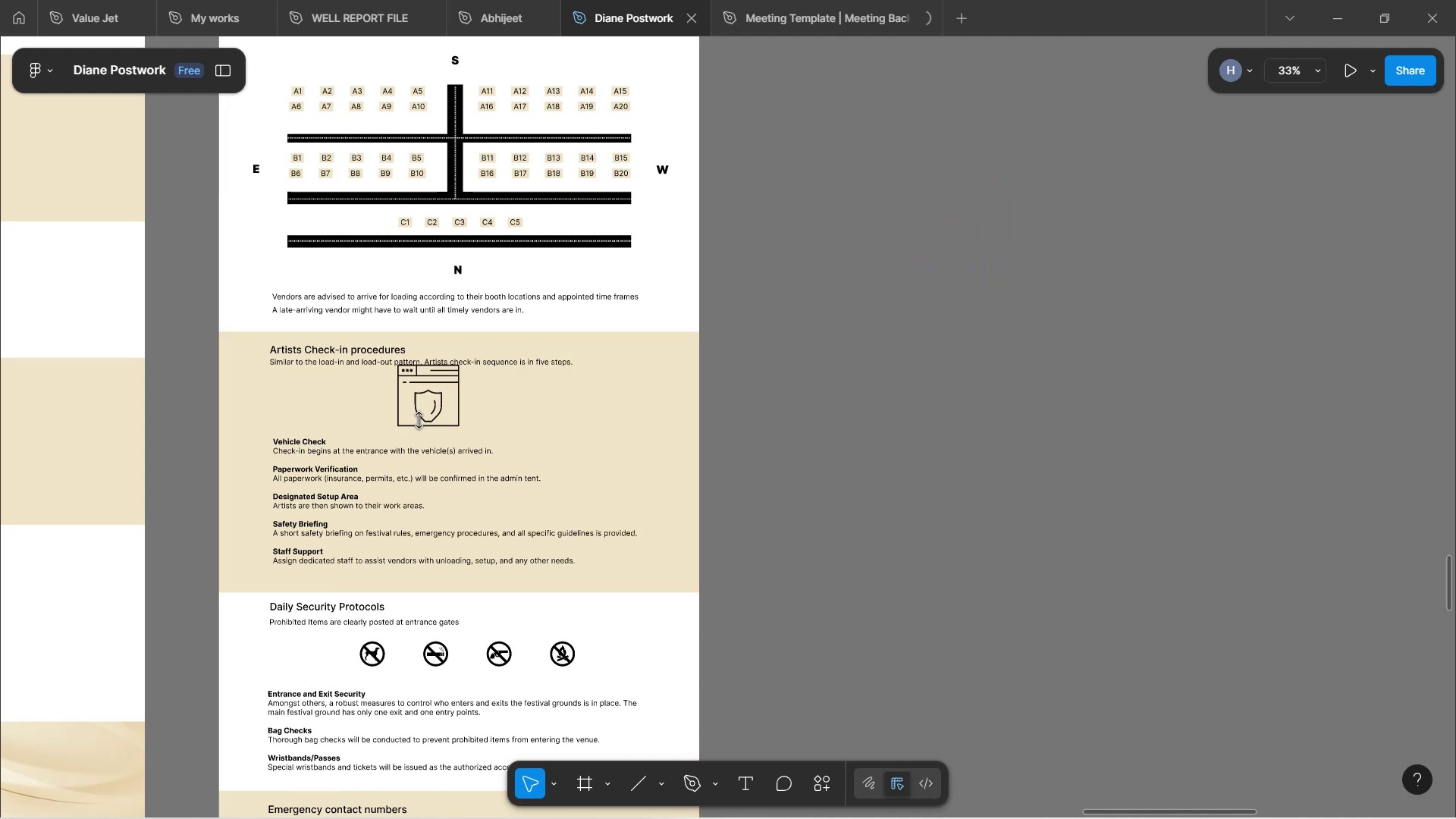 
hold_key(key=ControlLeft, duration=0.83)
scroll: coordinate [425, 411], scroll_direction: up, amount: 7.0
 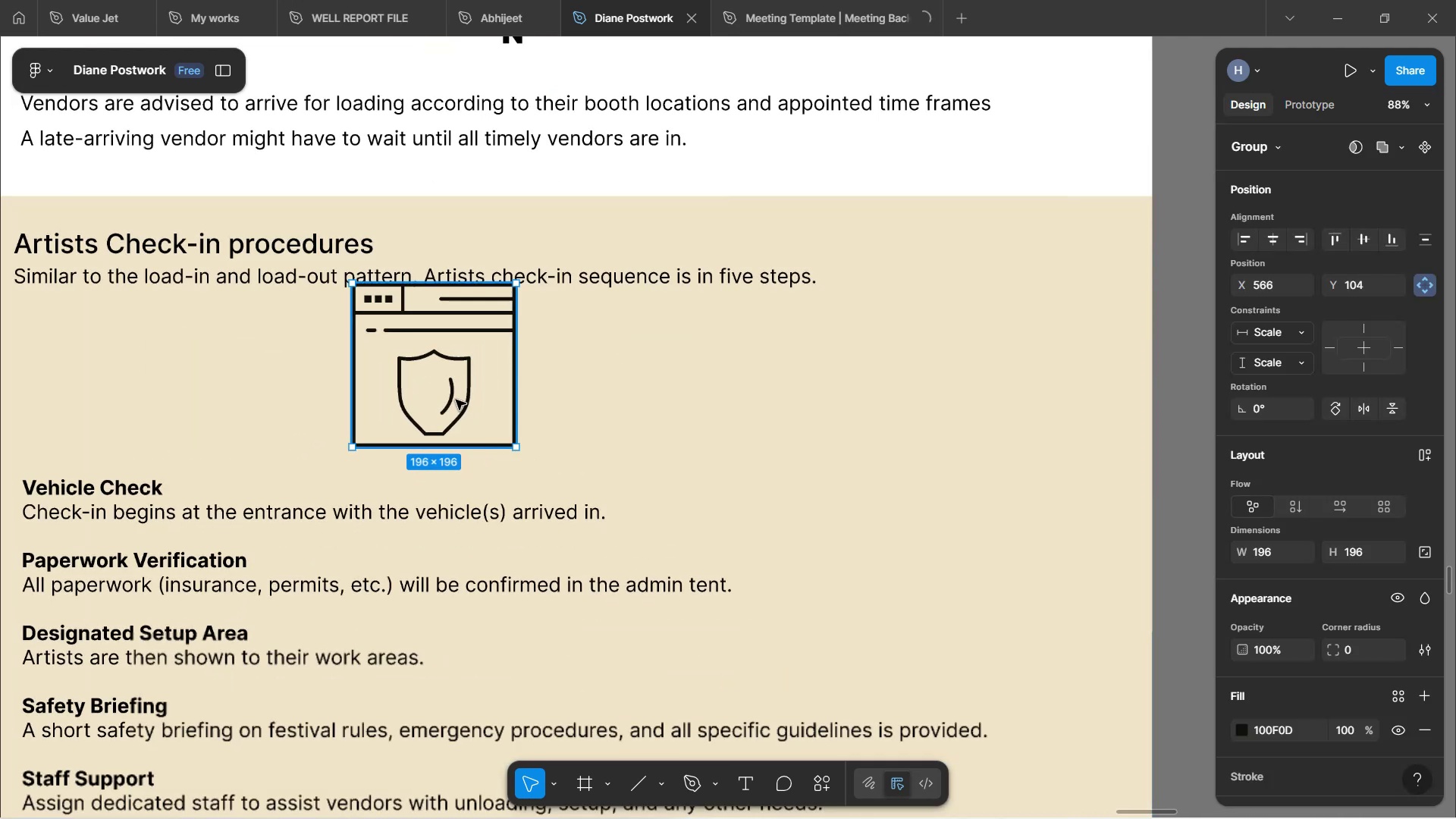 
left_click_drag(start_coordinate=[467, 386], to_coordinate=[457, 421])
 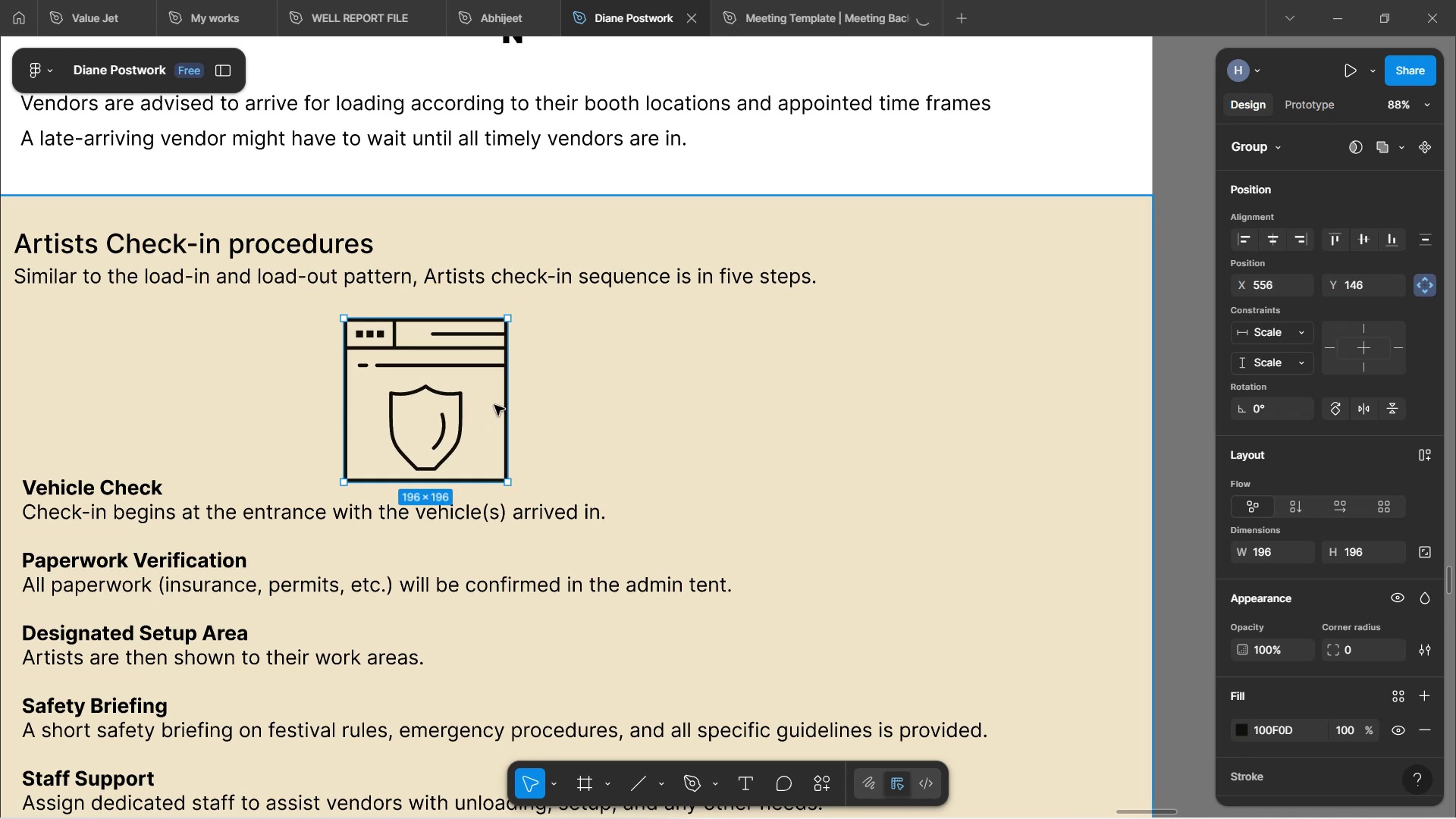 
hold_key(key=ControlLeft, duration=1.26)
scroll: coordinate [495, 388], scroll_direction: down, amount: 1.0
 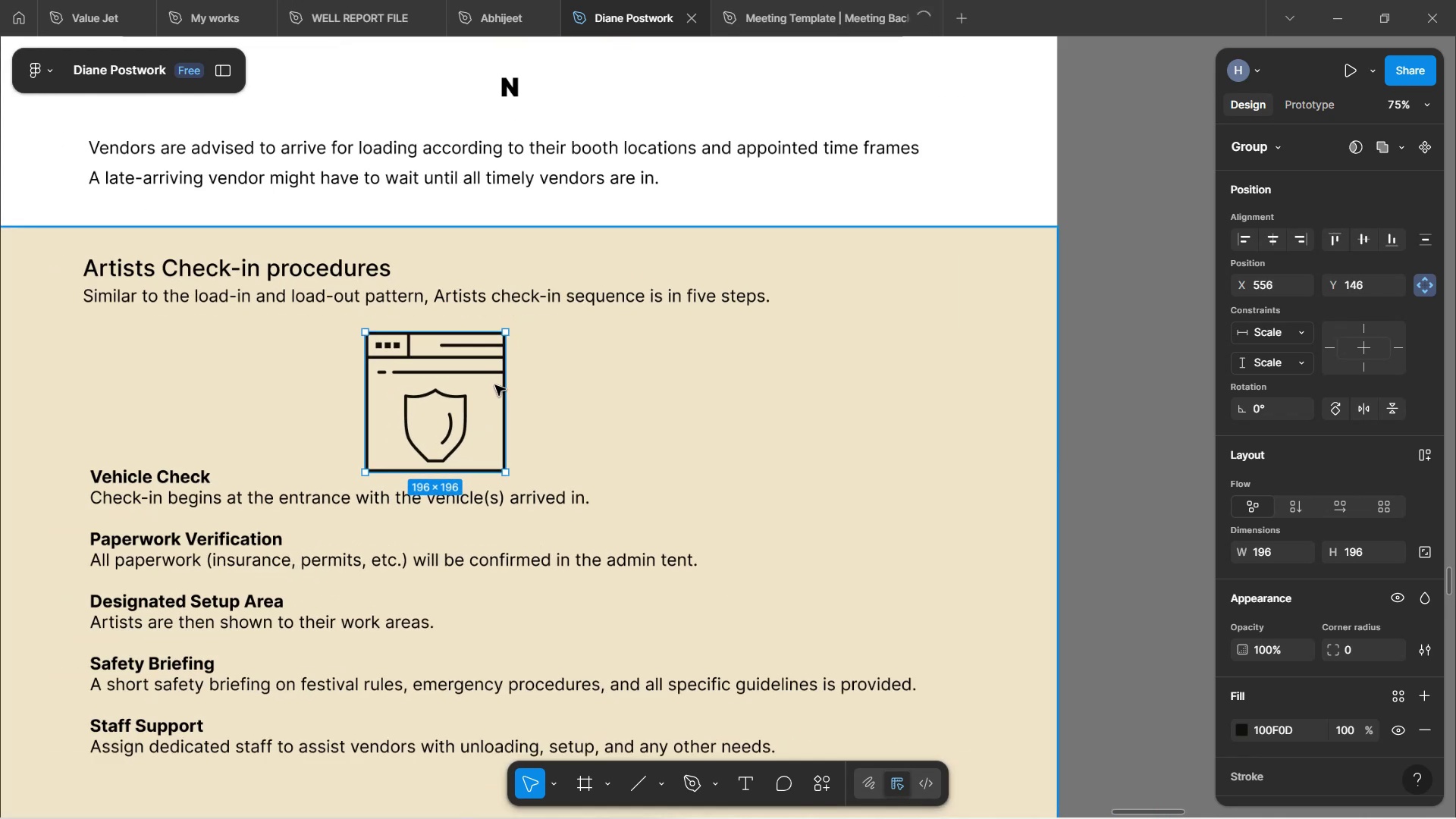 
hold_key(key=ShiftLeft, duration=0.93)
scroll: coordinate [490, 351], scroll_direction: up, amount: 3.0
 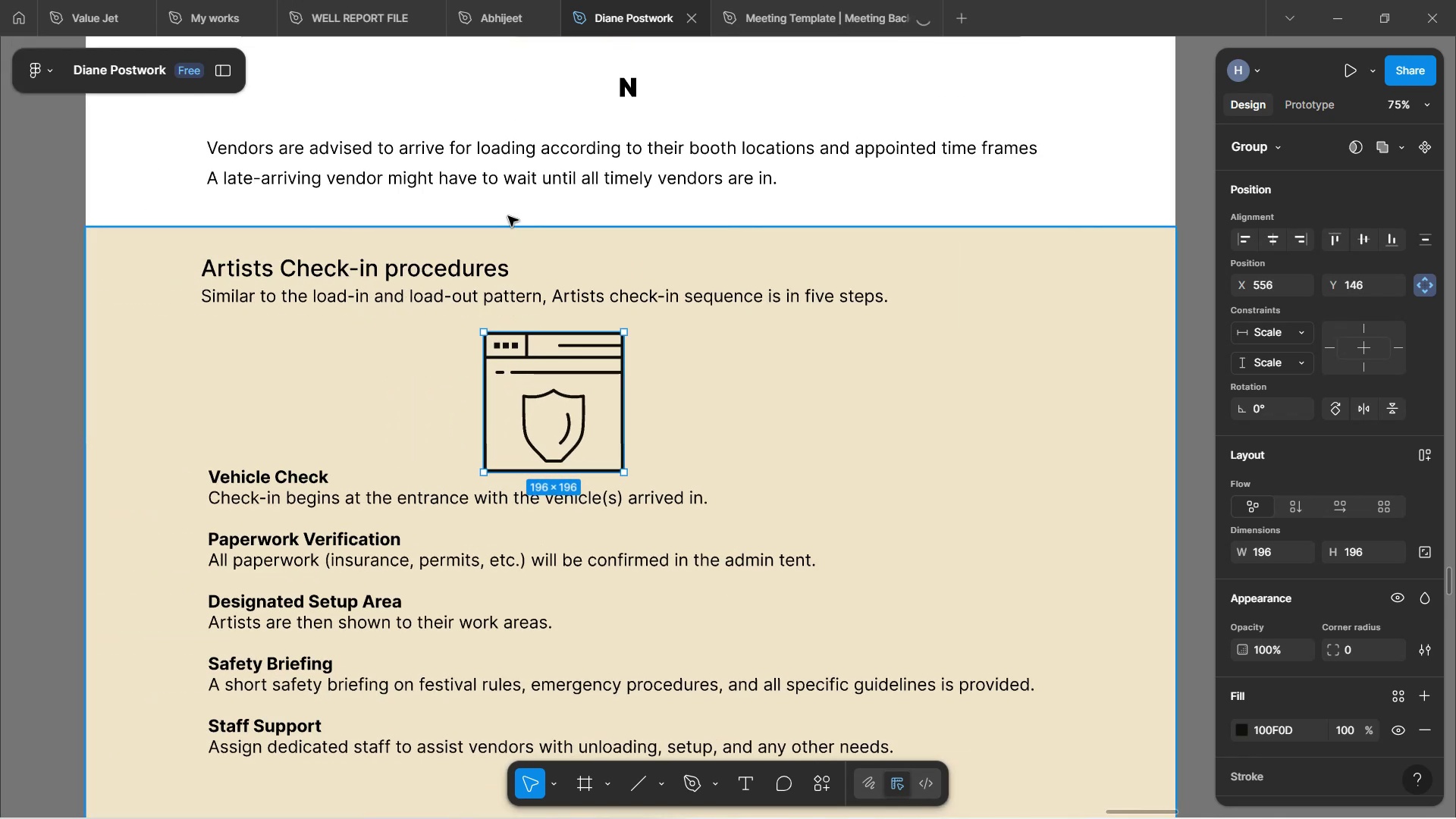 
left_click([507, 214])
 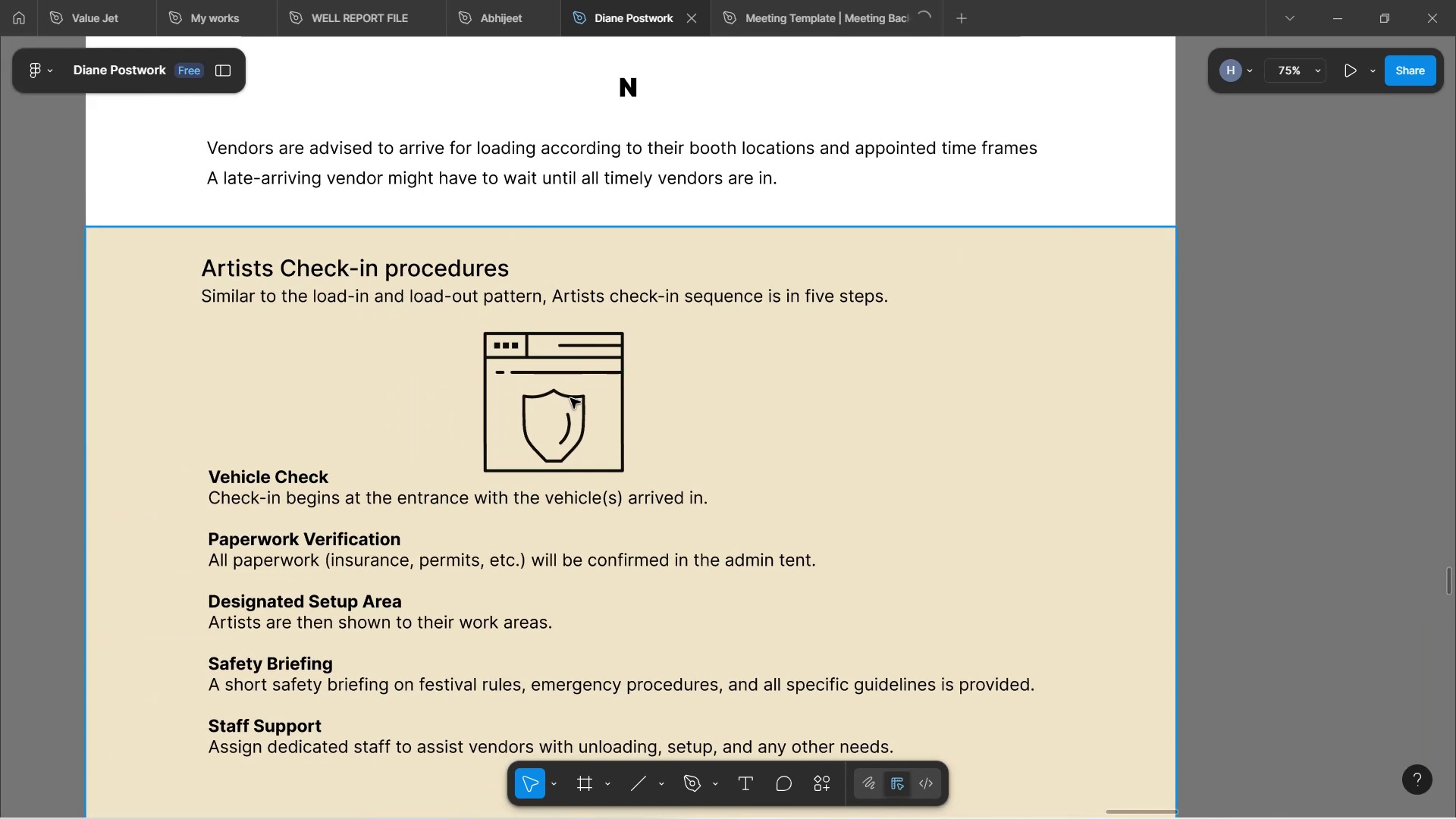 
double_click([573, 394])
 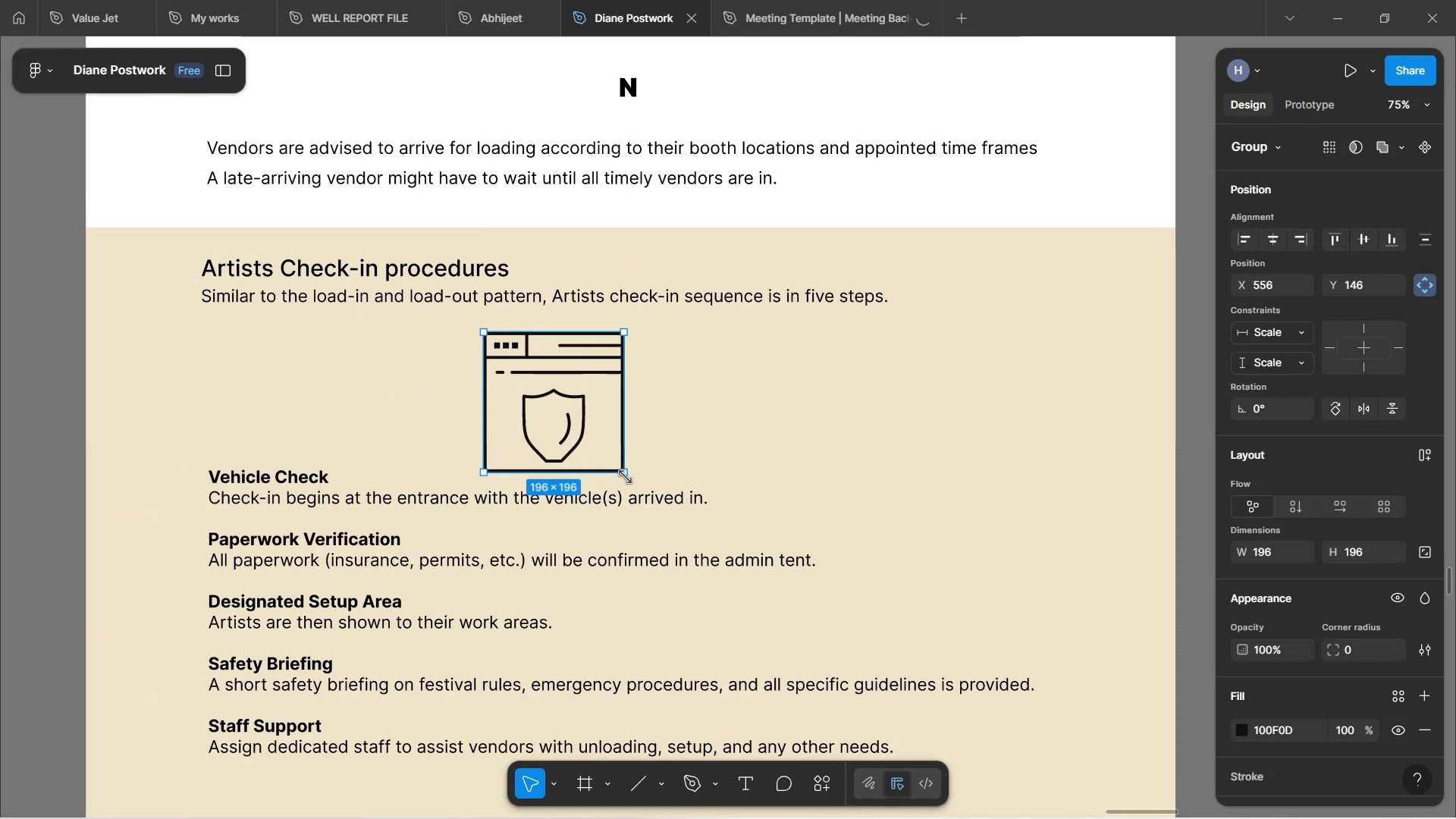 
hold_key(key=ShiftLeft, duration=1.5)
left_click_drag(start_coordinate=[623, 468], to_coordinate=[593, 433])
 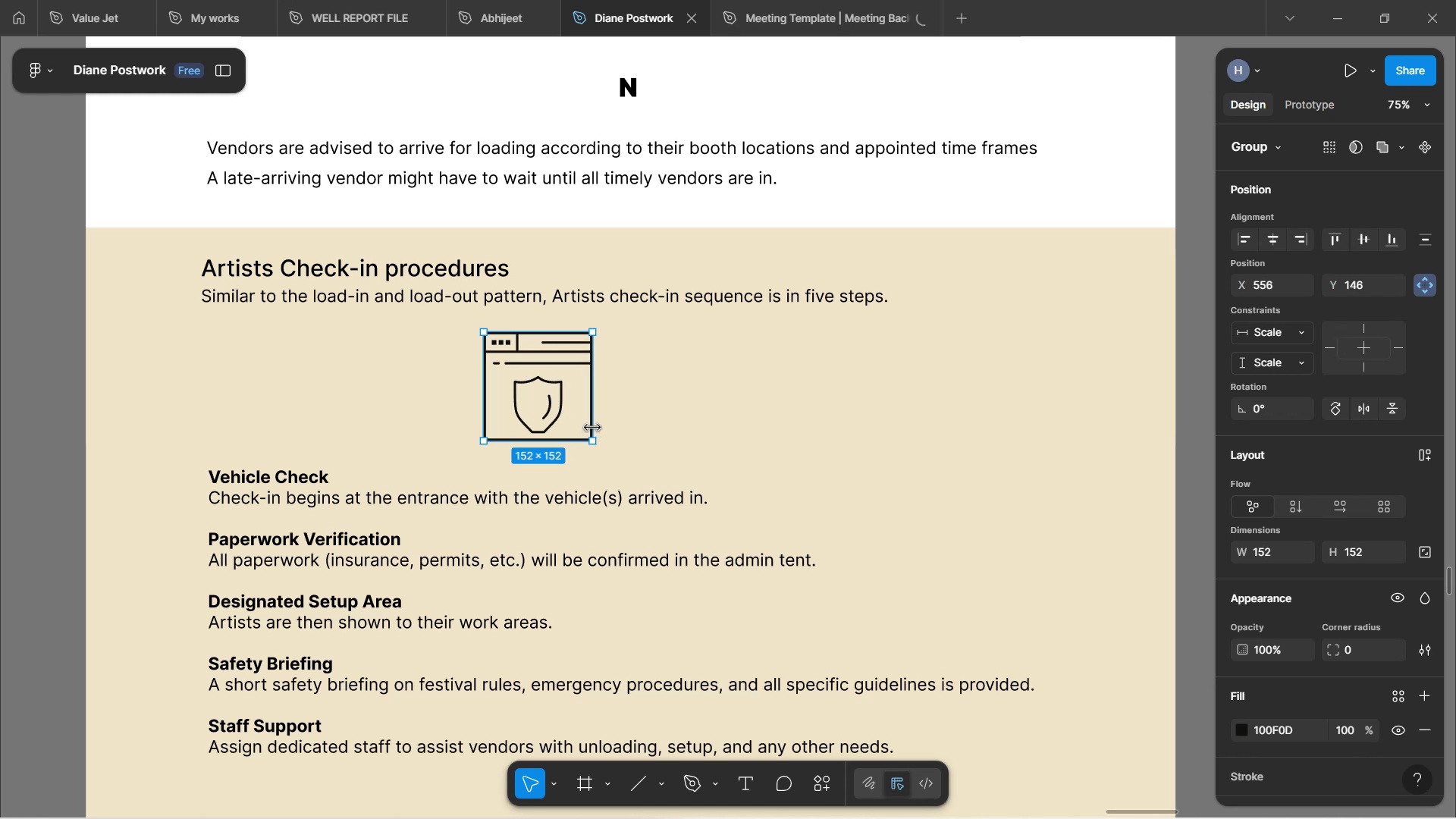 
hold_key(key=ShiftLeft, duration=1.52)
 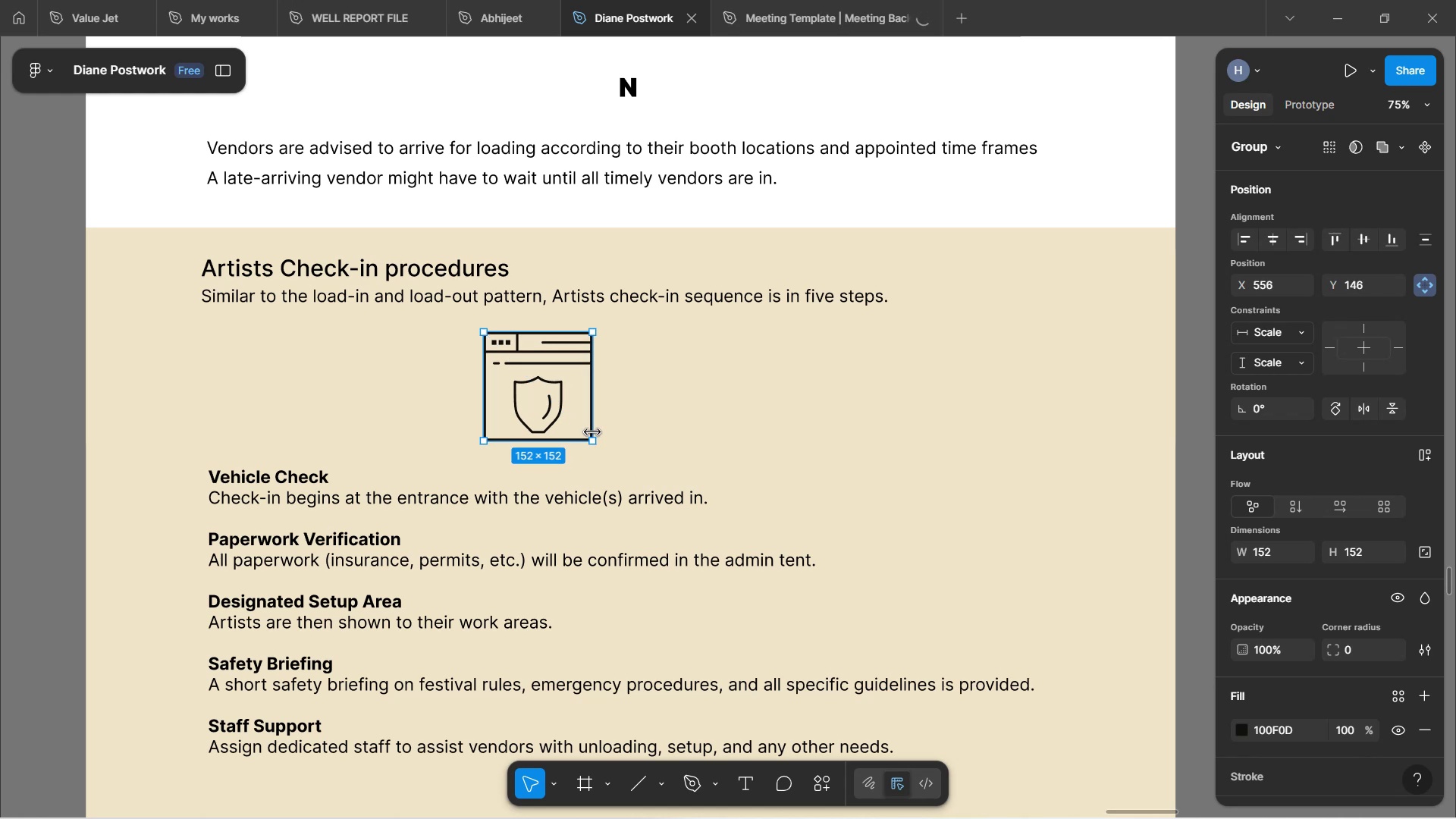 
hold_key(key=ShiftLeft, duration=0.62)
 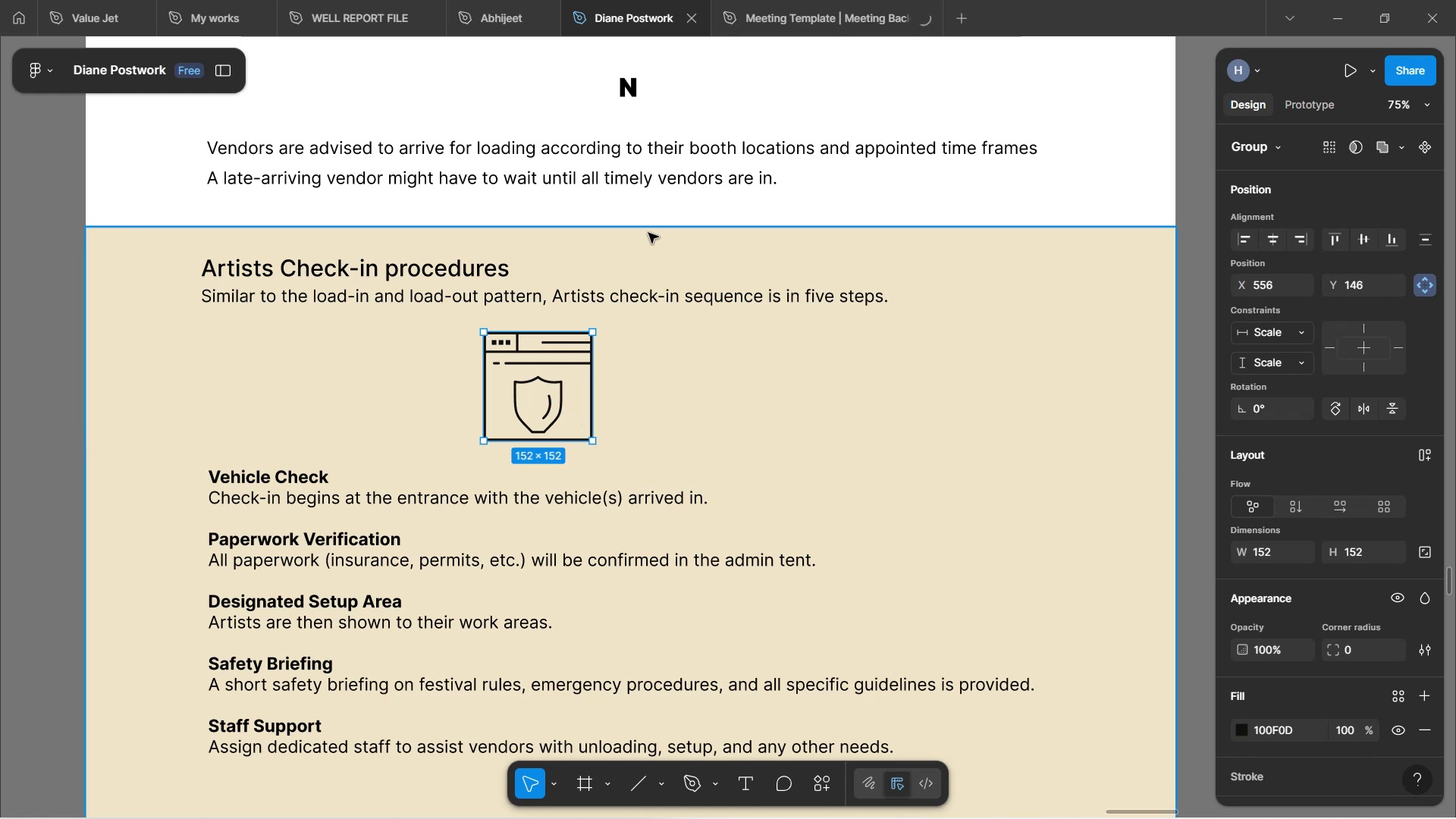 
left_click([661, 212])
 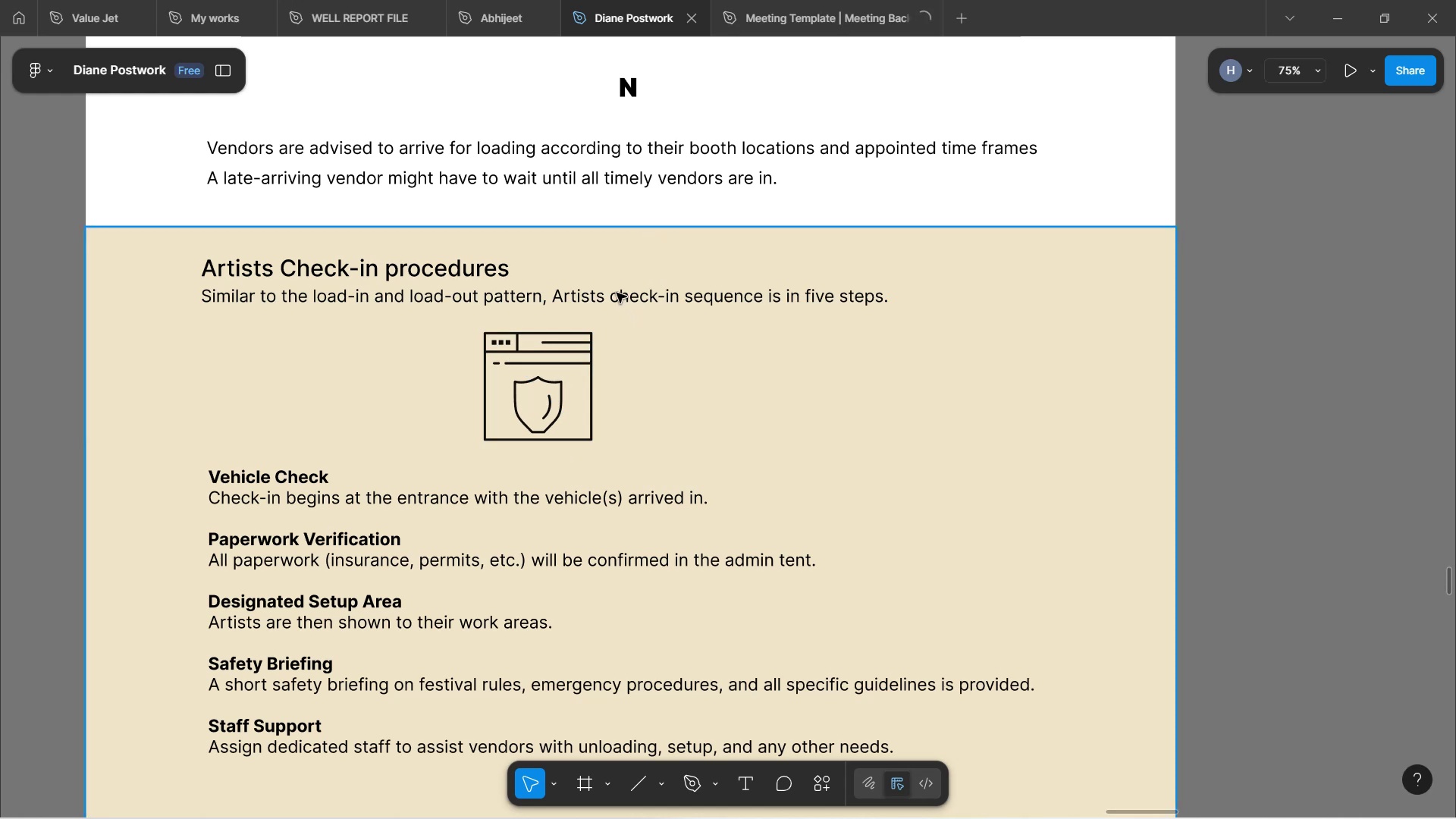 
hold_key(key=ShiftLeft, duration=1.23)
scroll: coordinate [519, 319], scroll_direction: up, amount: 4.0
 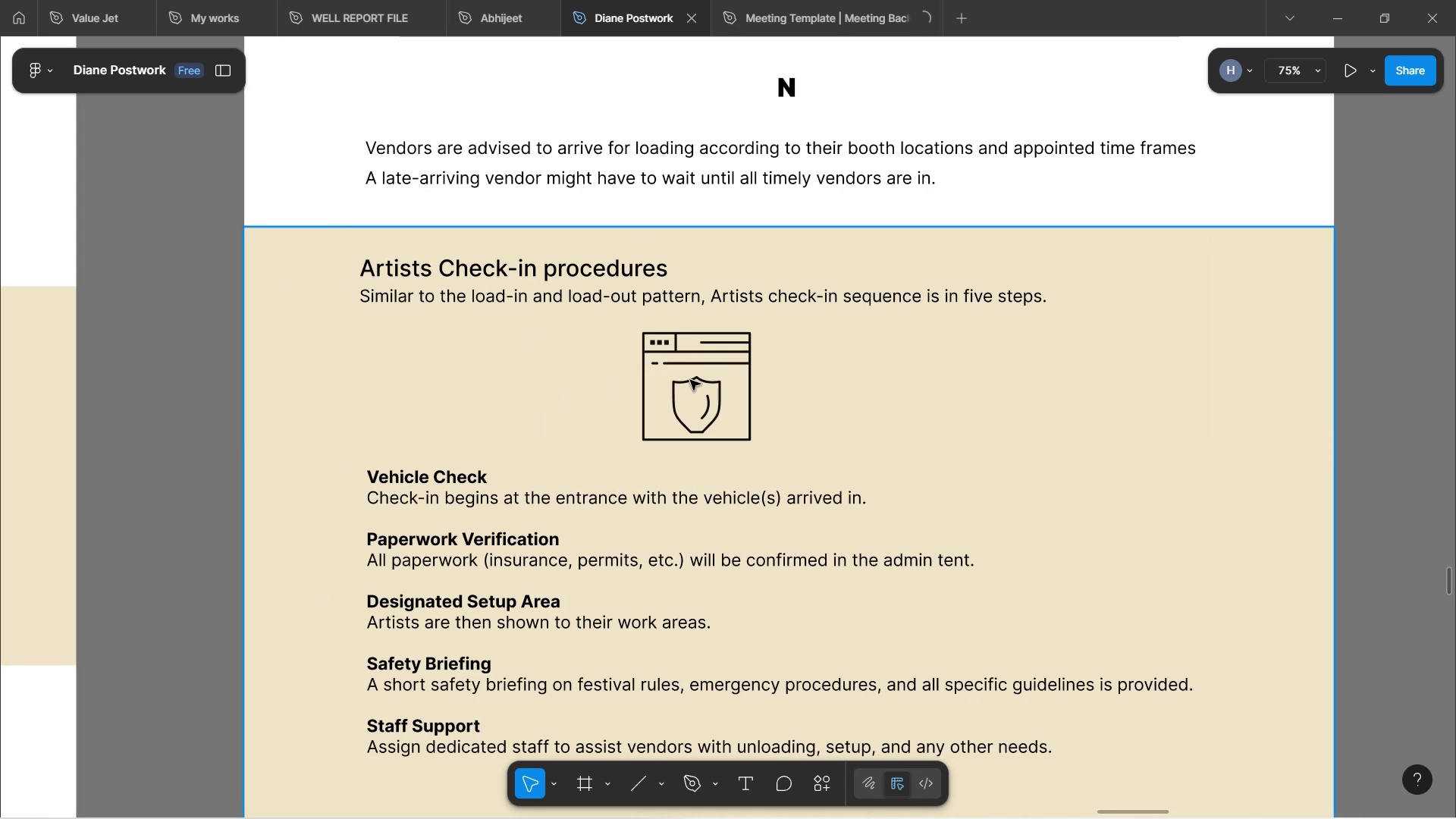 
double_click([692, 362])
 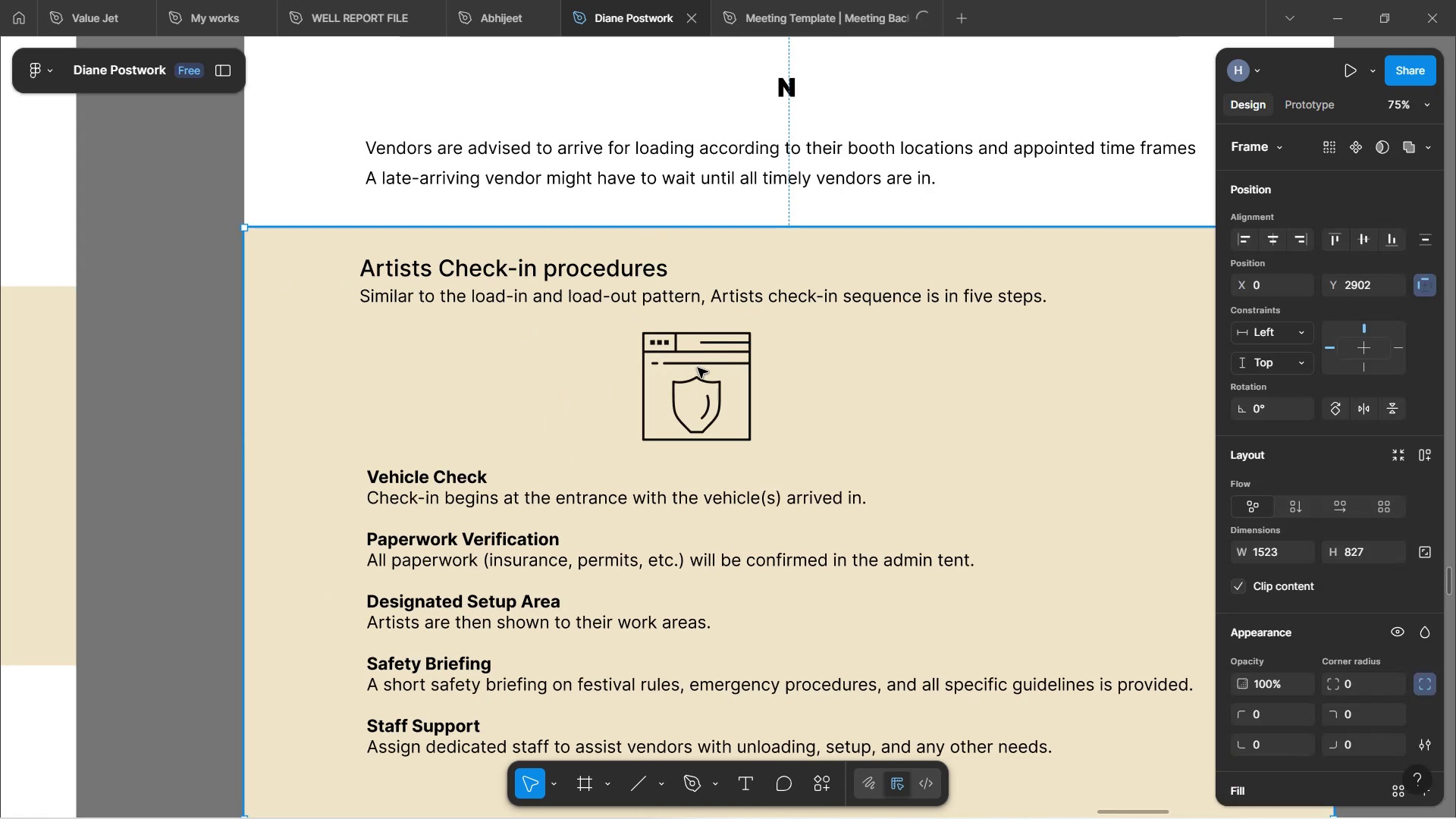 
left_click([701, 364])
 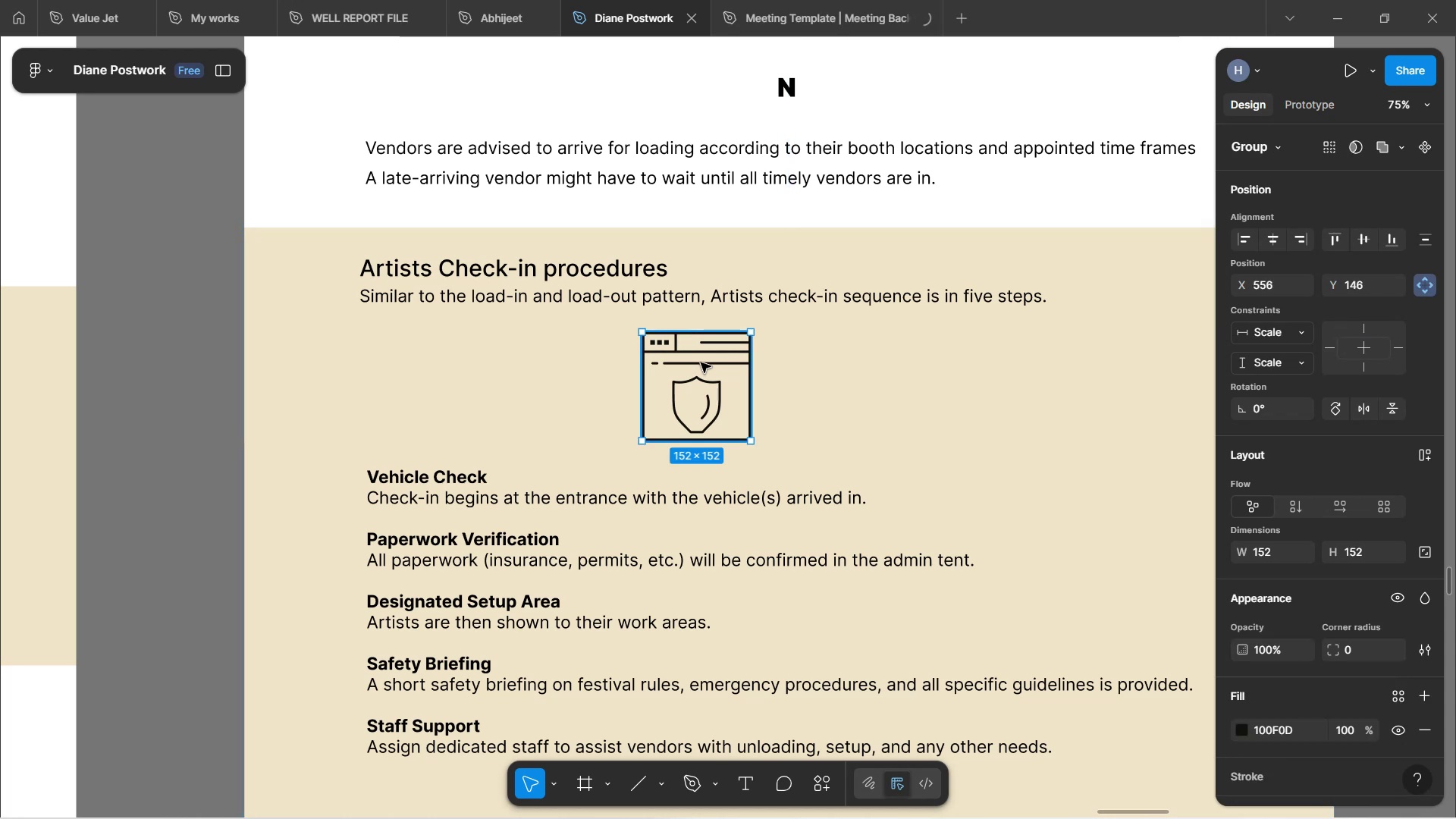 
left_click_drag(start_coordinate=[701, 362], to_coordinate=[497, 70])
 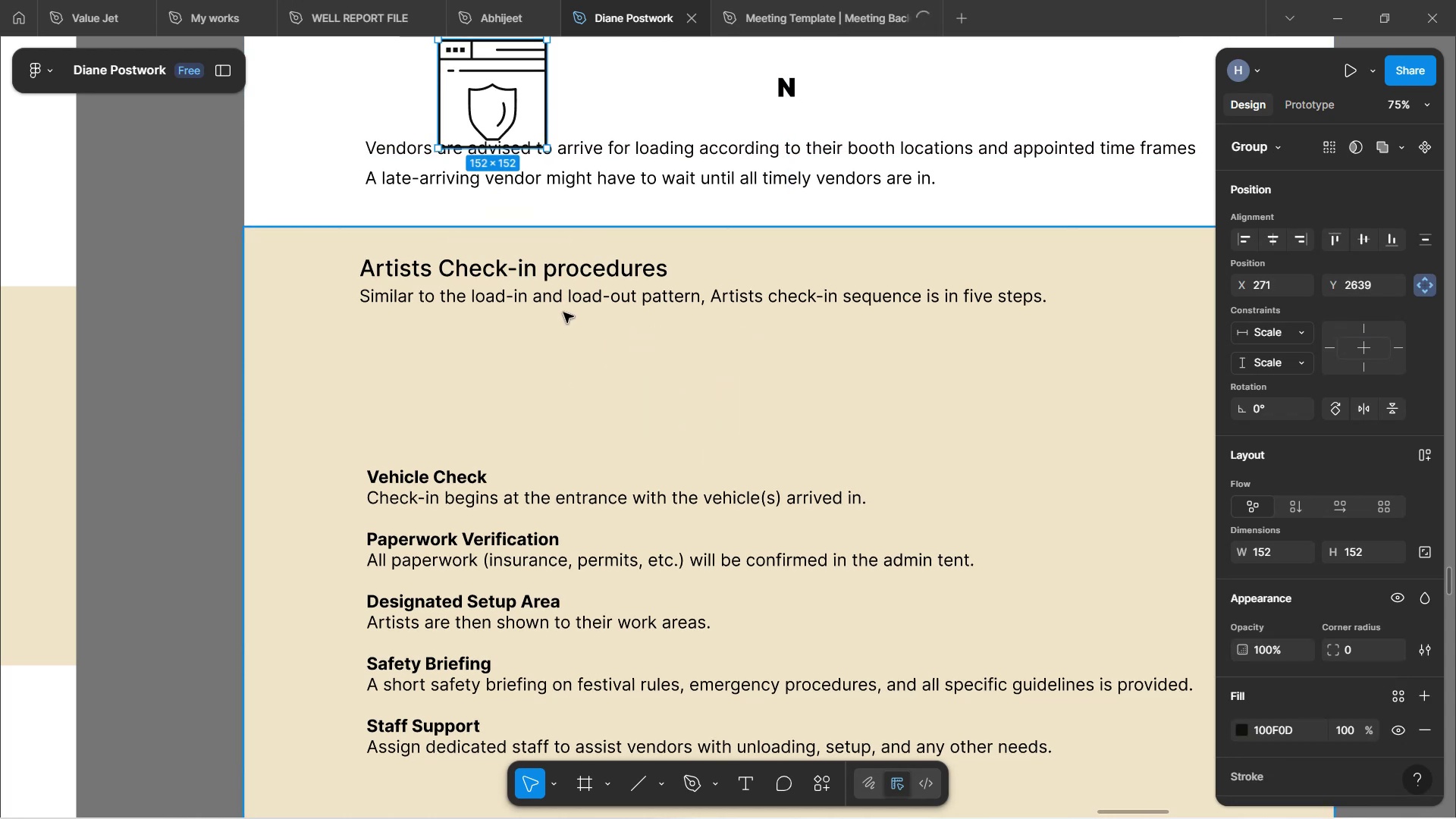 
left_click([560, 300])
 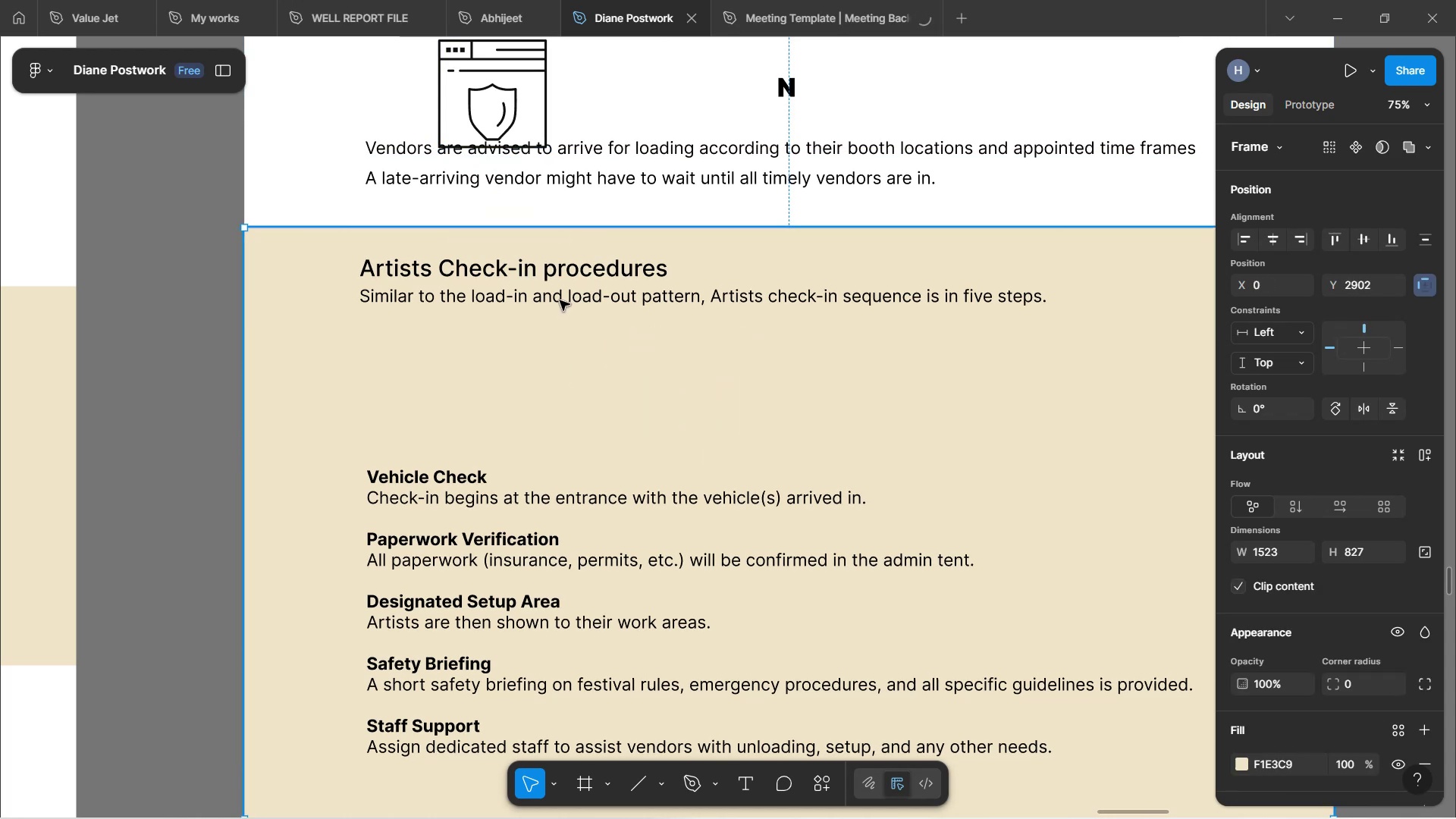 
left_click_drag(start_coordinate=[560, 300], to_coordinate=[556, 300])
 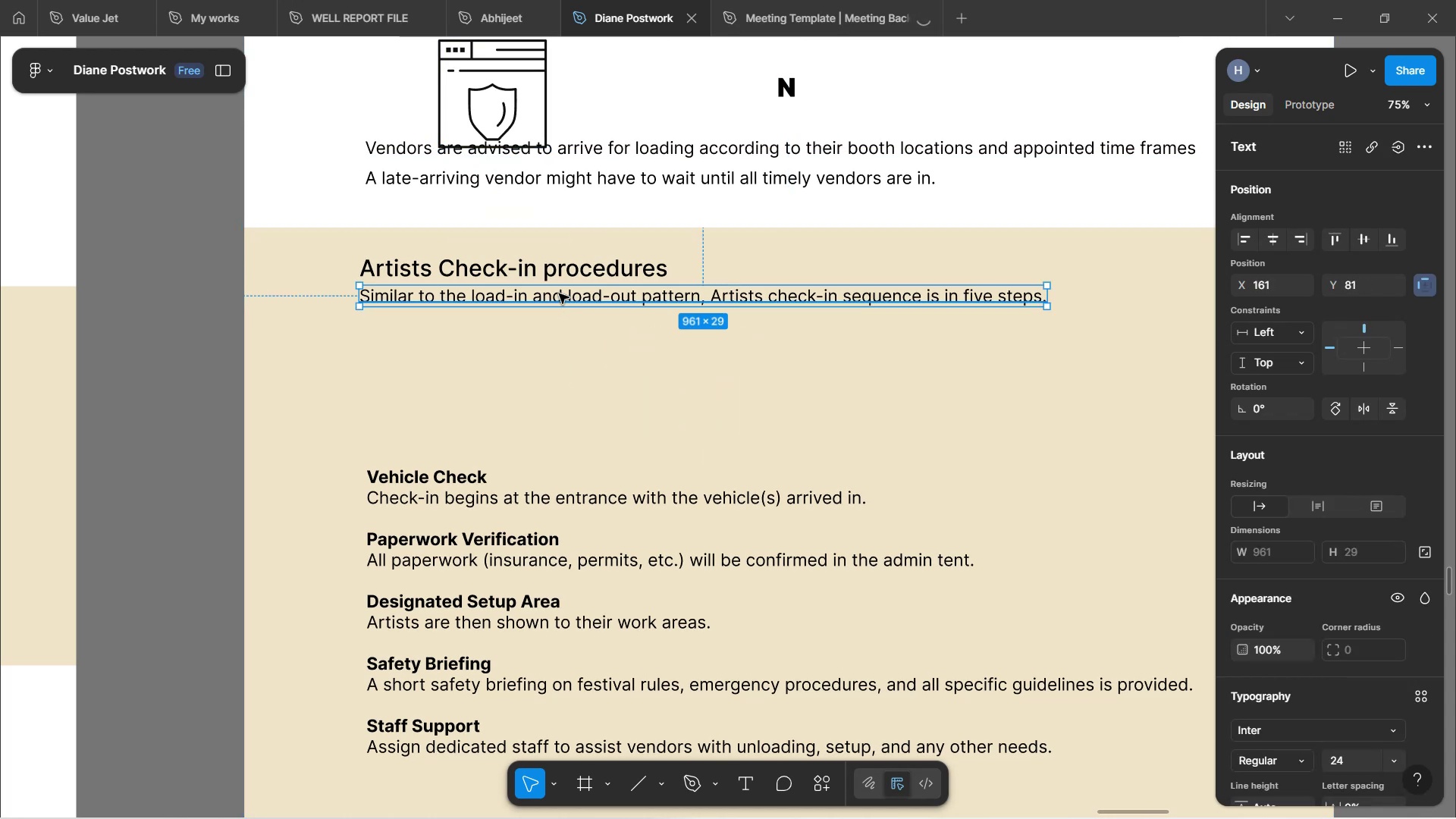 
hold_key(key=ArrowDown, duration=1.05)
 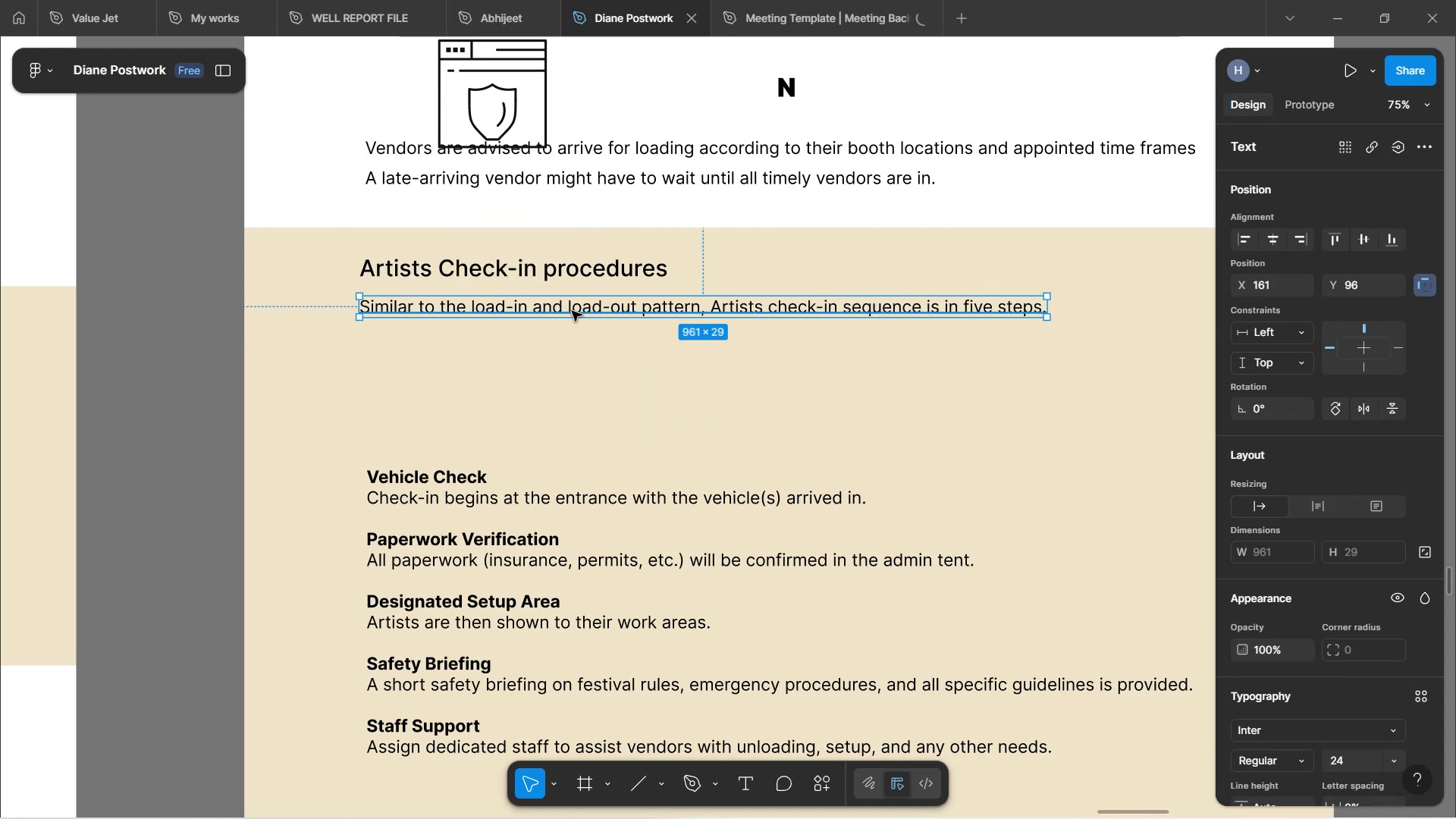 
left_click_drag(start_coordinate=[573, 308], to_coordinate=[582, 428])
 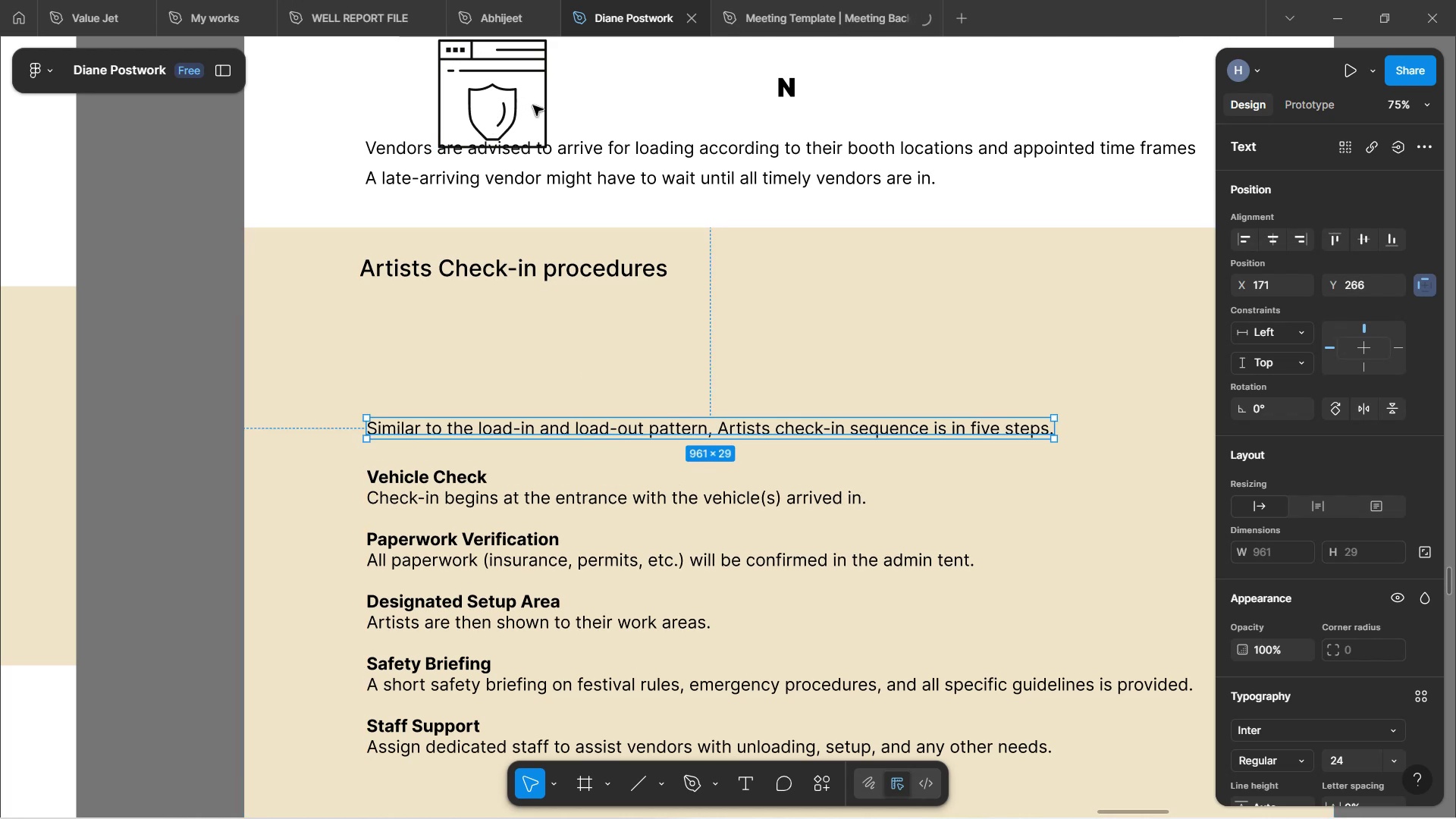 
left_click_drag(start_coordinate=[516, 107], to_coordinate=[512, 359])
 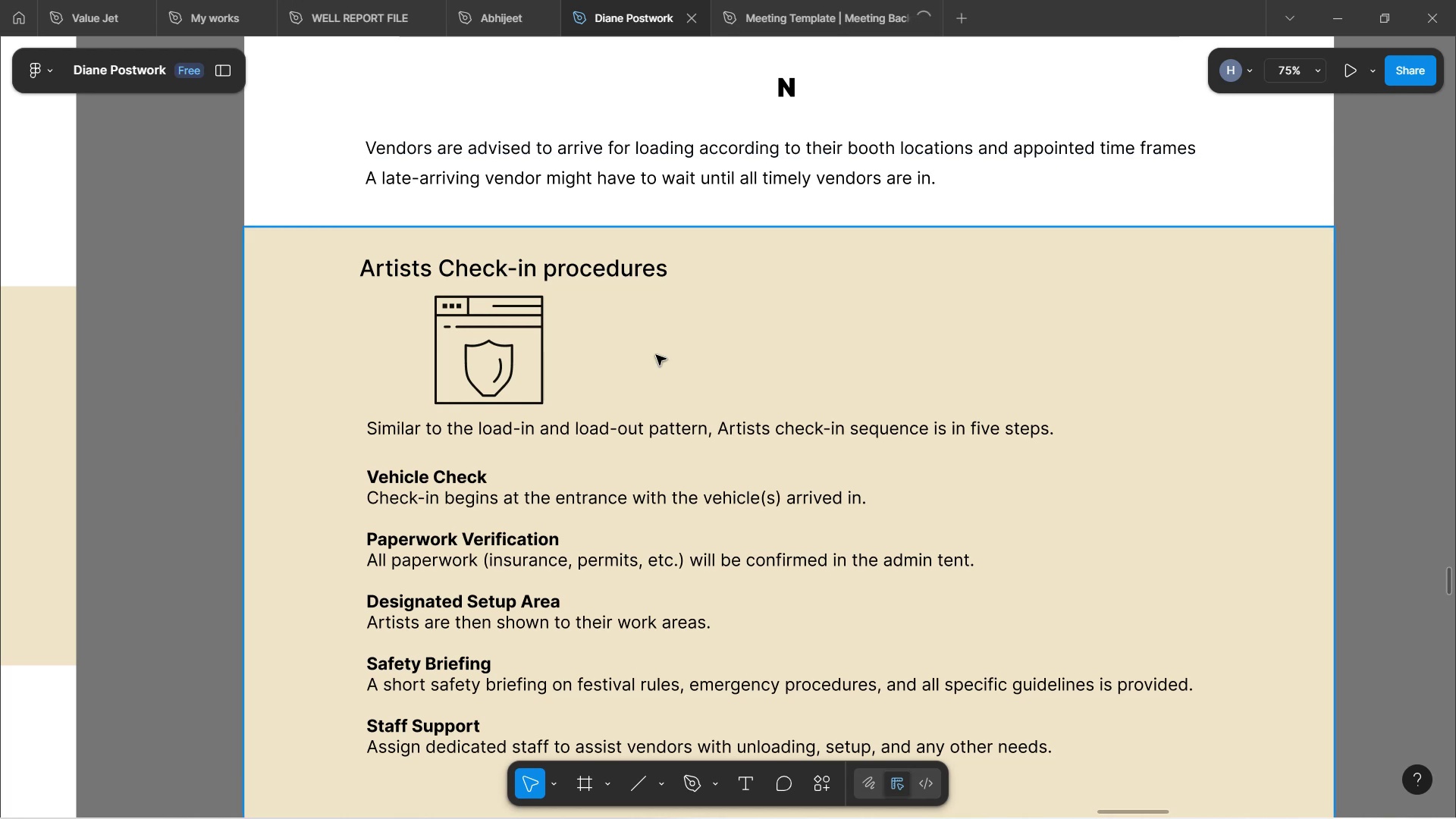 
scroll: coordinate [679, 346], scroll_direction: up, amount: 7.0
 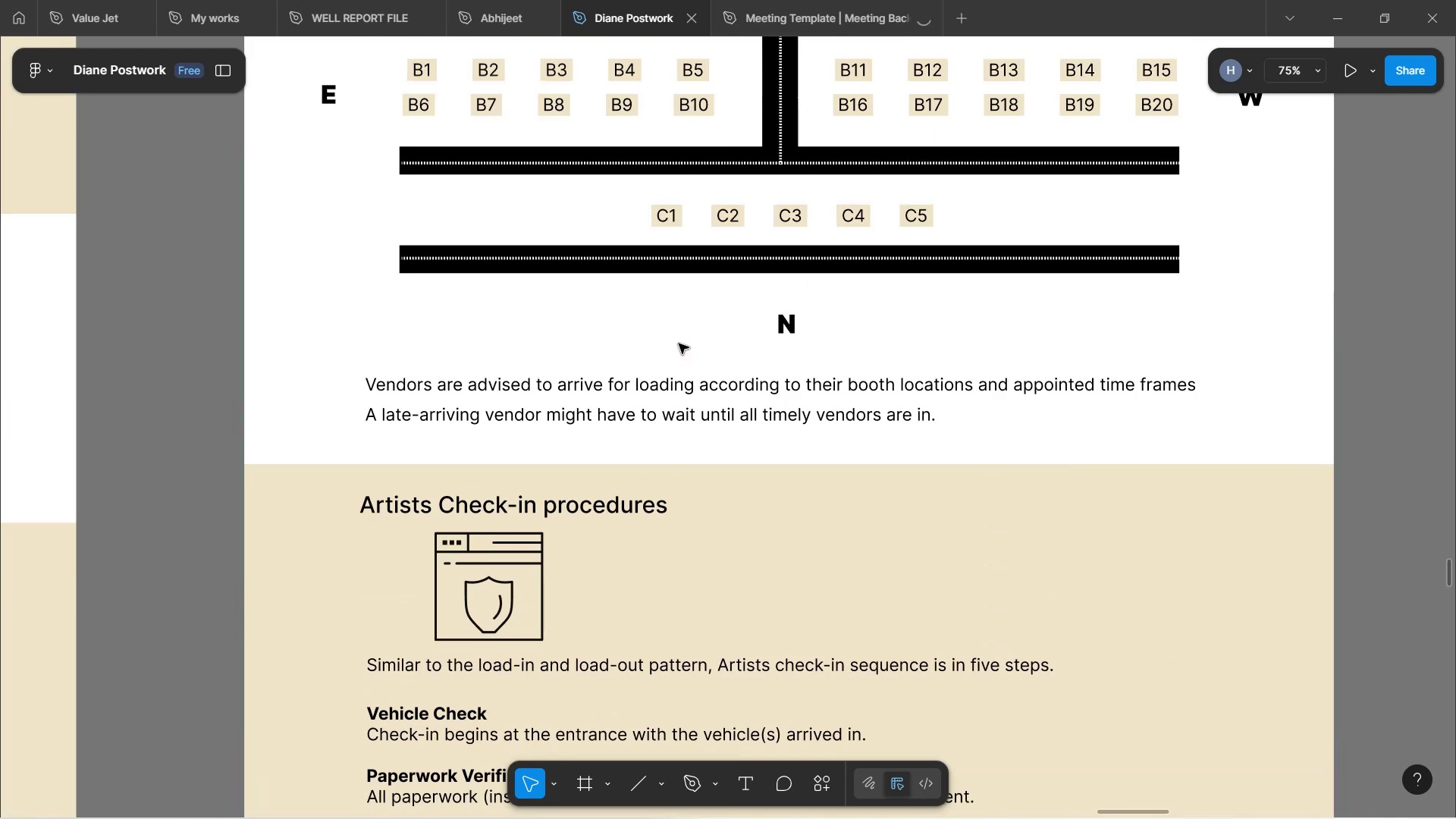 
left_click([635, 313])
 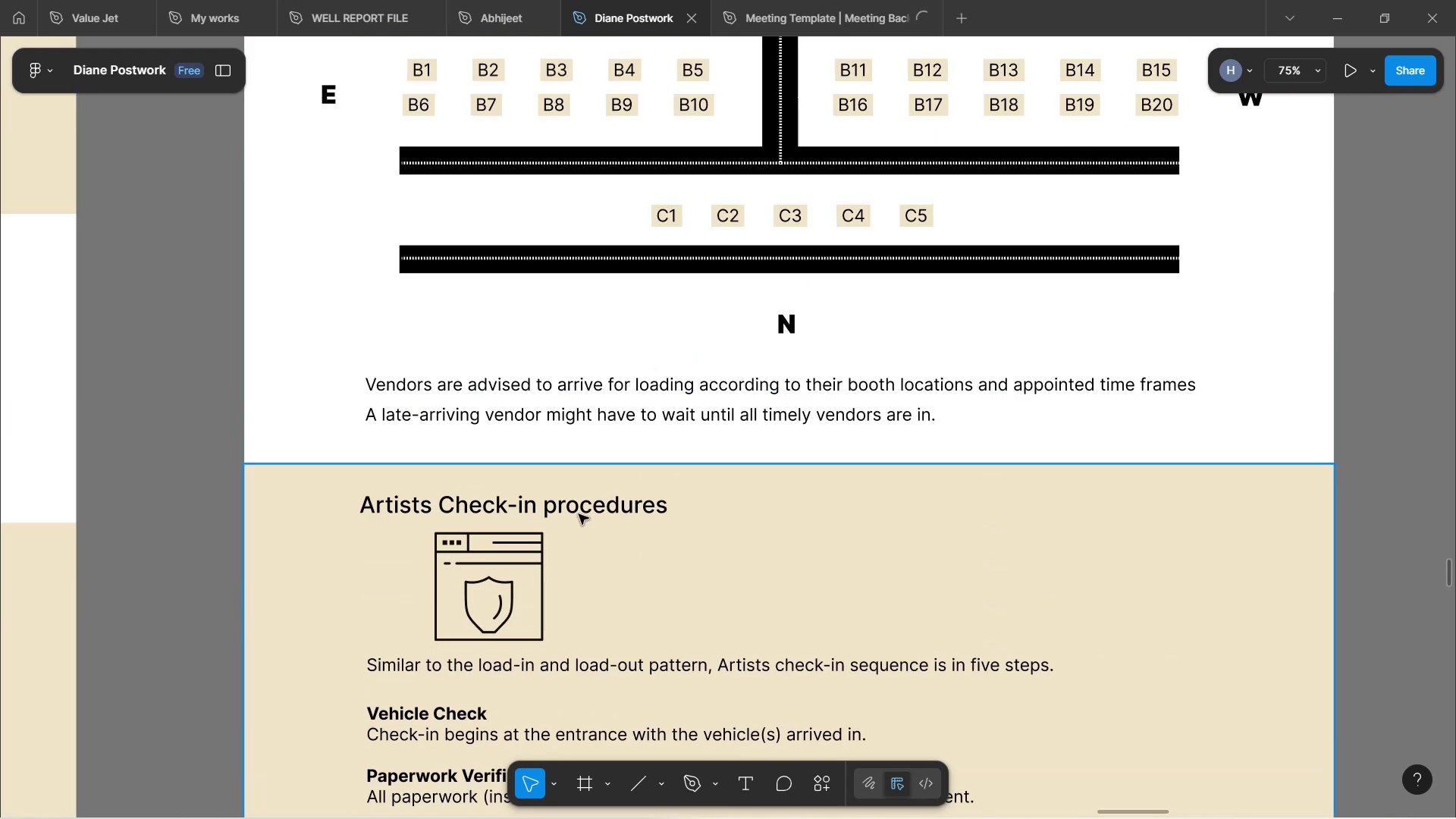 
double_click([581, 506])
 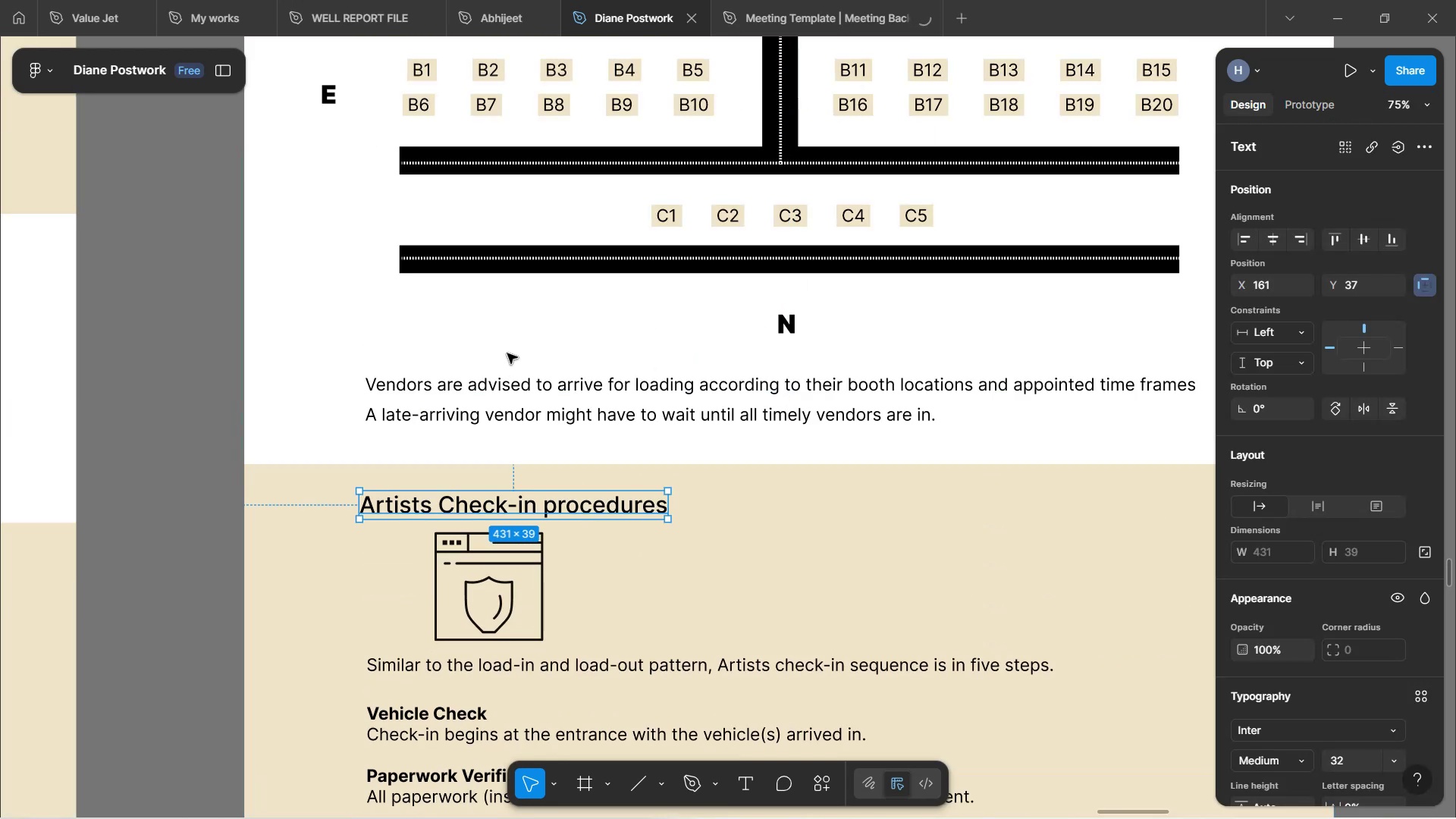 
key(ArrowRight)
 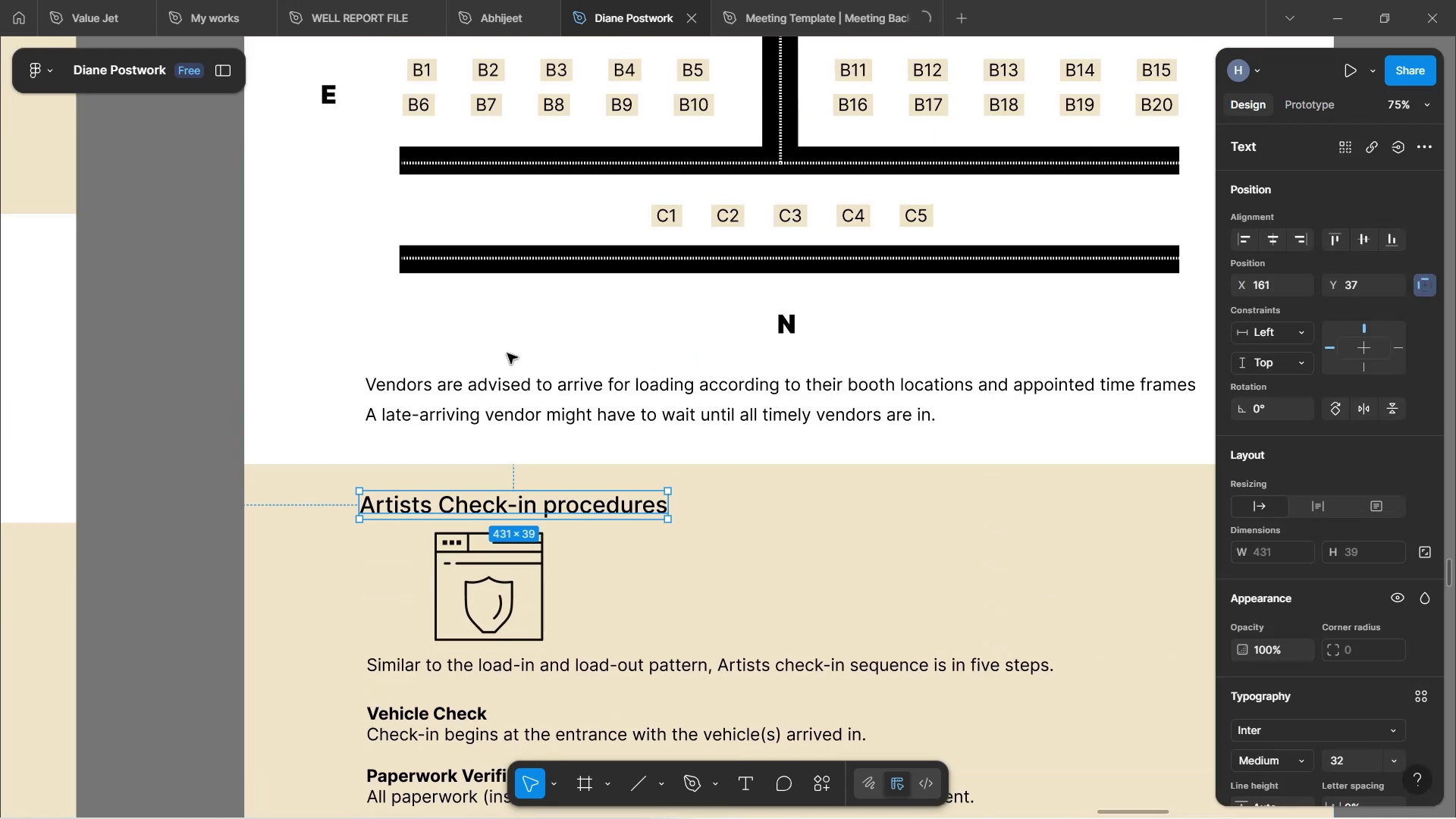 
key(ArrowRight)
 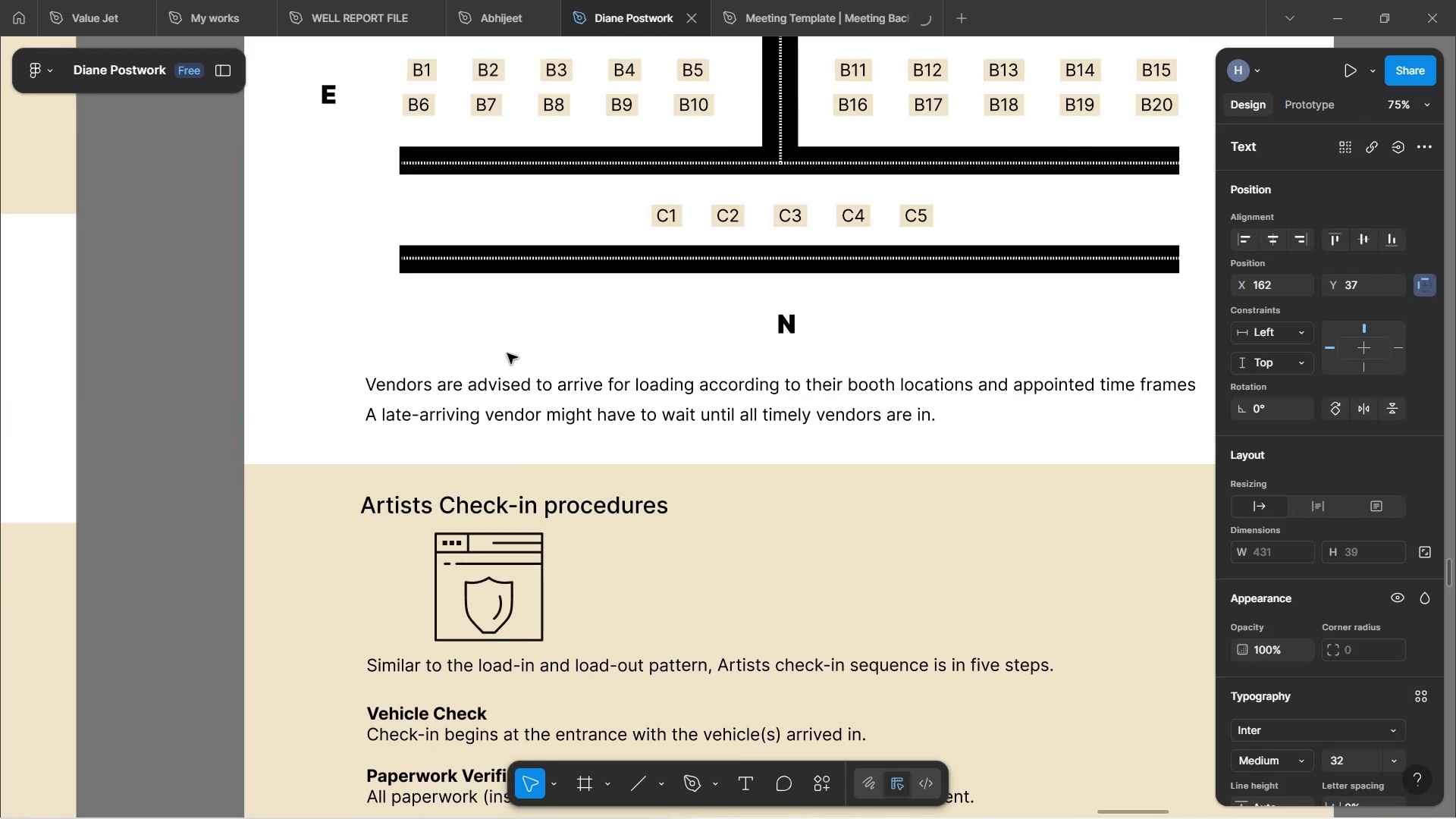 
key(ArrowRight)
 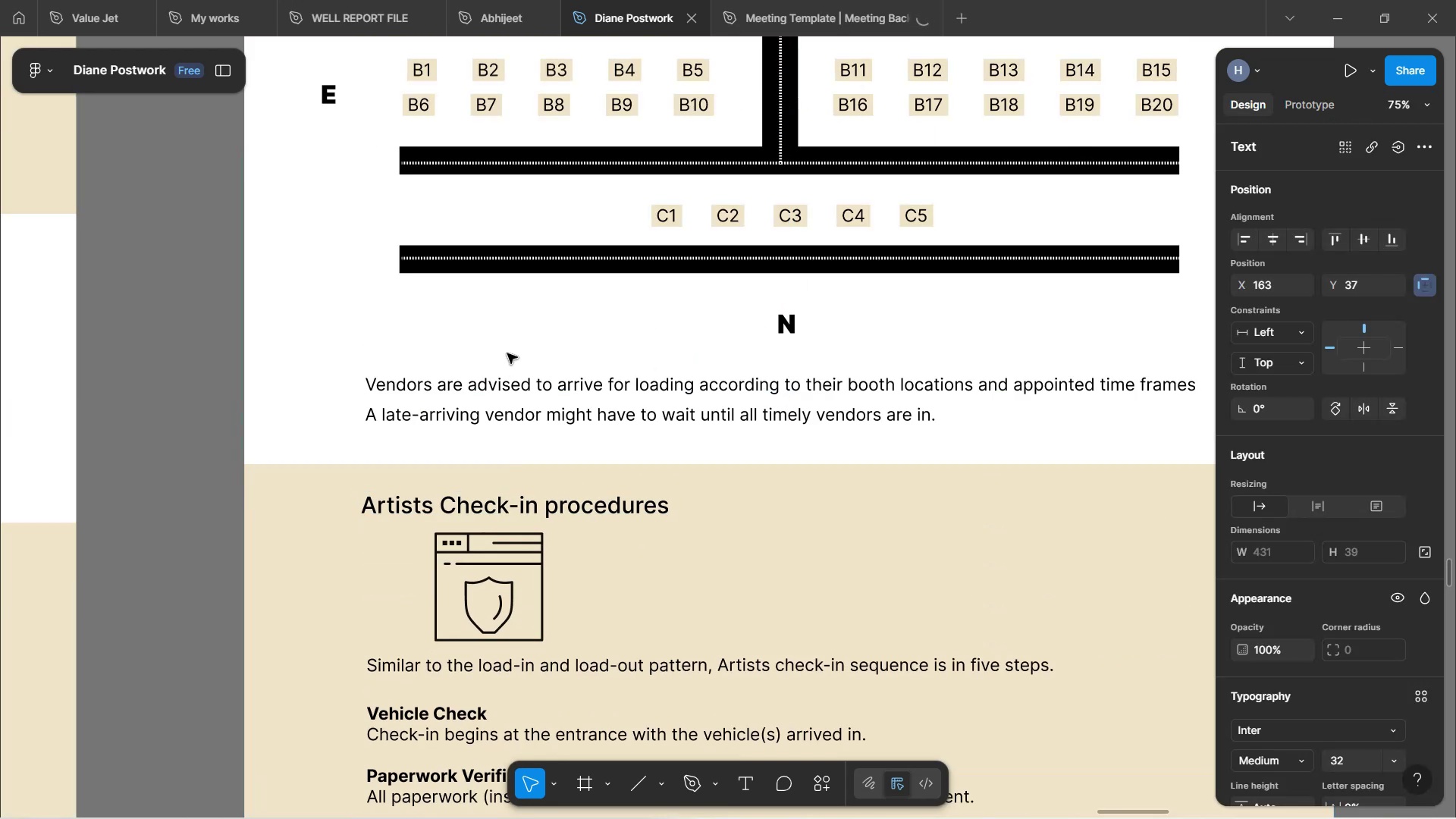 
key(ArrowRight)
 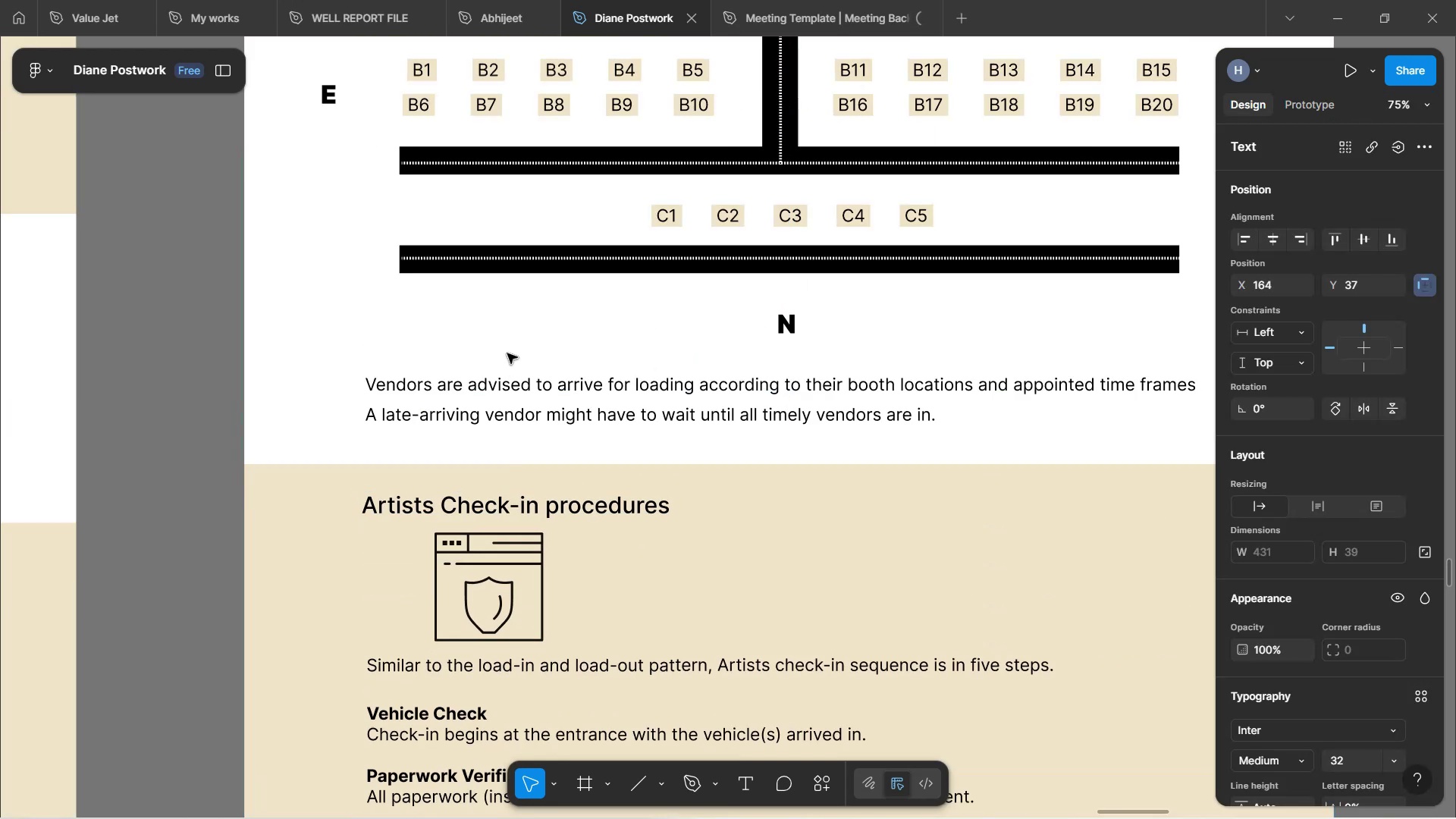 
key(ArrowRight)
 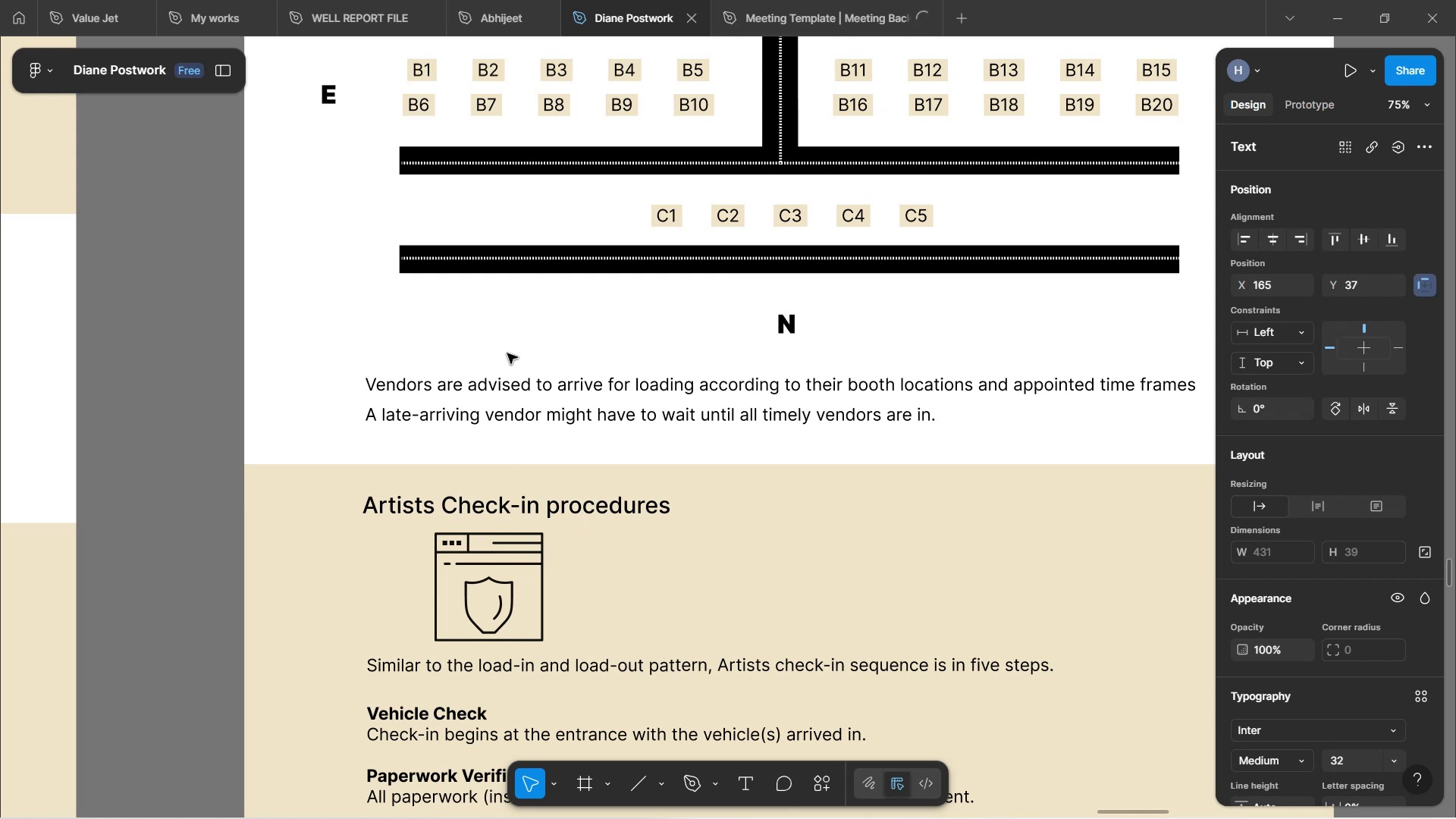 
key(ArrowRight)
 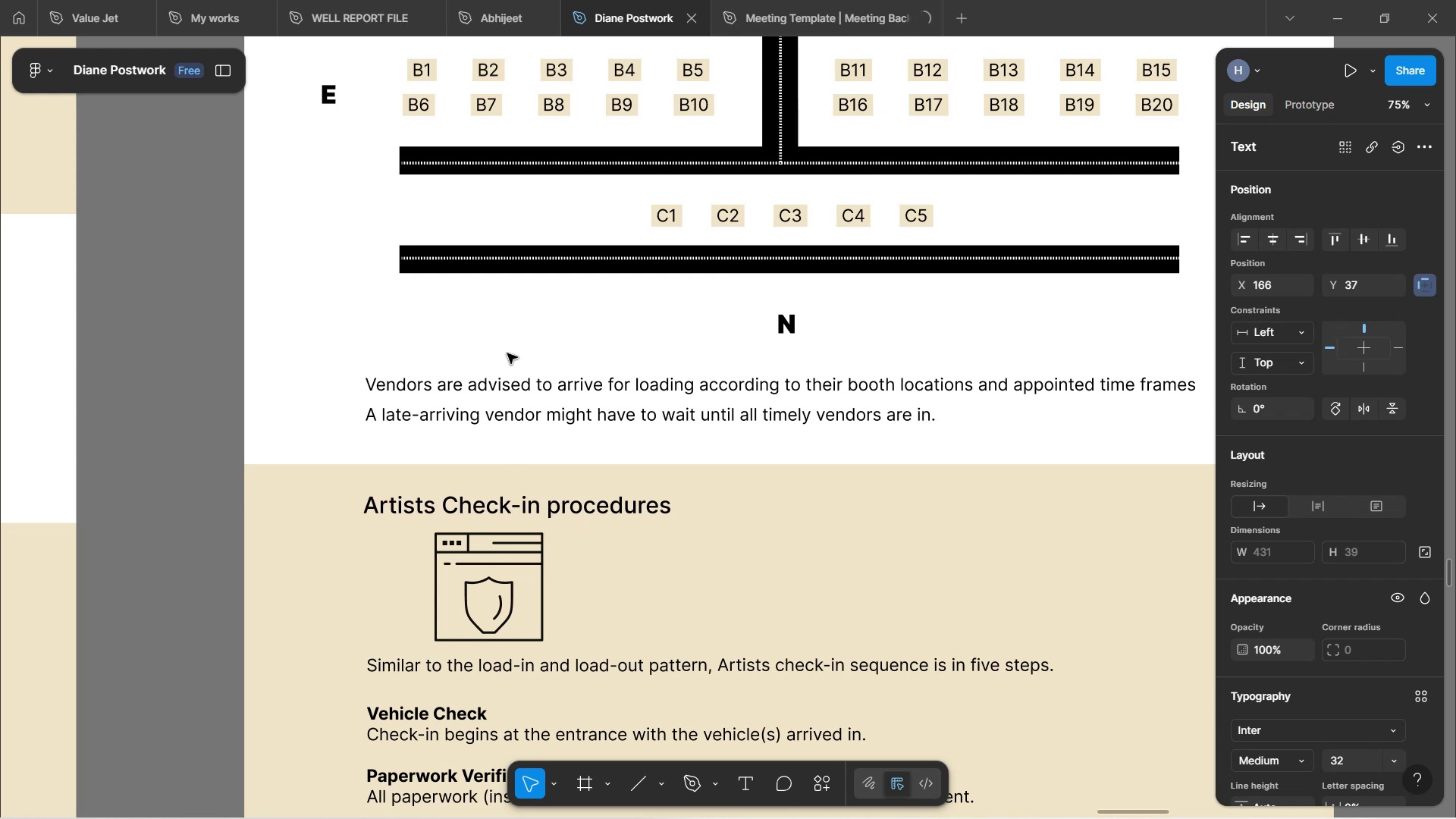 
key(ArrowRight)
 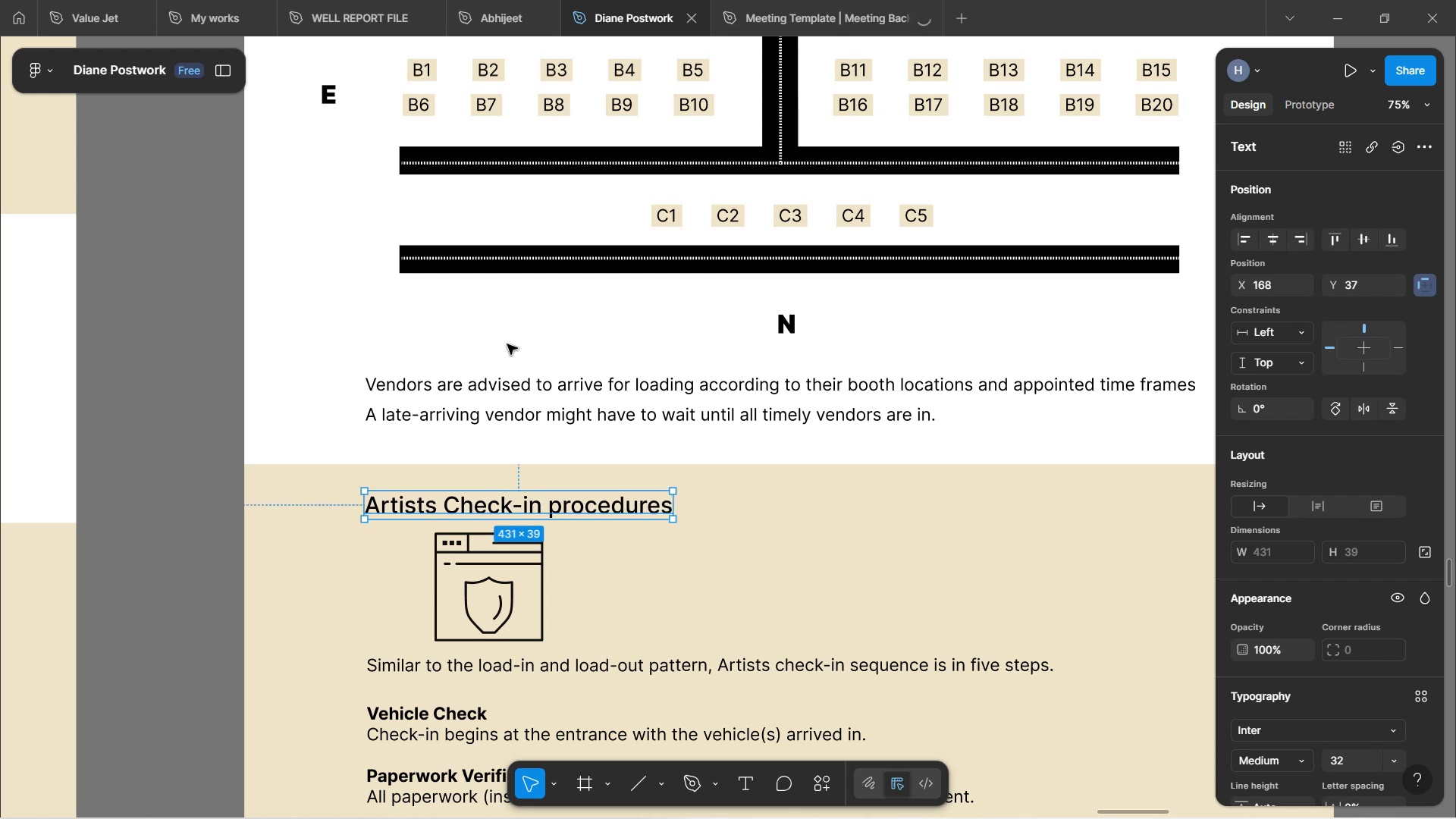 
key(ArrowLeft)
 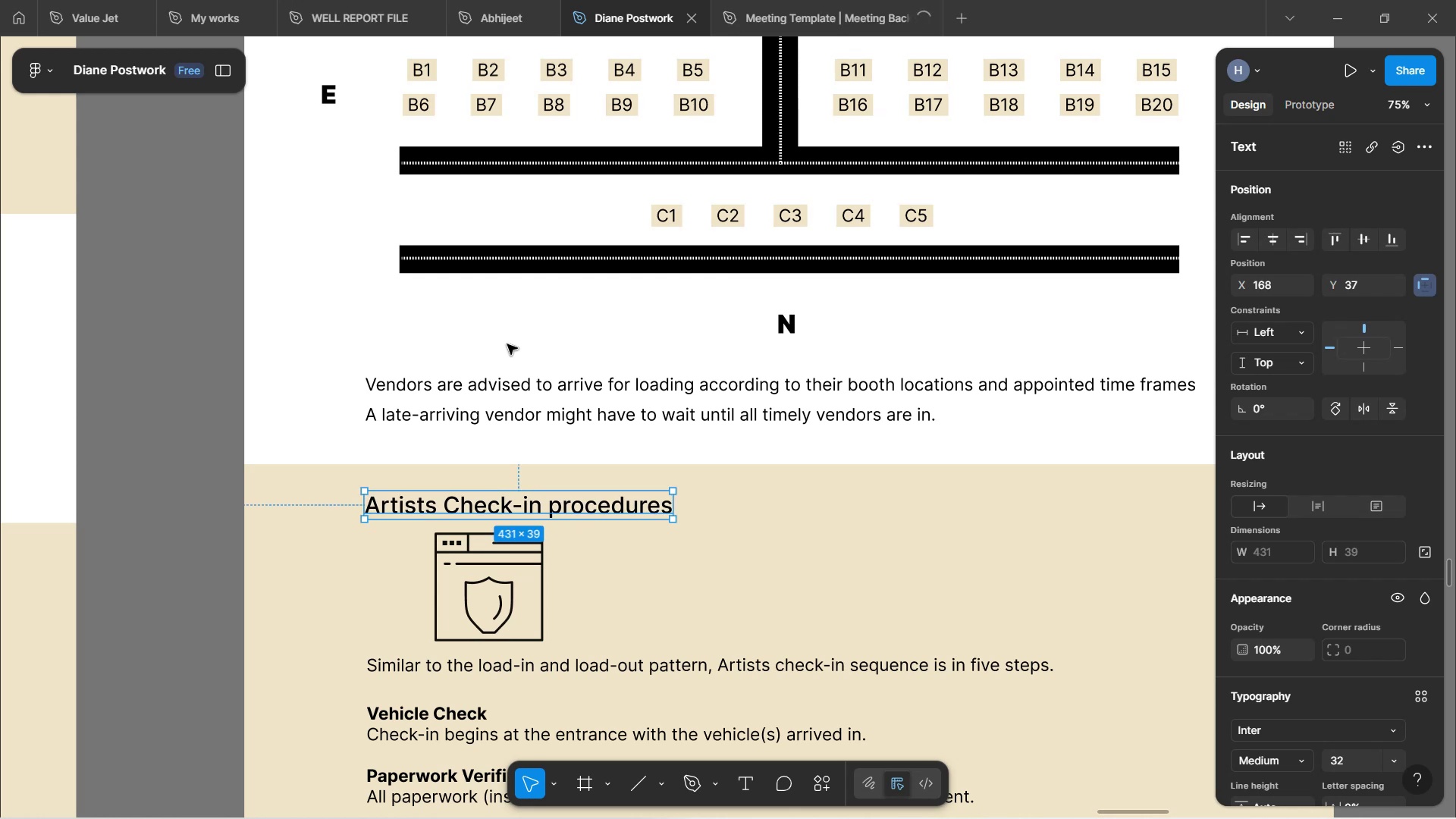 
key(ArrowLeft)
 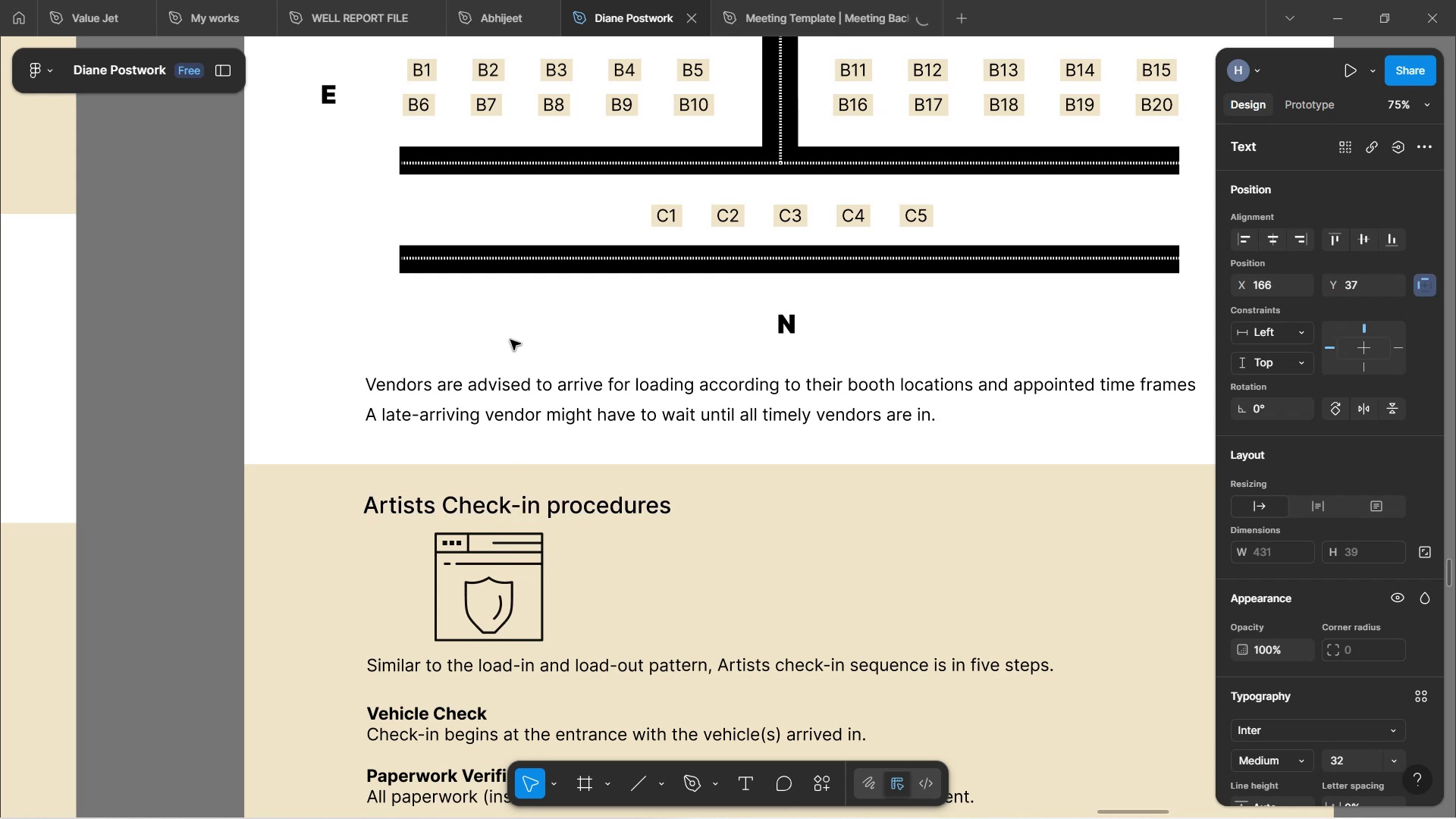 
key(ArrowRight)
 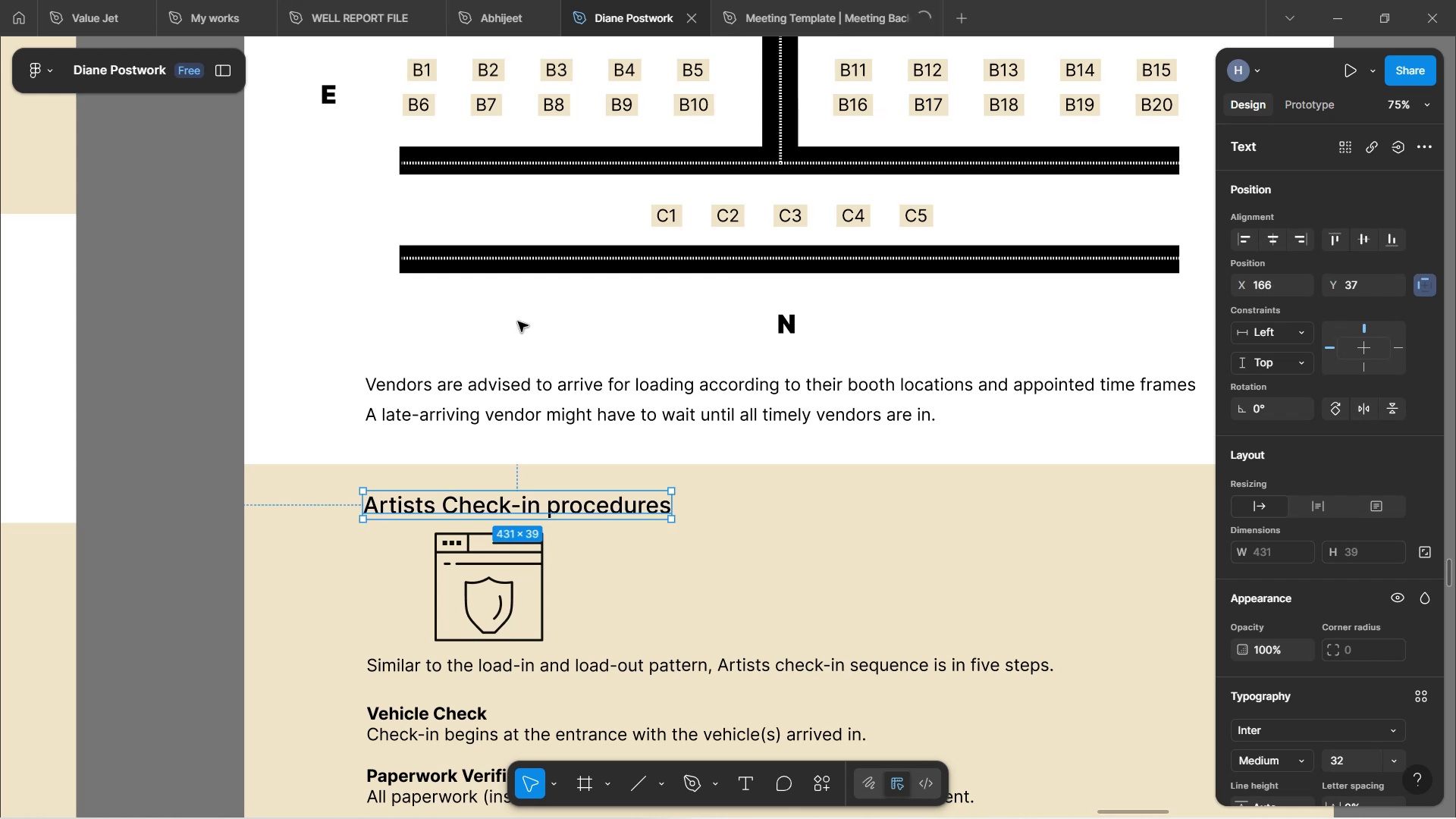 
key(ArrowRight)
 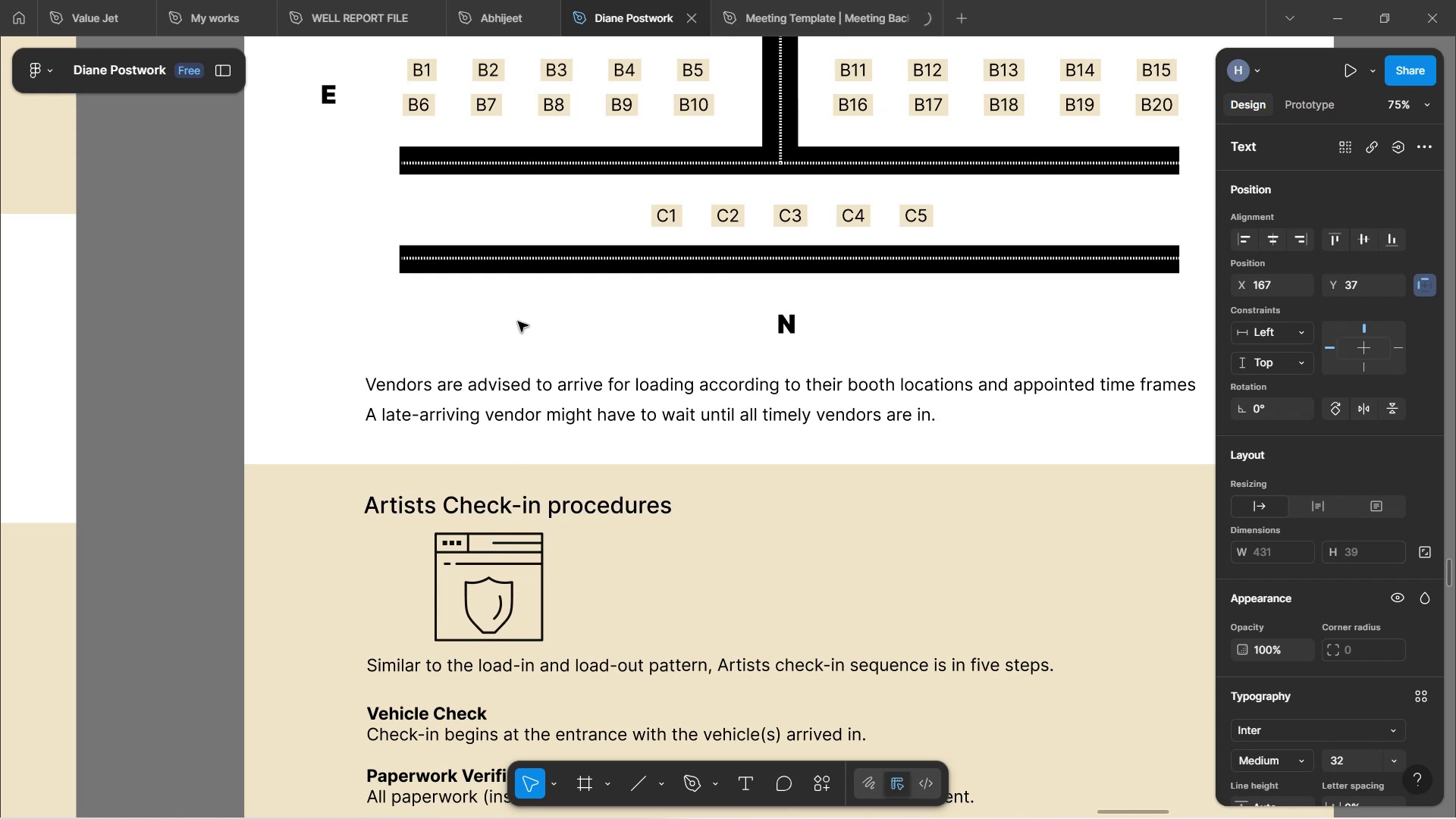 
key(ArrowRight)
 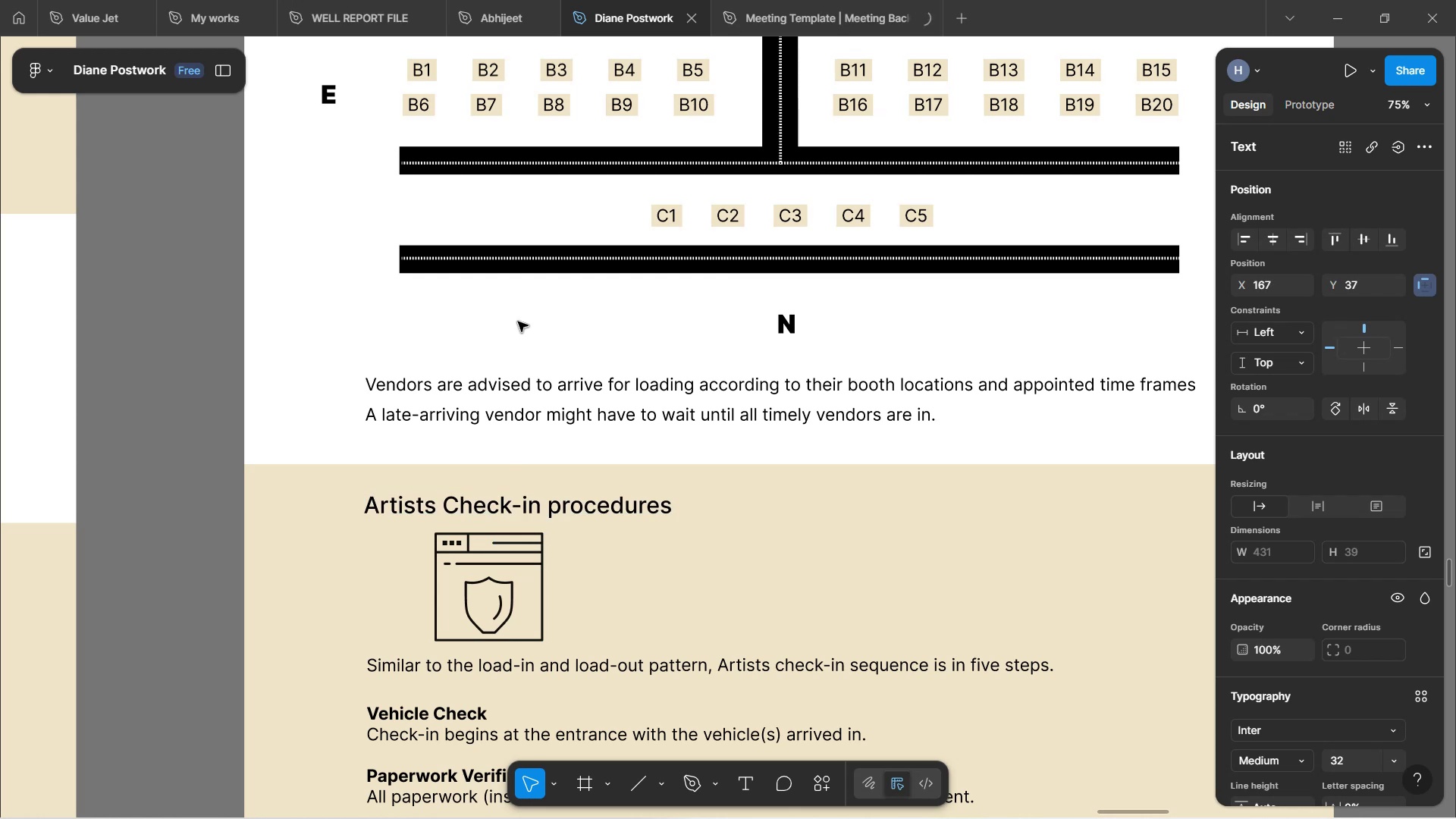 
key(ArrowRight)
 